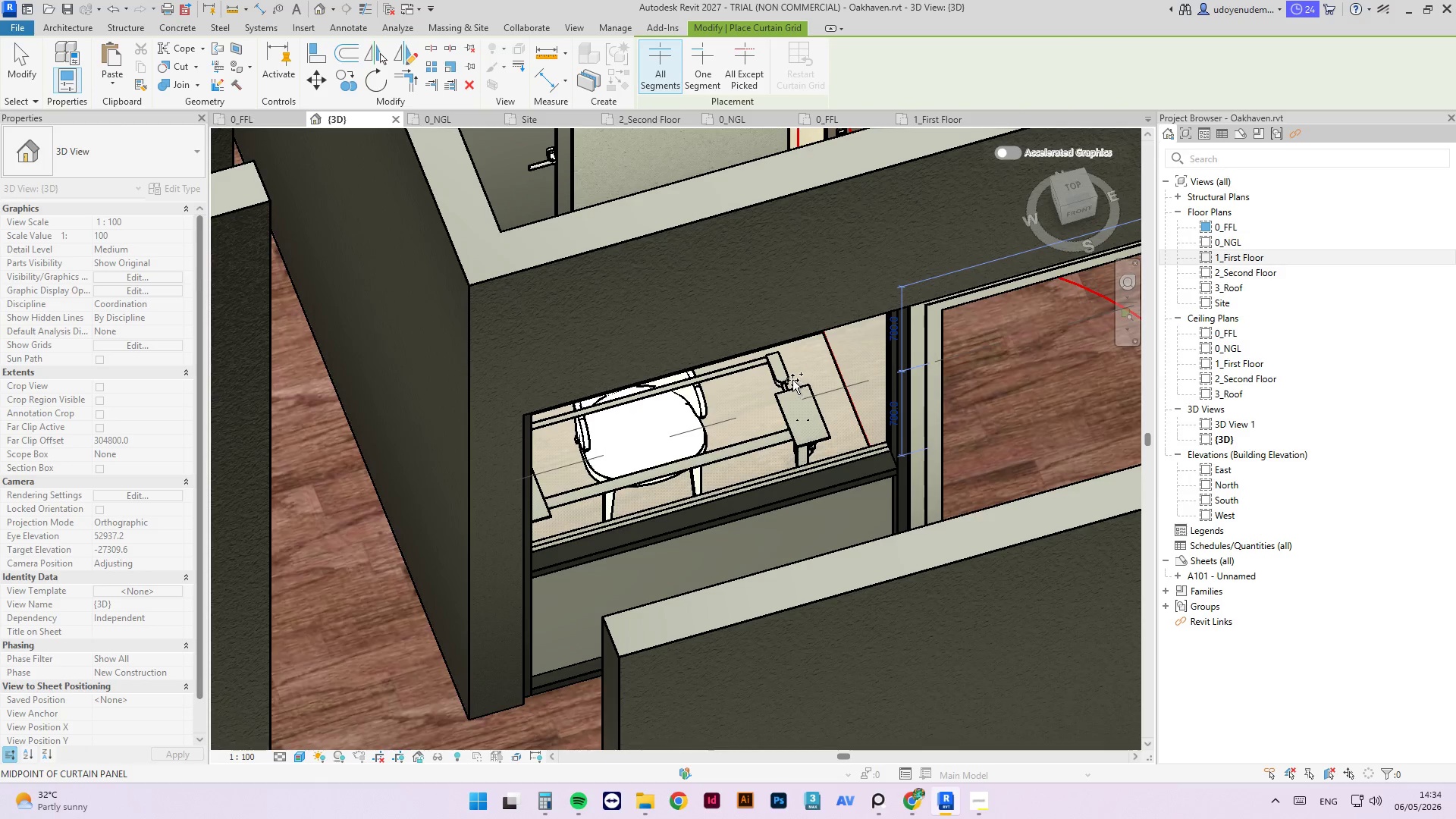 
scroll: coordinate [789, 378], scroll_direction: down, amount: 7.0
 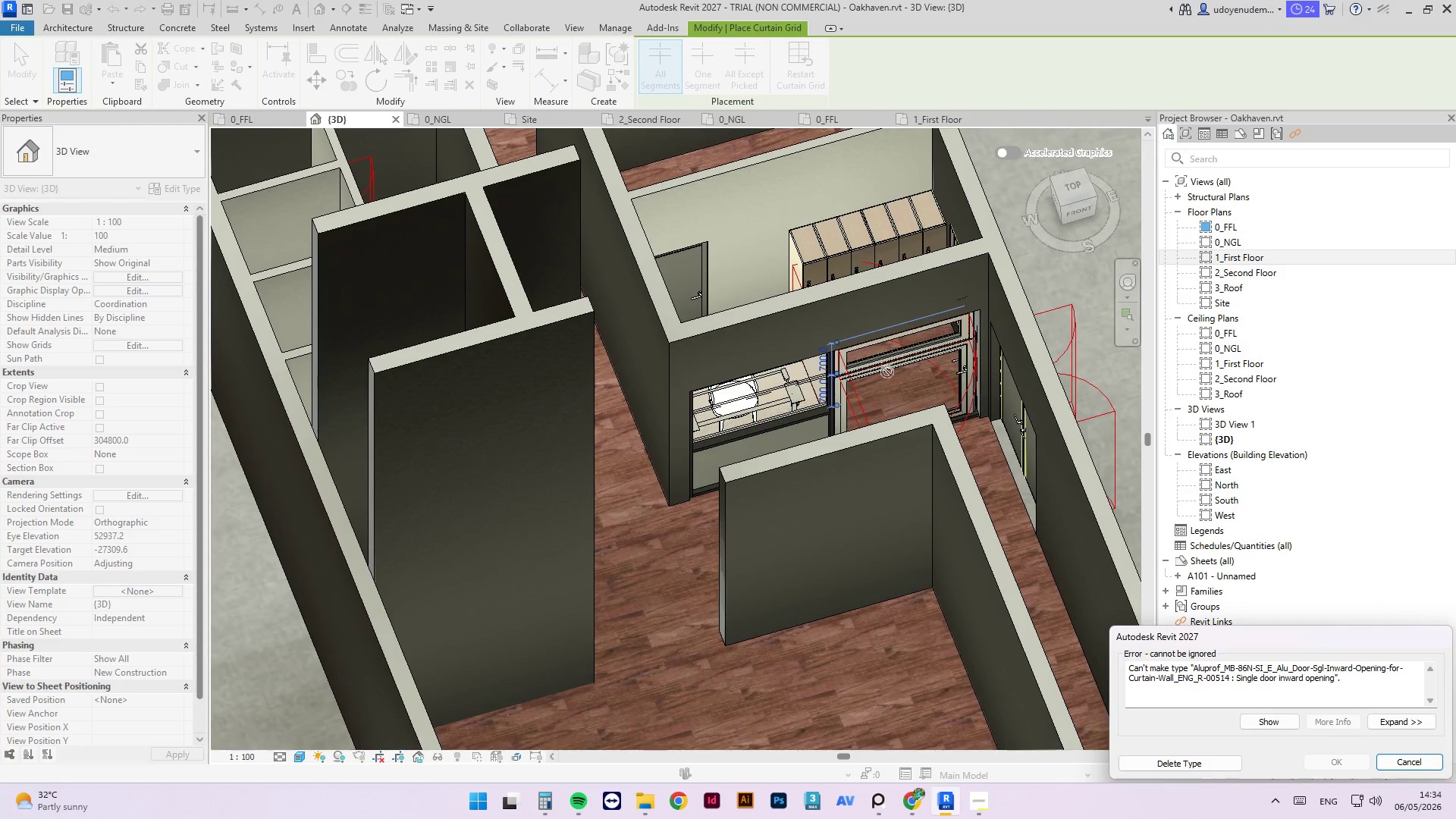 
scroll: coordinate [940, 388], scroll_direction: up, amount: 4.0
 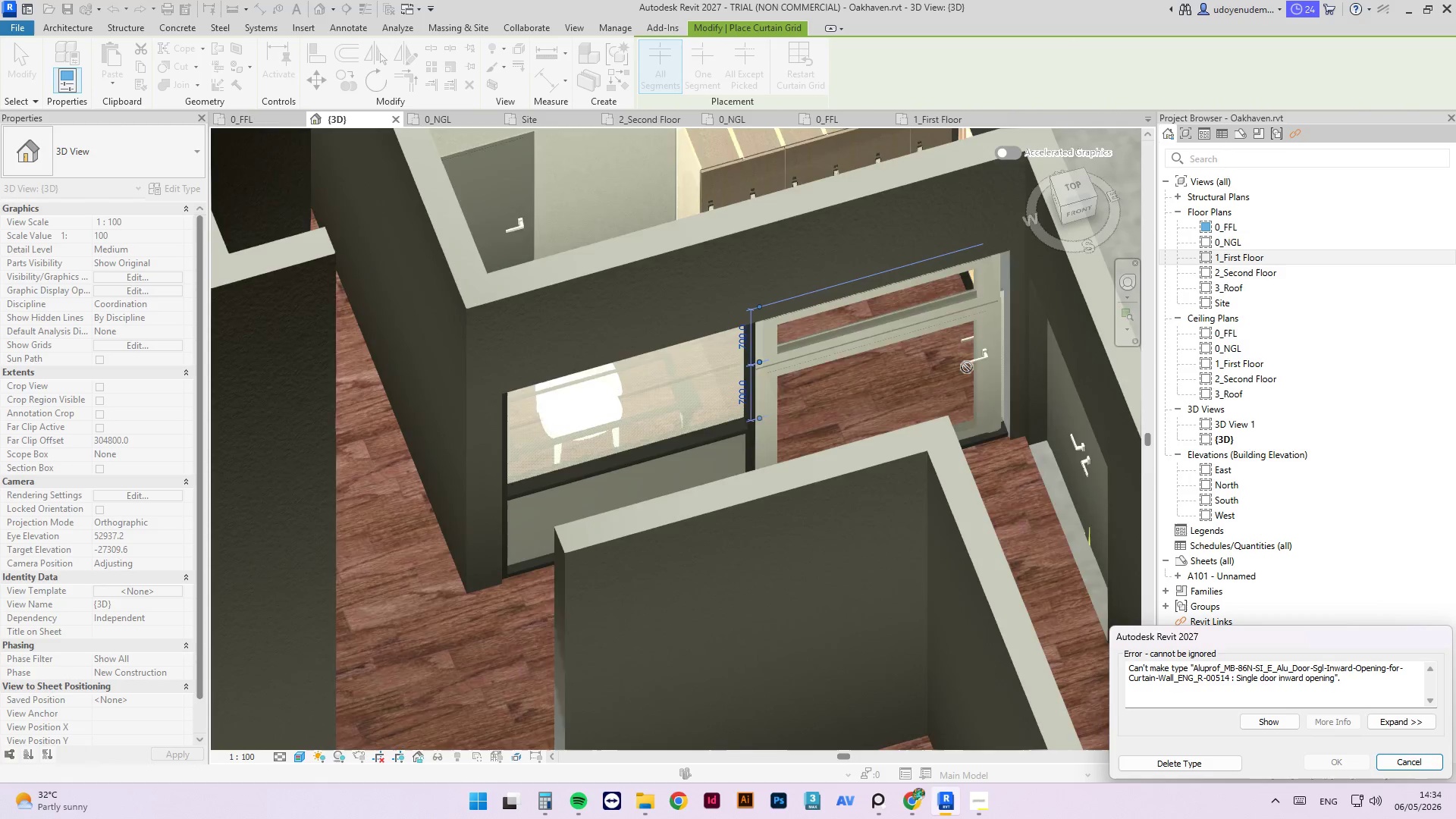 
key(Control+Z)
 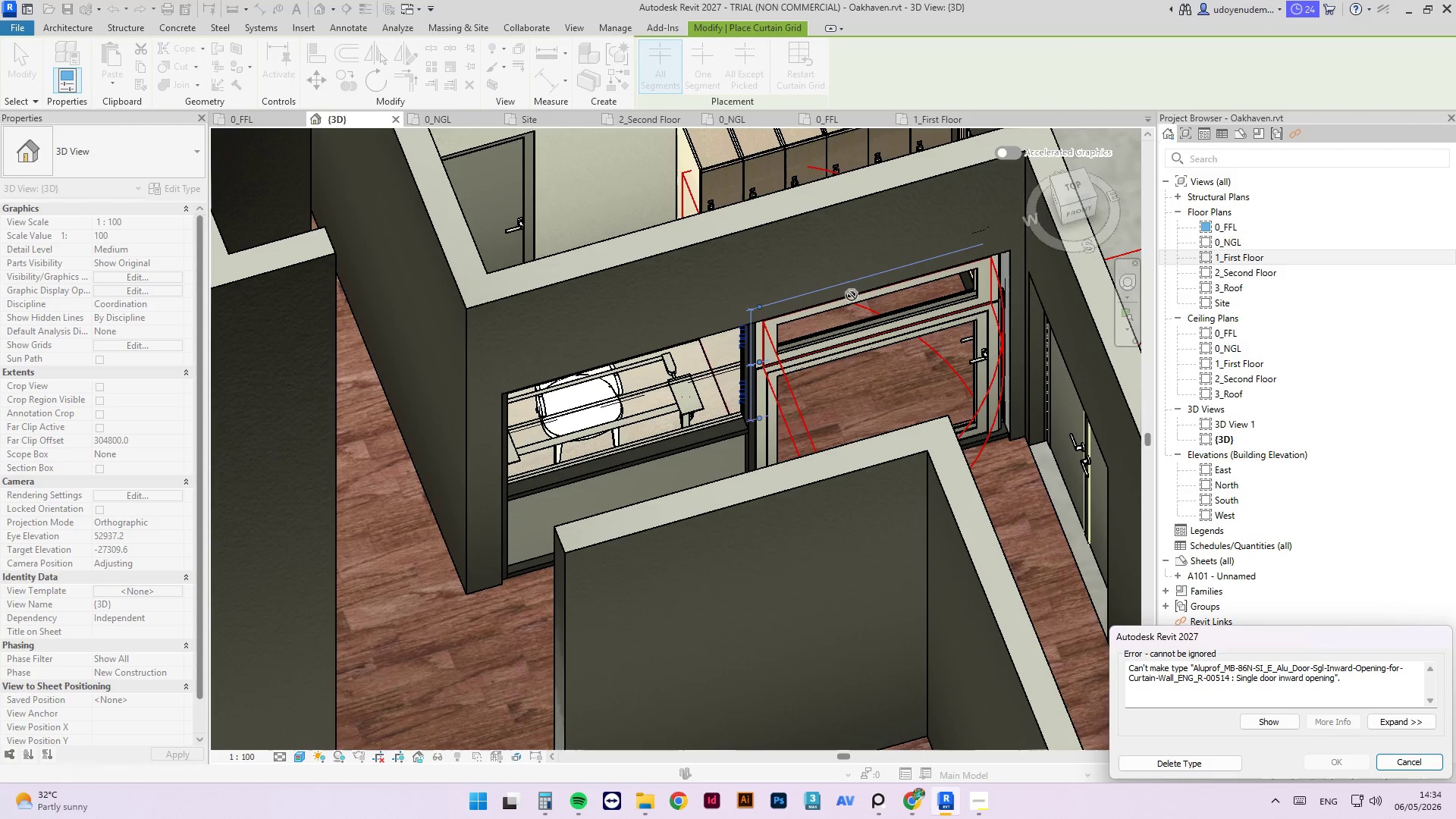 
left_click([1194, 764])
 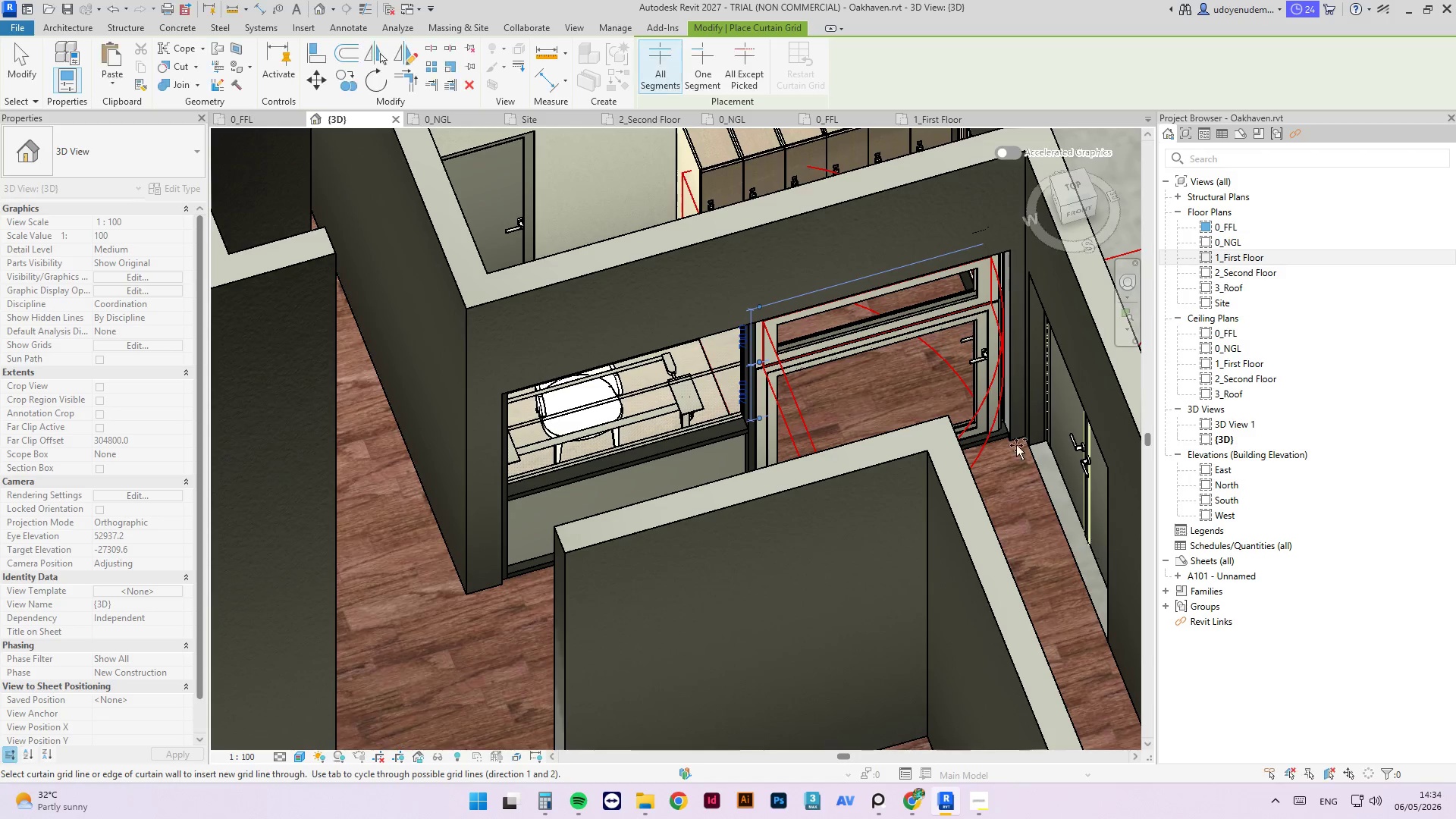 
key(Control+Z)
 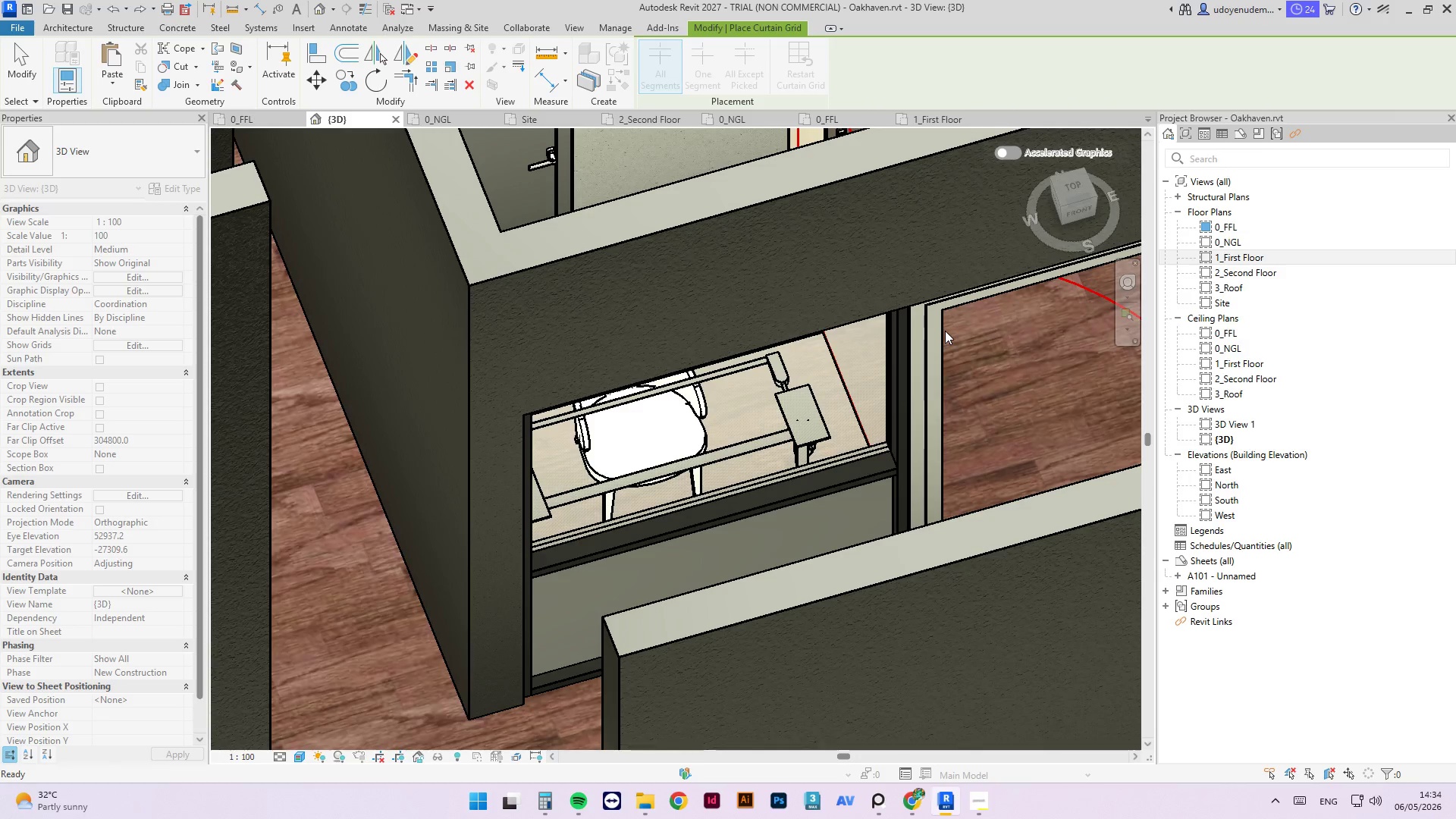 
key(Control+Z)
 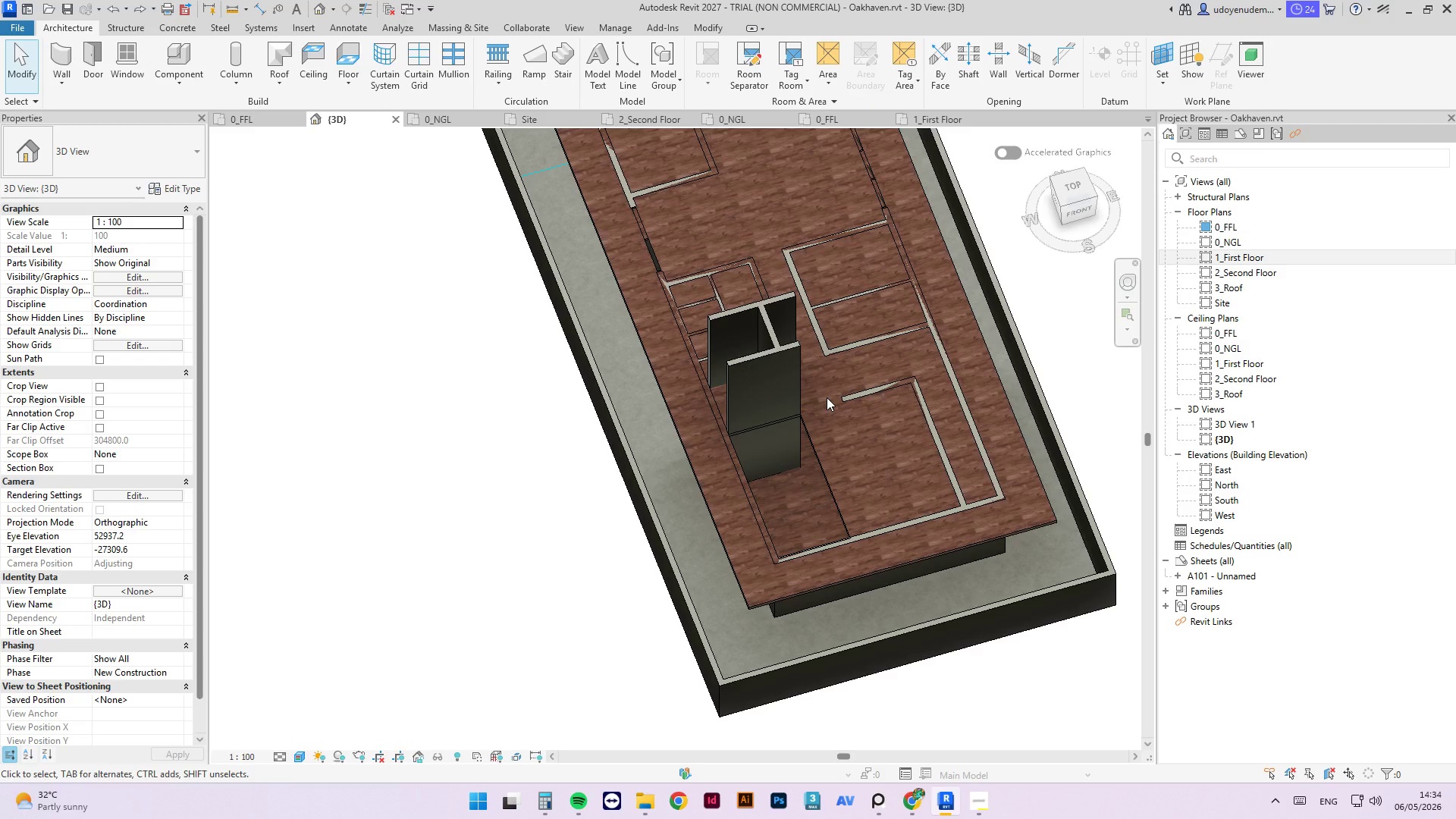 
key(Control+Y)
 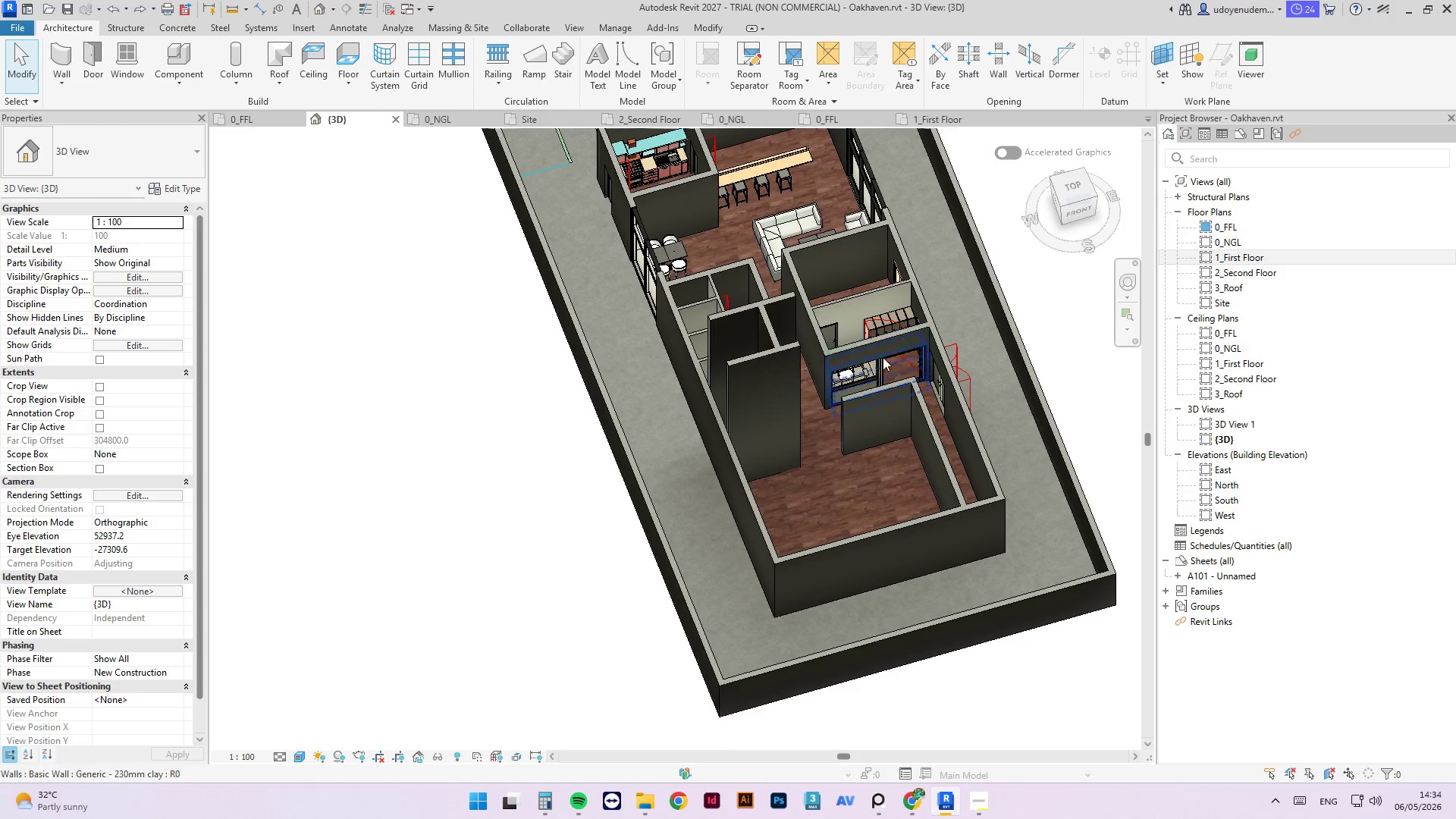 
scroll: coordinate [912, 356], scroll_direction: up, amount: 9.0
 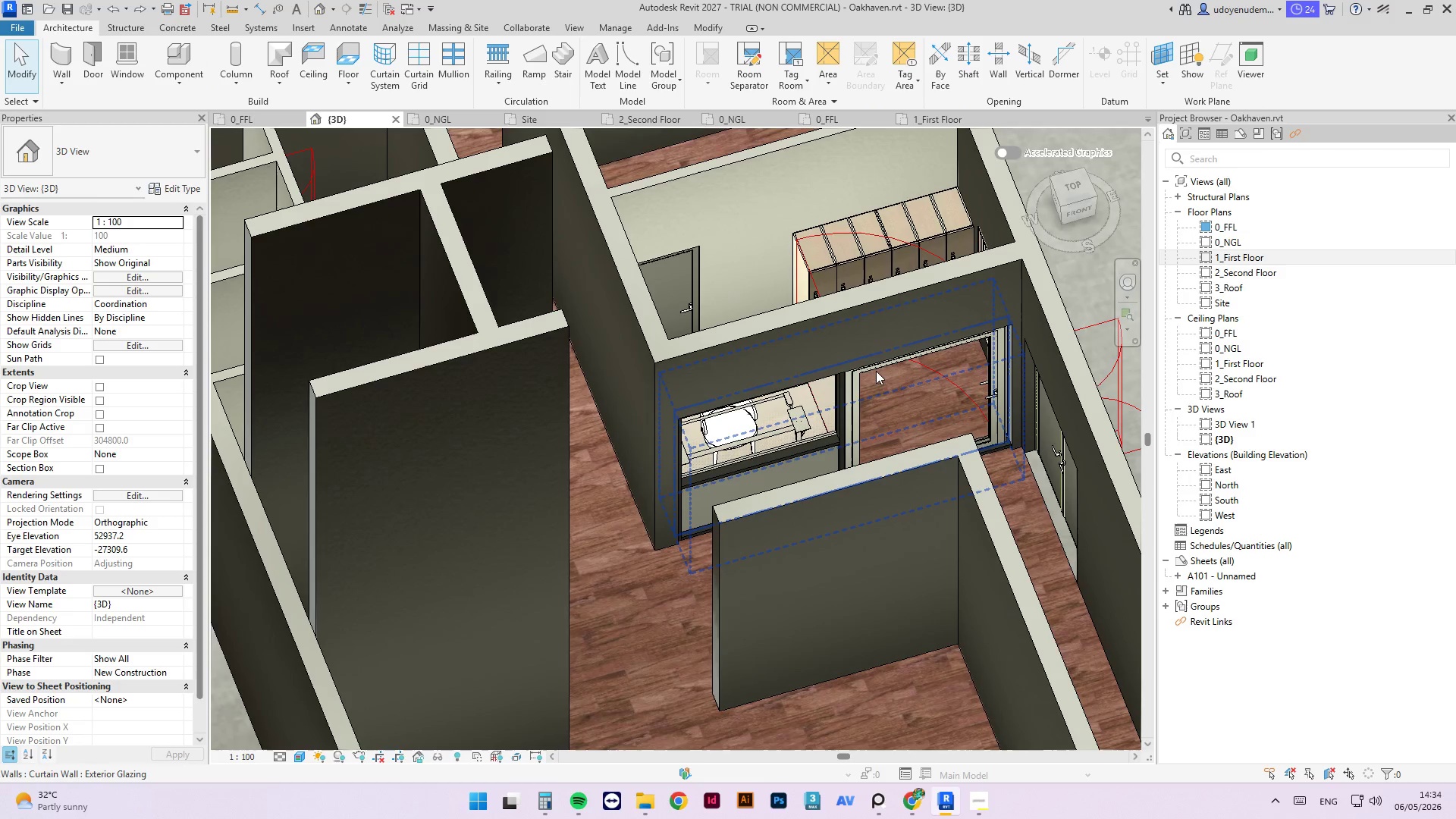 
left_click([876, 371])
 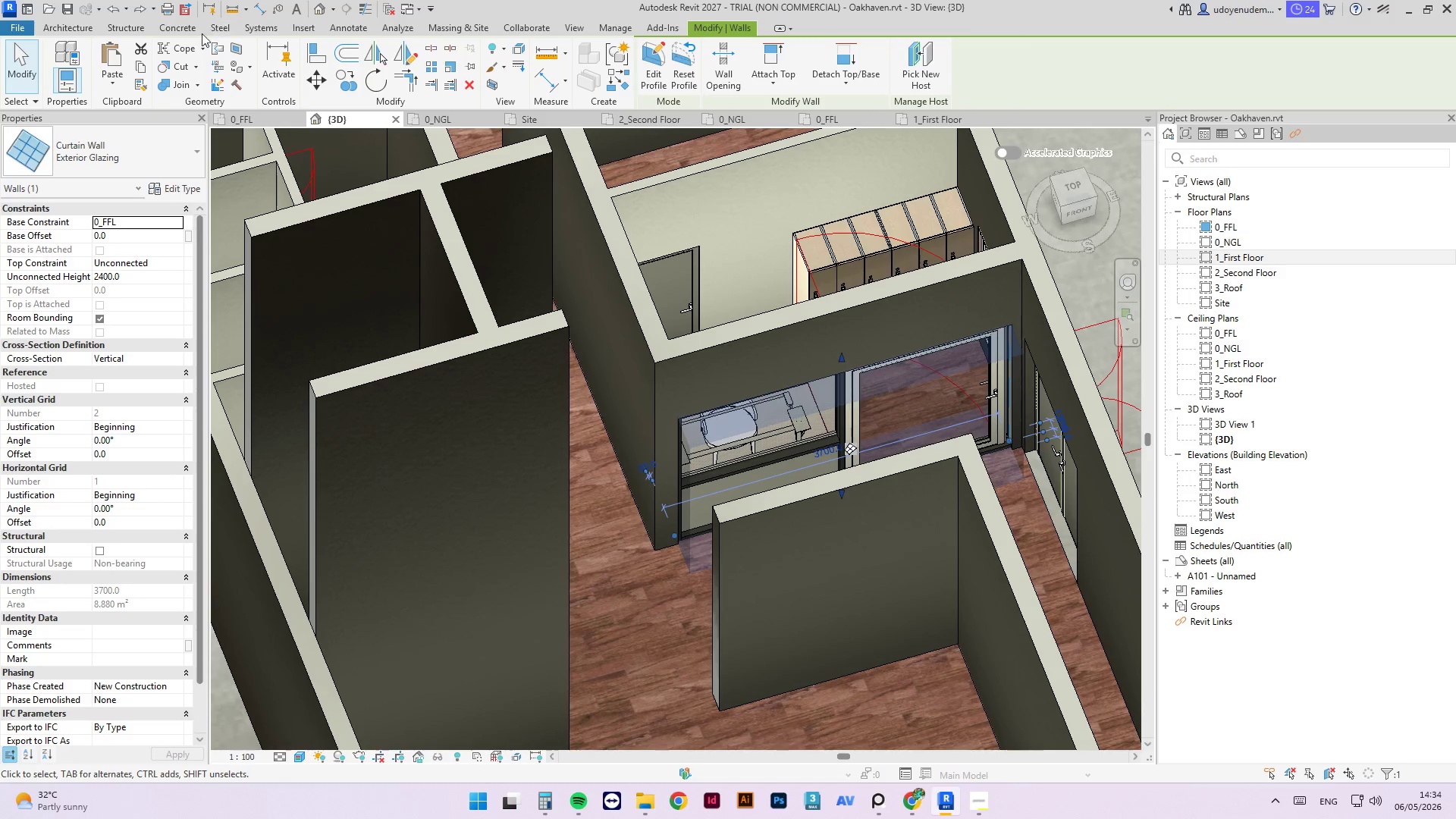 
left_click([89, 30])
 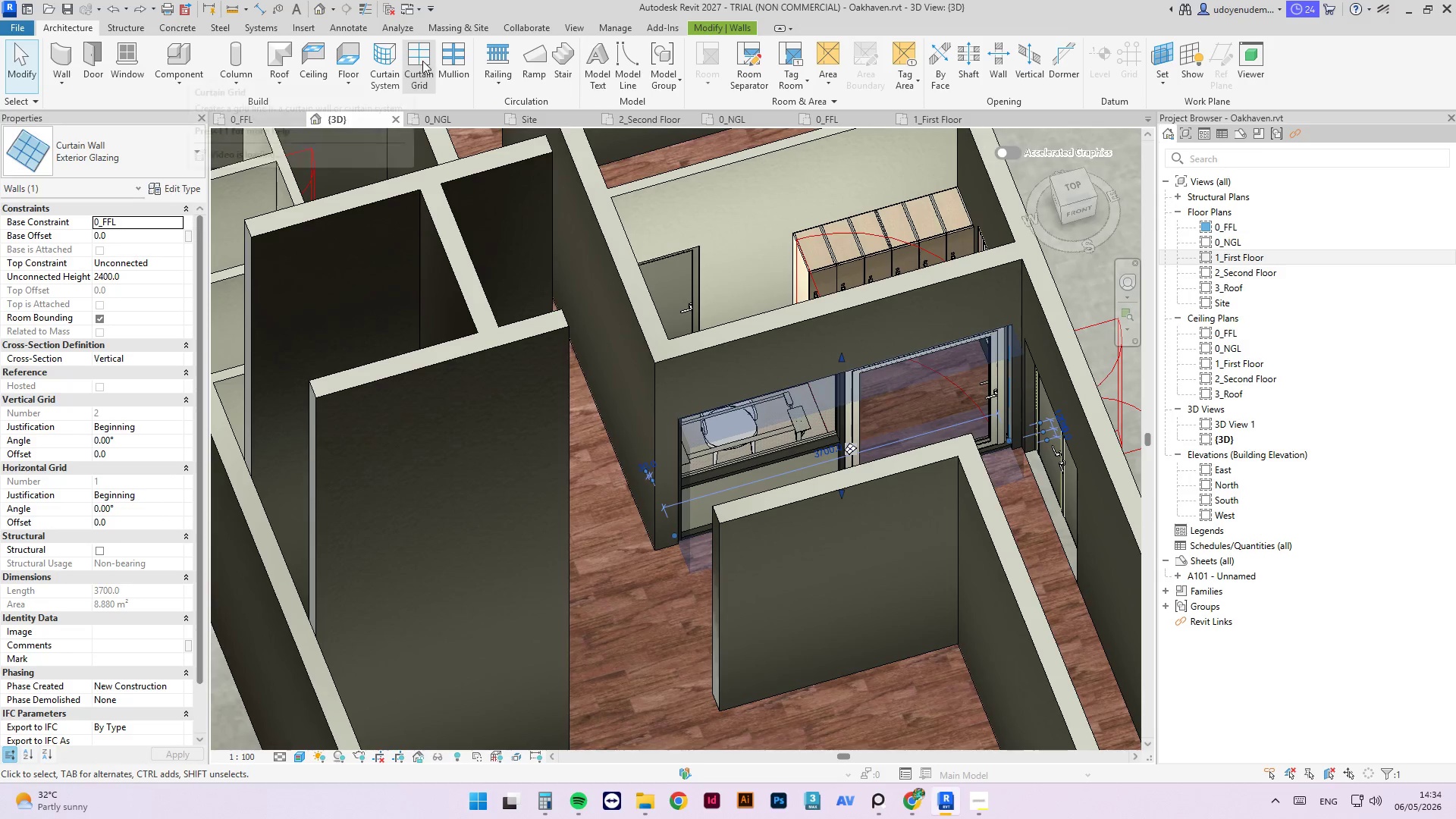 
left_click([422, 58])
 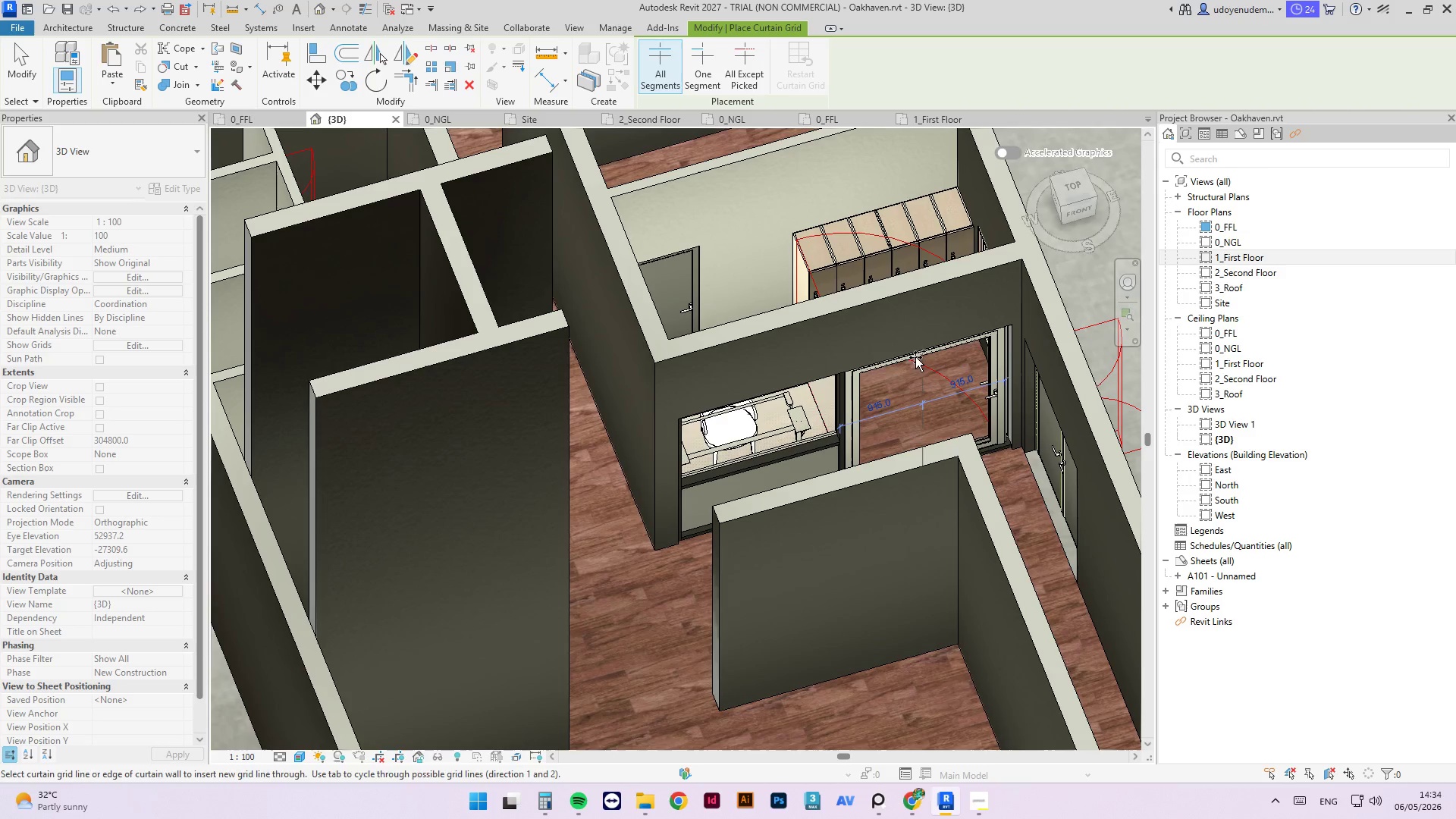 
wait(5.97)
 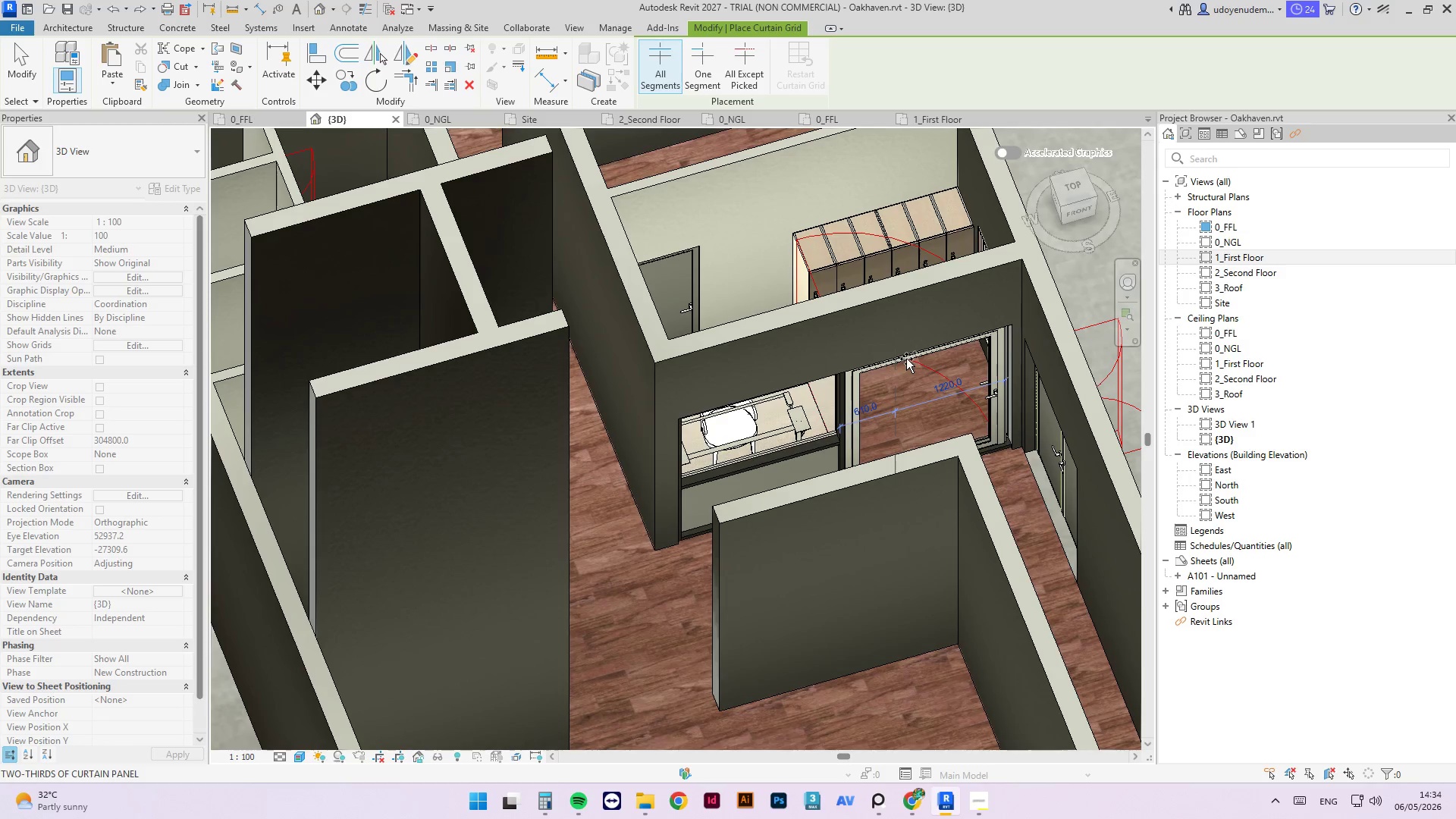 
left_click([911, 360])
 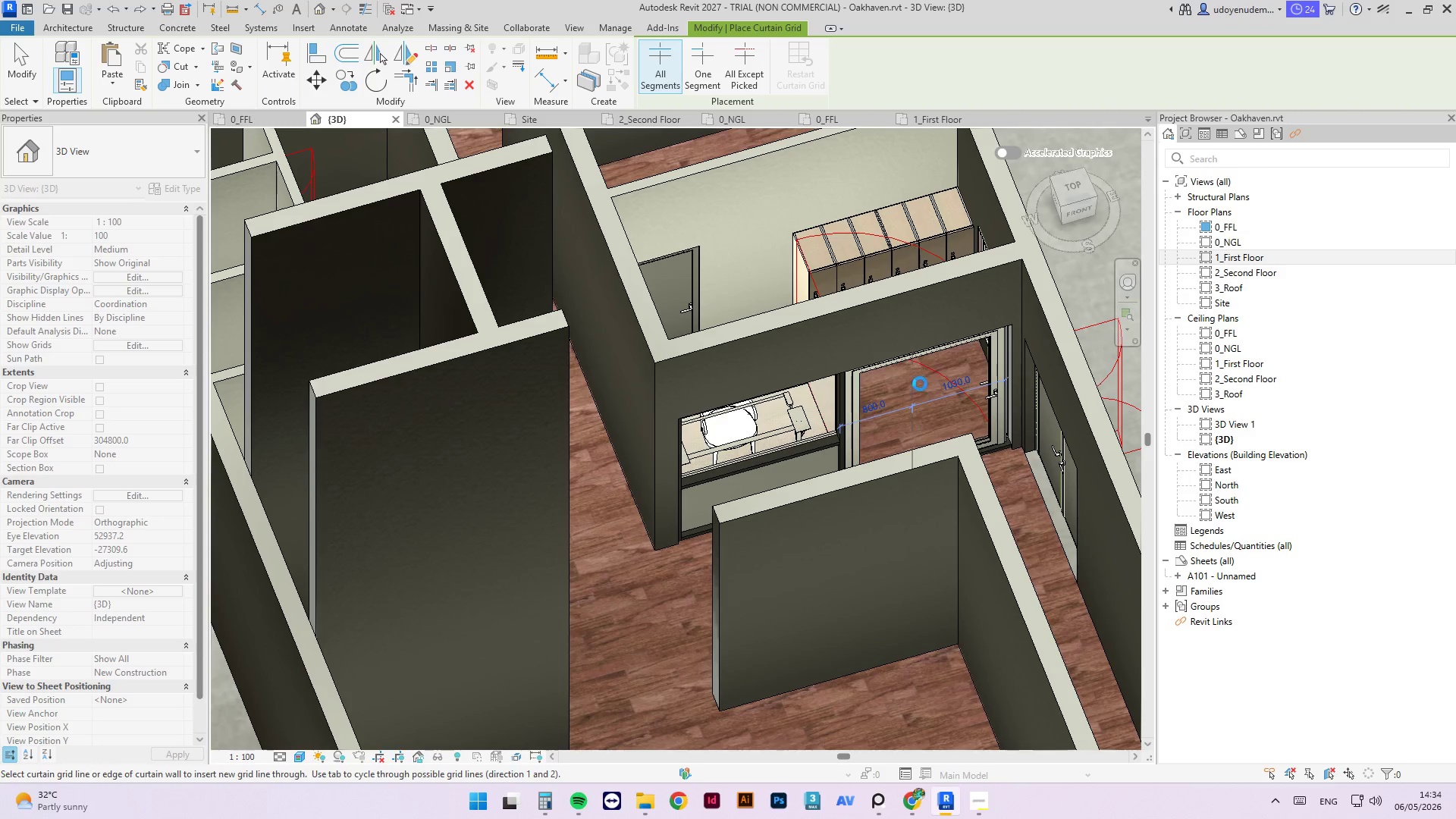 
key(Escape)
 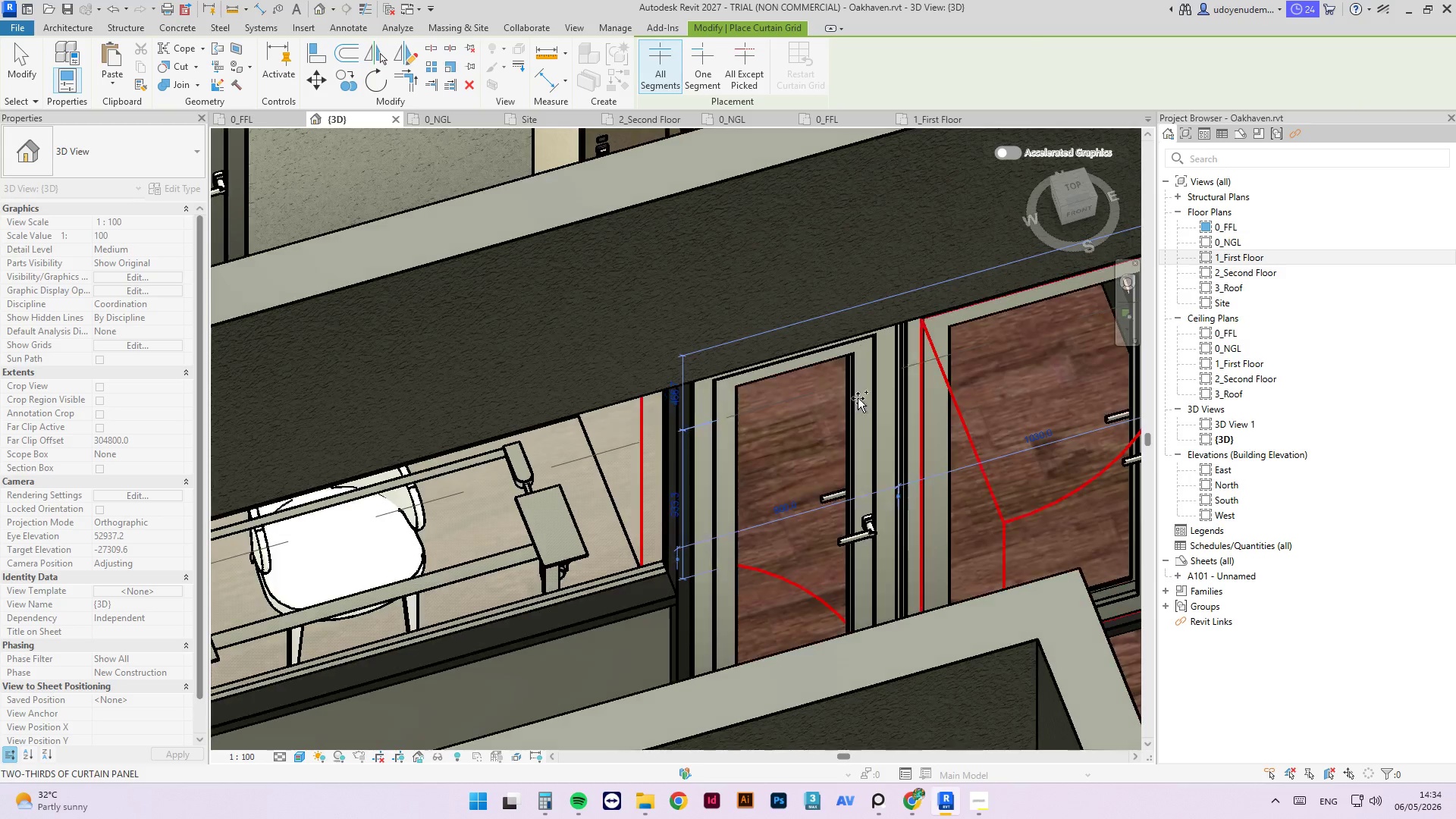 
scroll: coordinate [905, 370], scroll_direction: up, amount: 8.0
 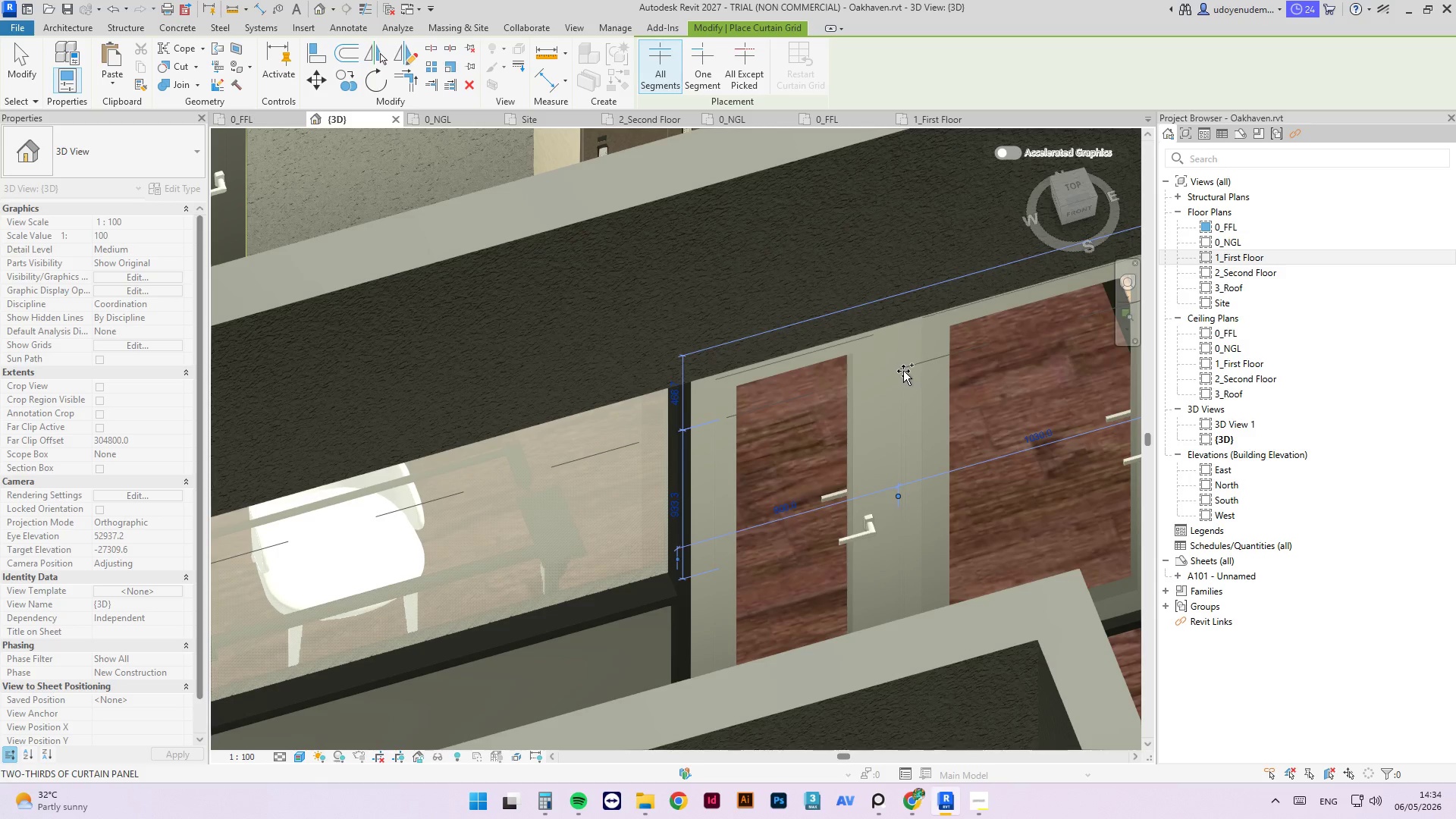 
key(Escape)
 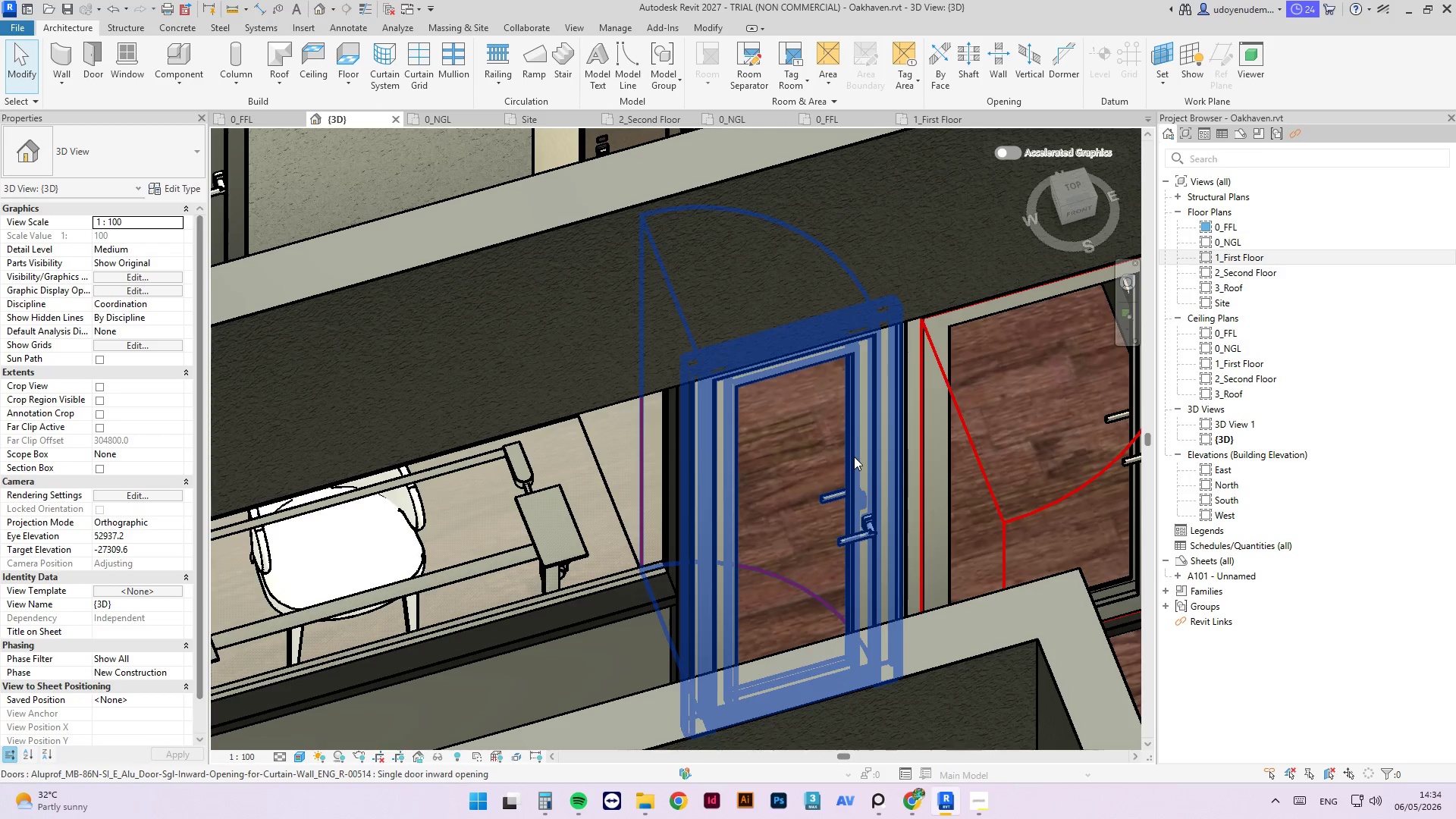 
left_click([855, 457])
 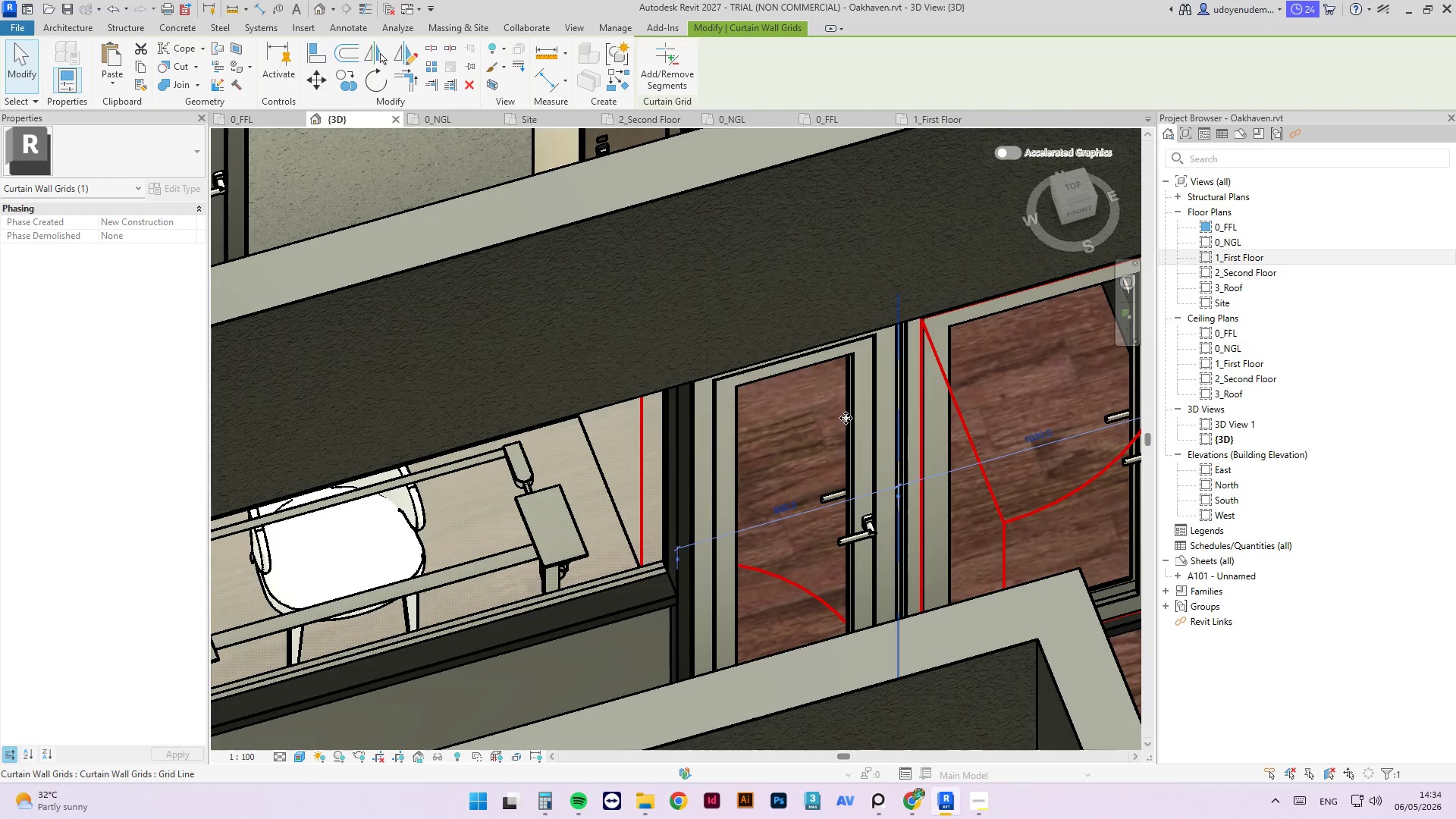 
wait(6.75)
 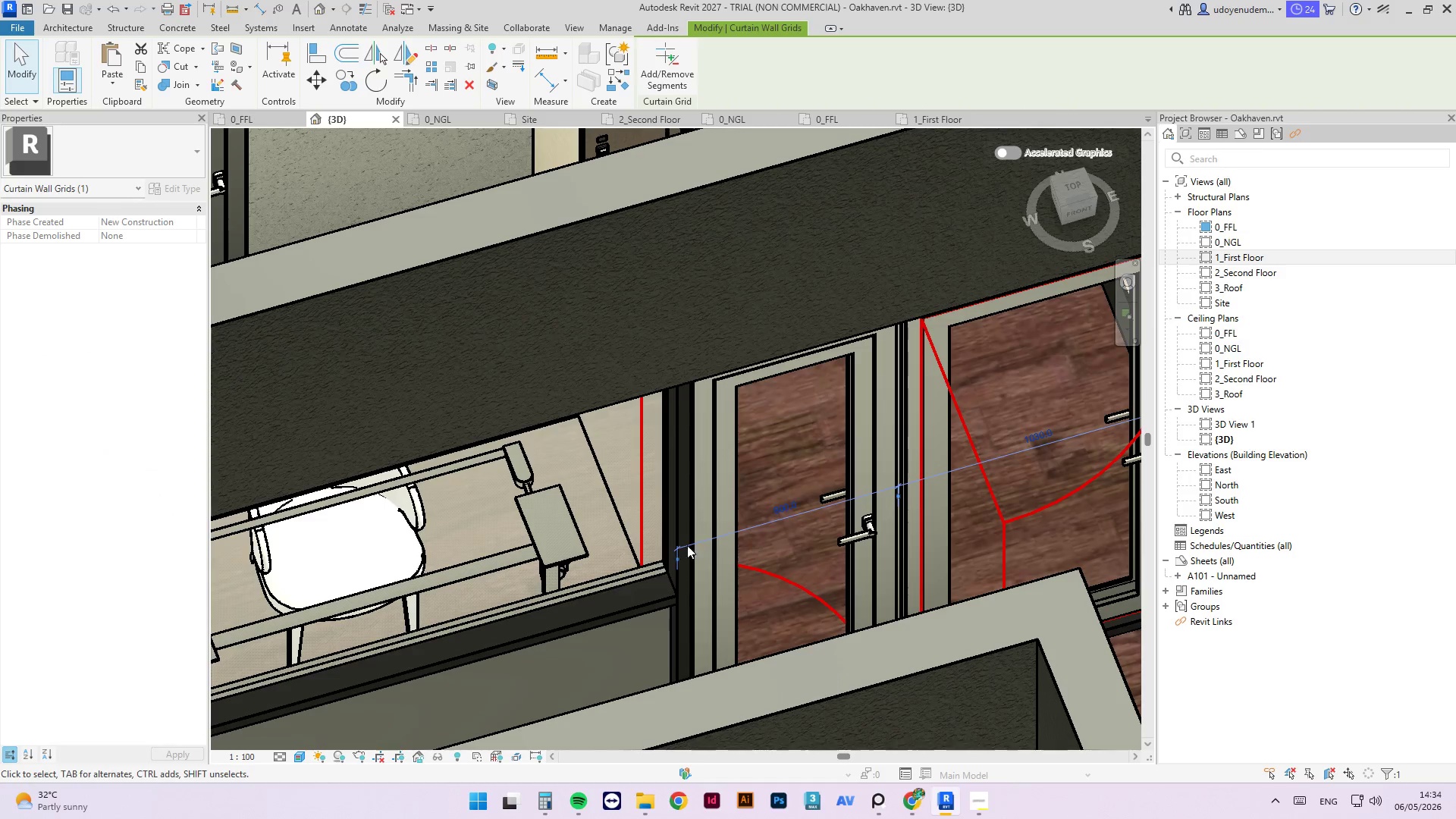 
key(Tab)
 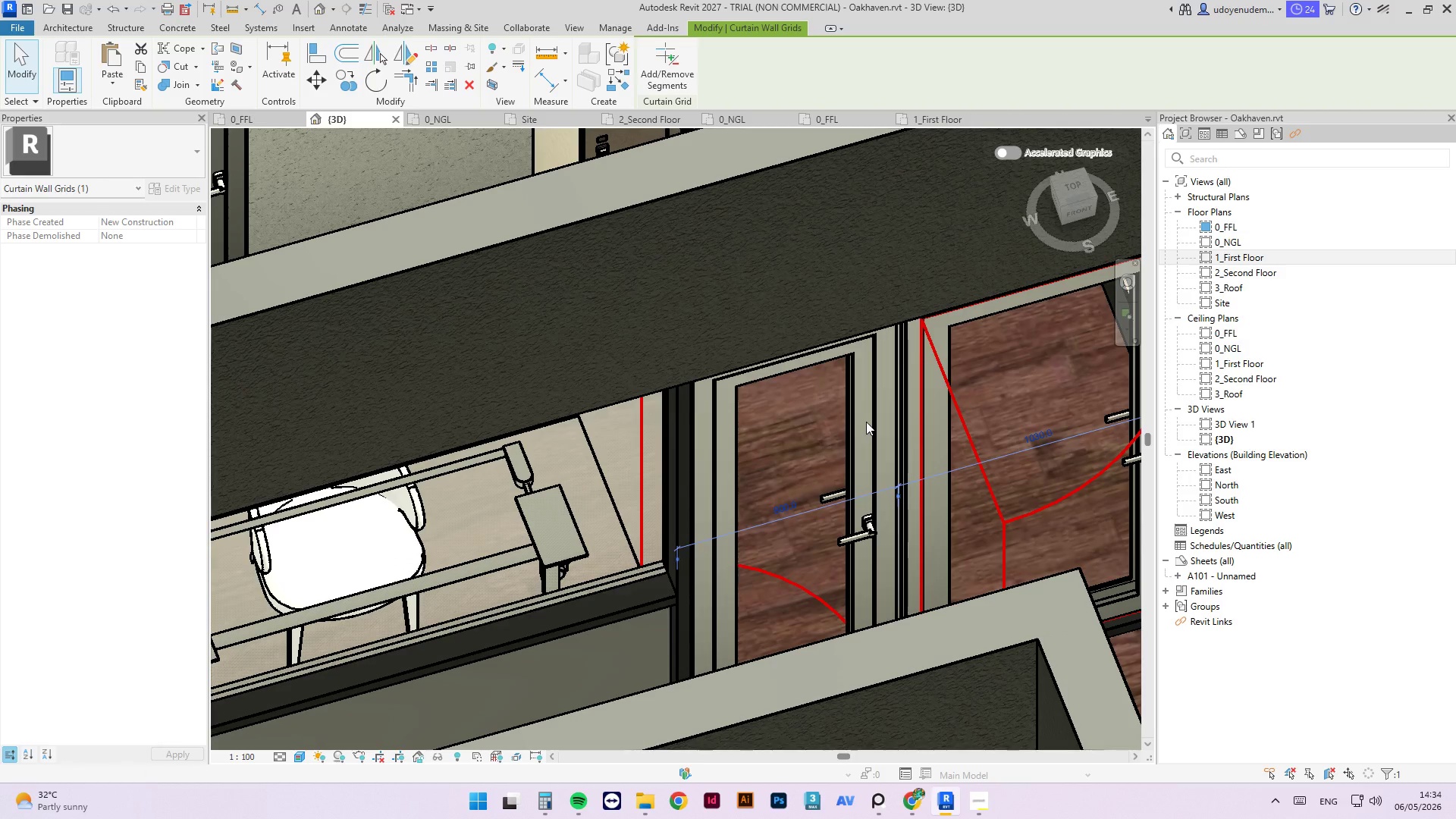 
key(Tab)
 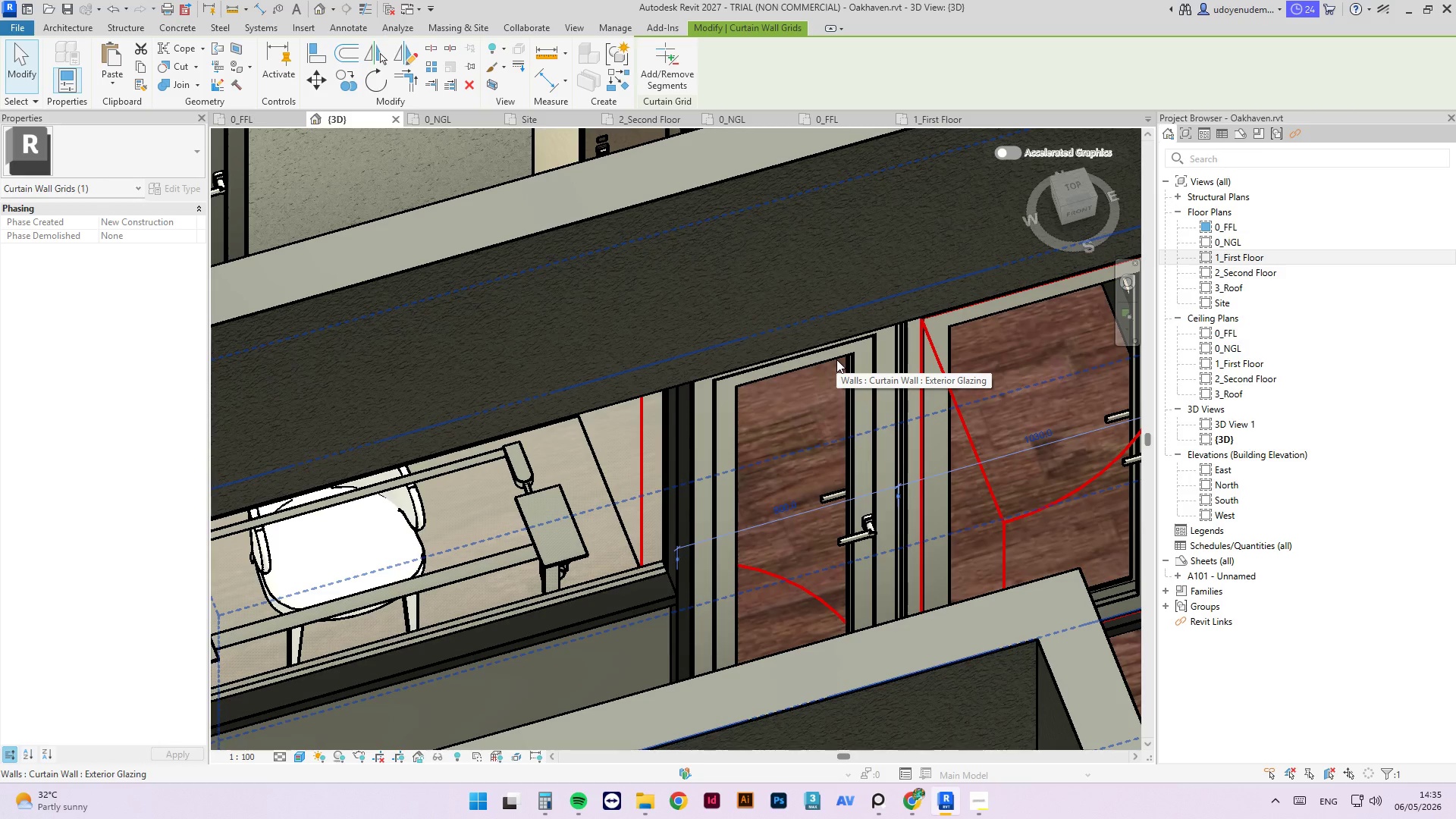 
wait(29.39)
 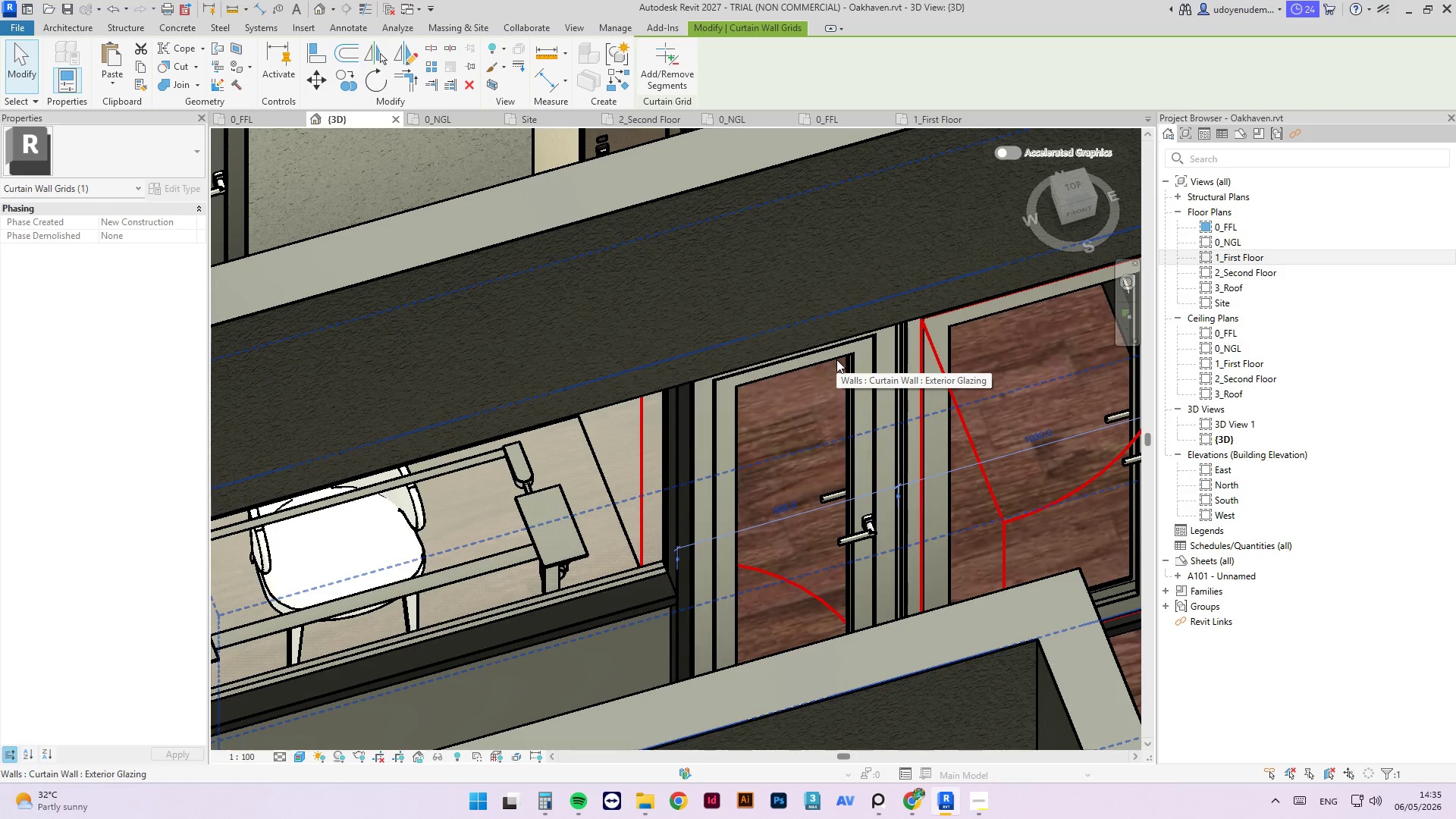 
left_click([860, 539])
 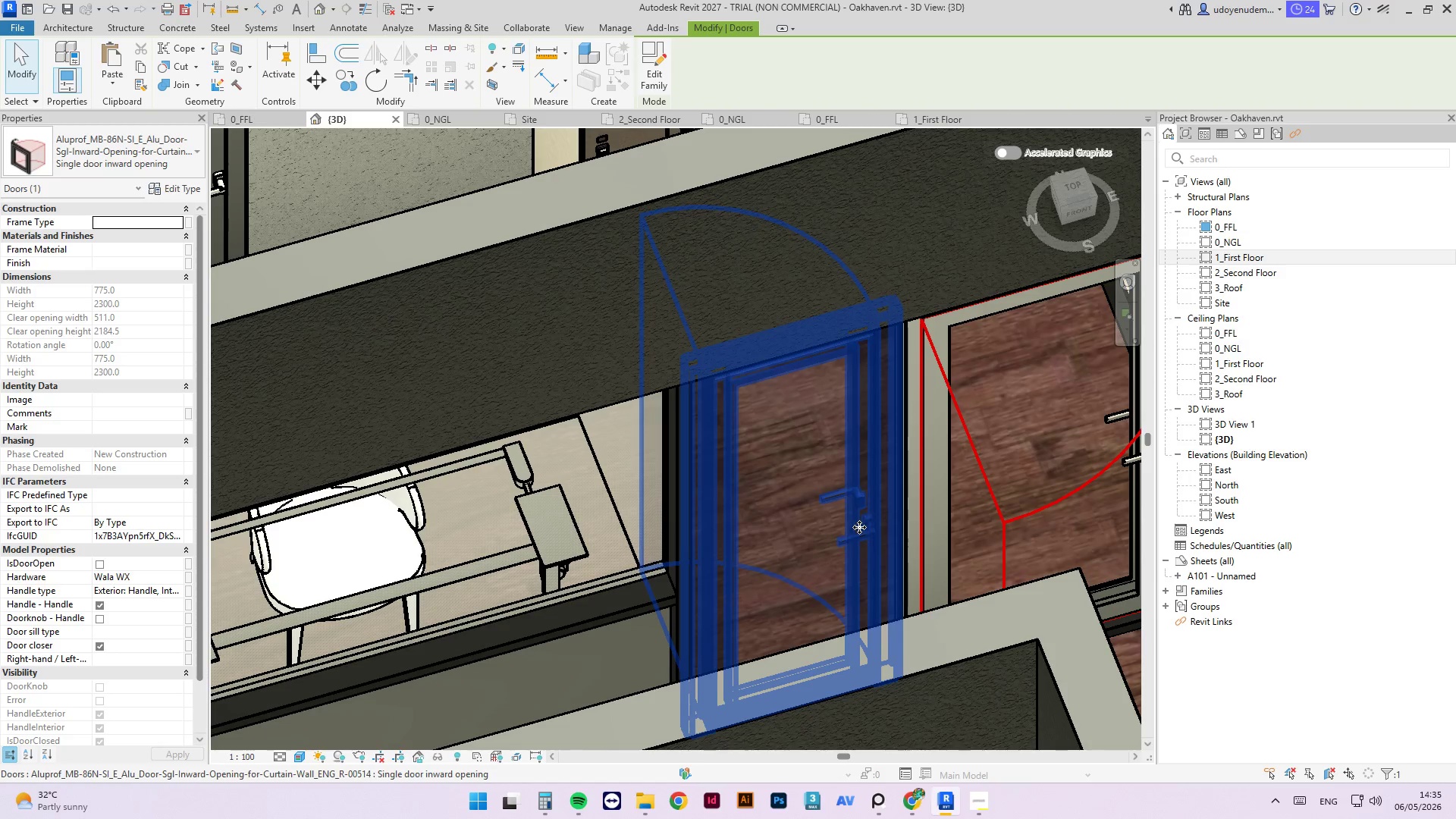 
key(Delete)
 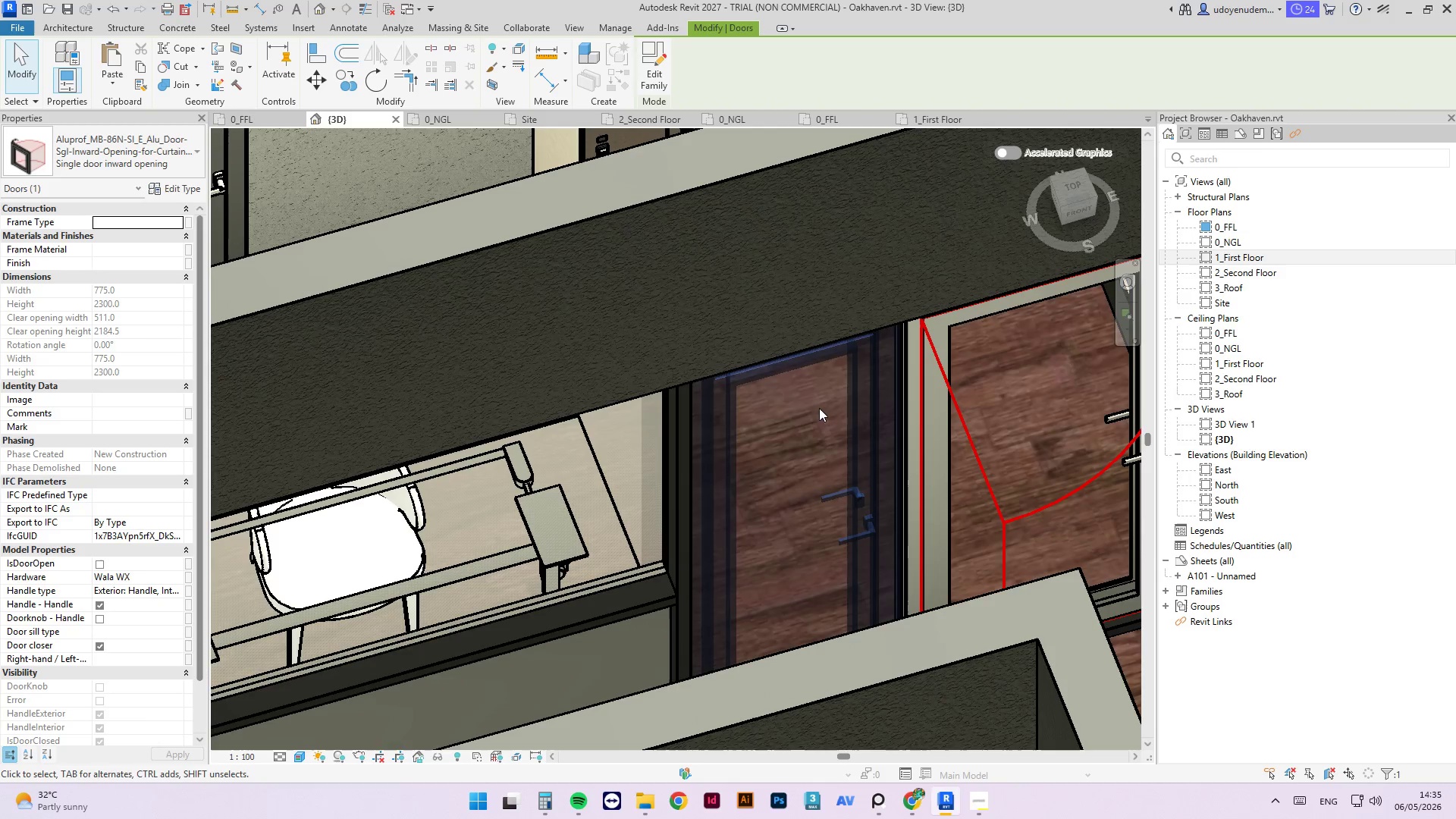 
key(Control+Z)
 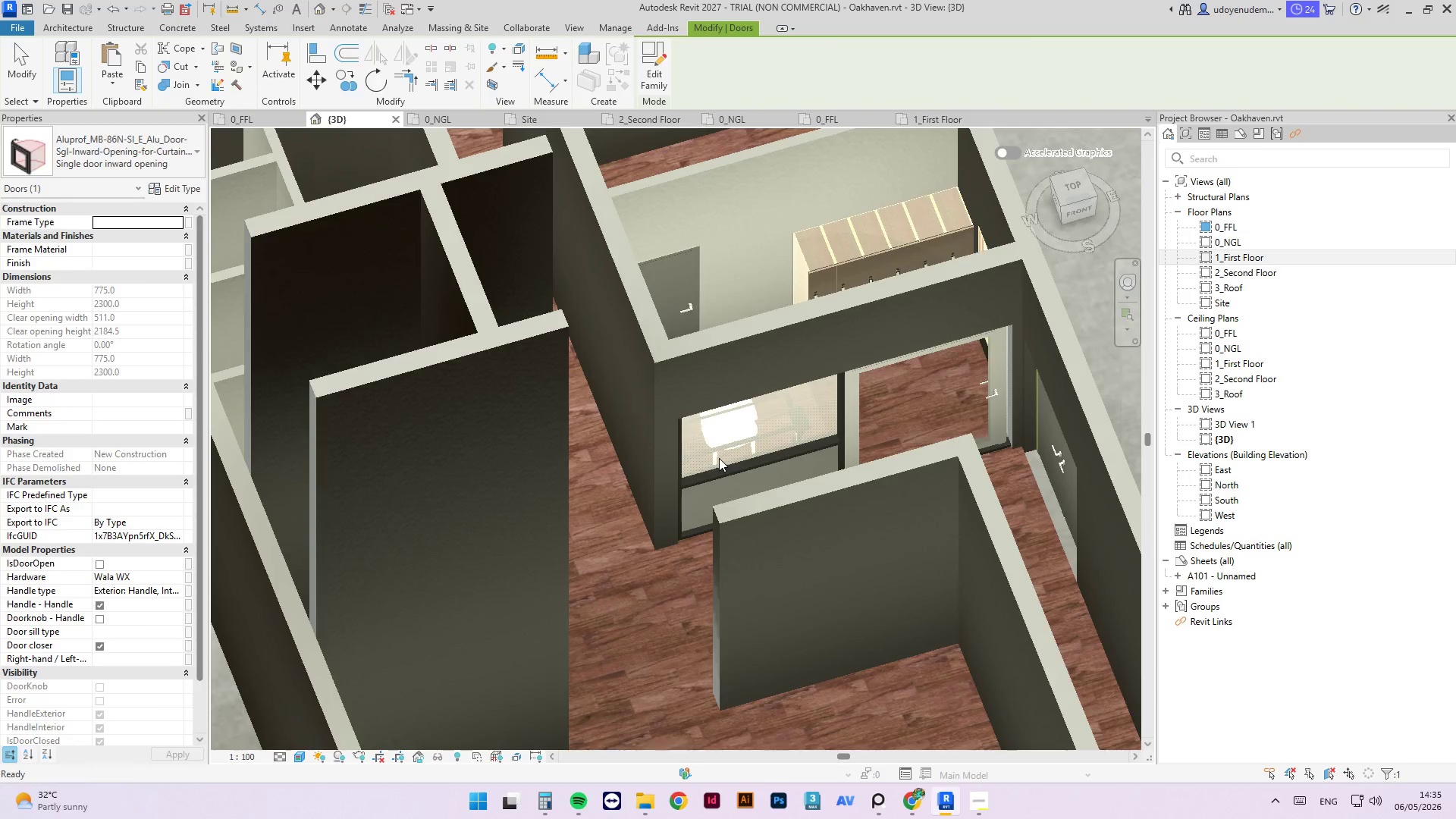 
scroll: coordinate [670, 469], scroll_direction: down, amount: 5.0
 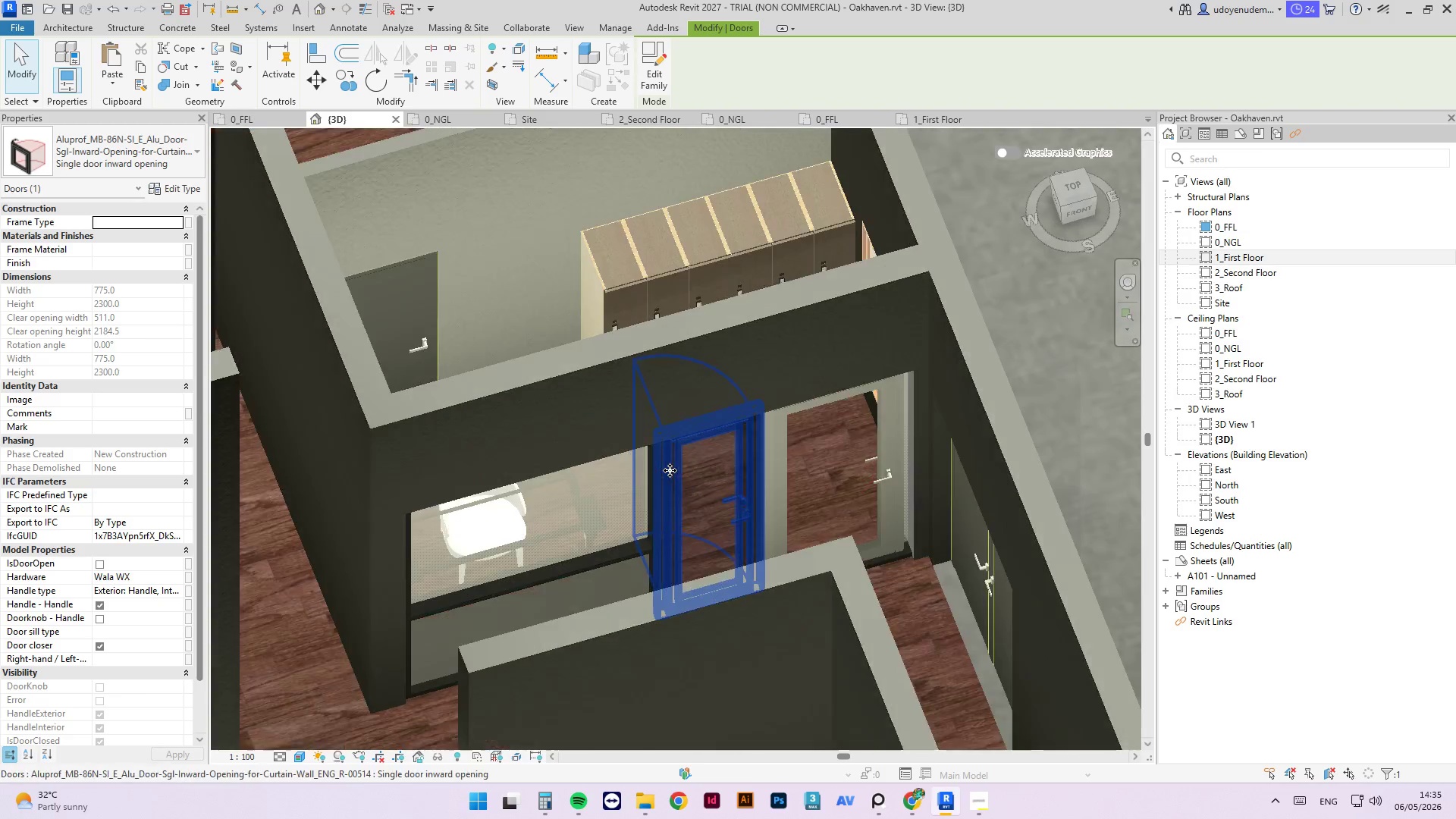 
scroll: coordinate [735, 477], scroll_direction: up, amount: 3.0
 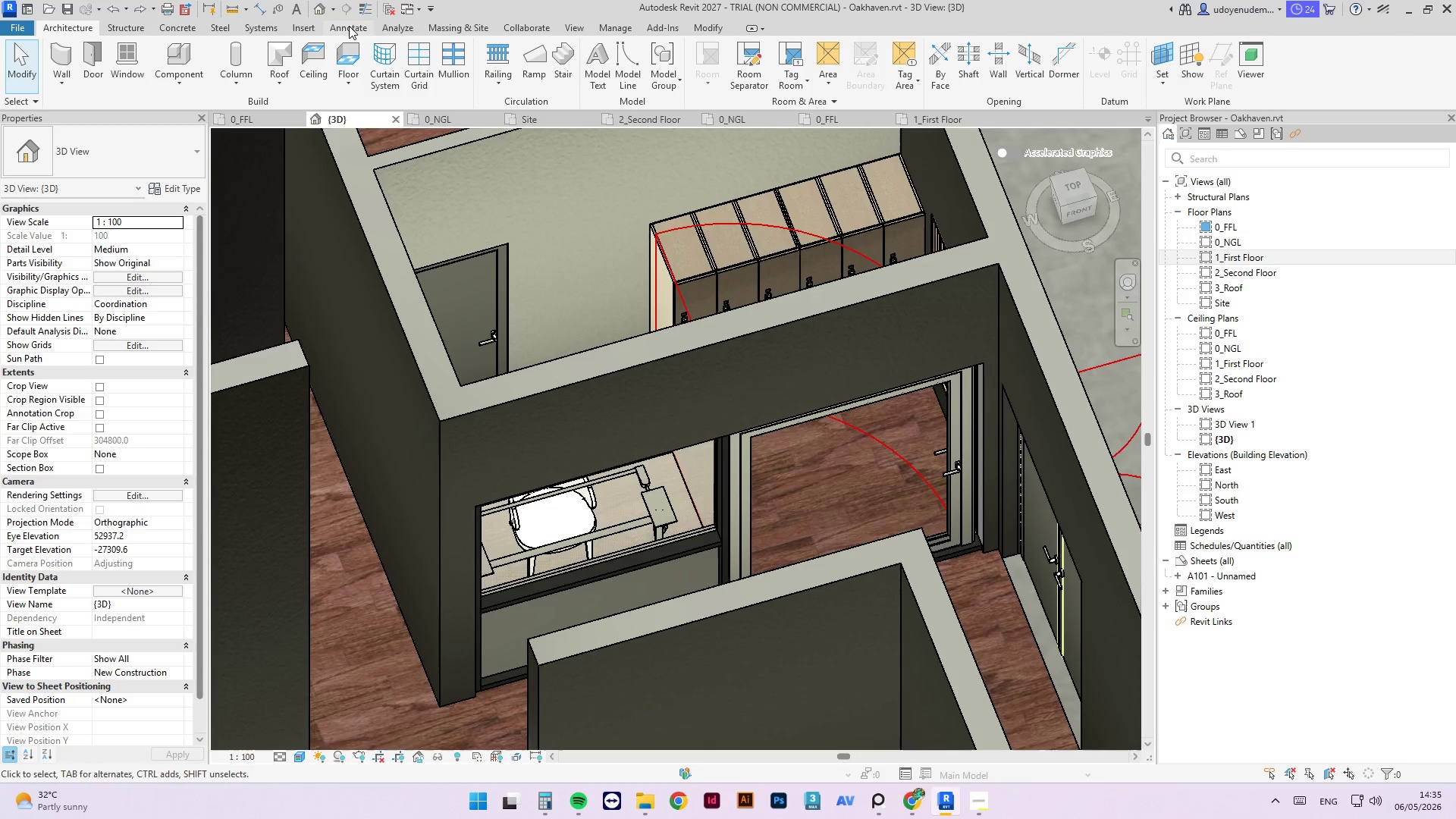 
left_click([421, 61])
 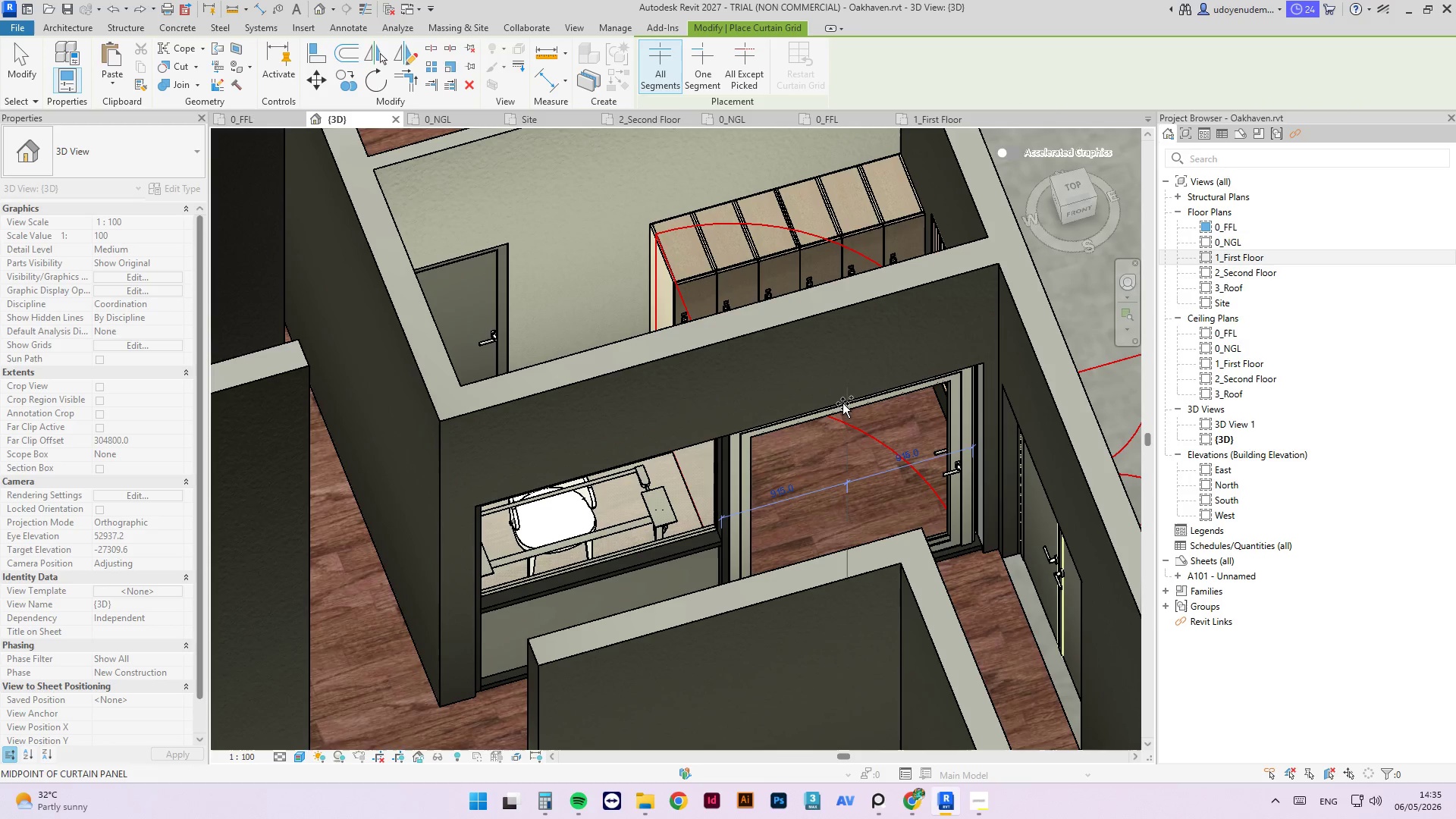 
scroll: coordinate [843, 431], scroll_direction: up, amount: 8.0
 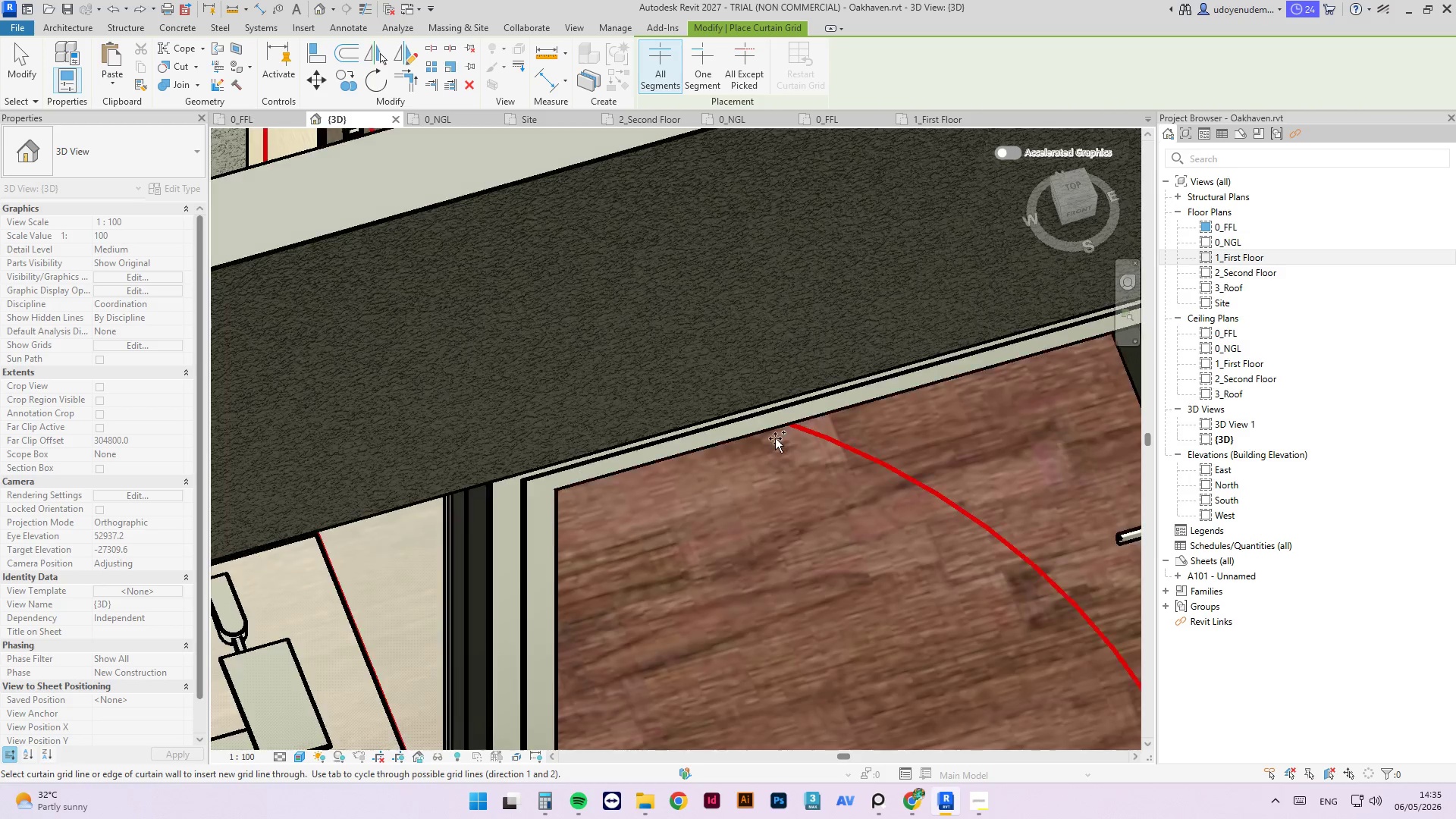 
scroll: coordinate [732, 447], scroll_direction: down, amount: 4.0
 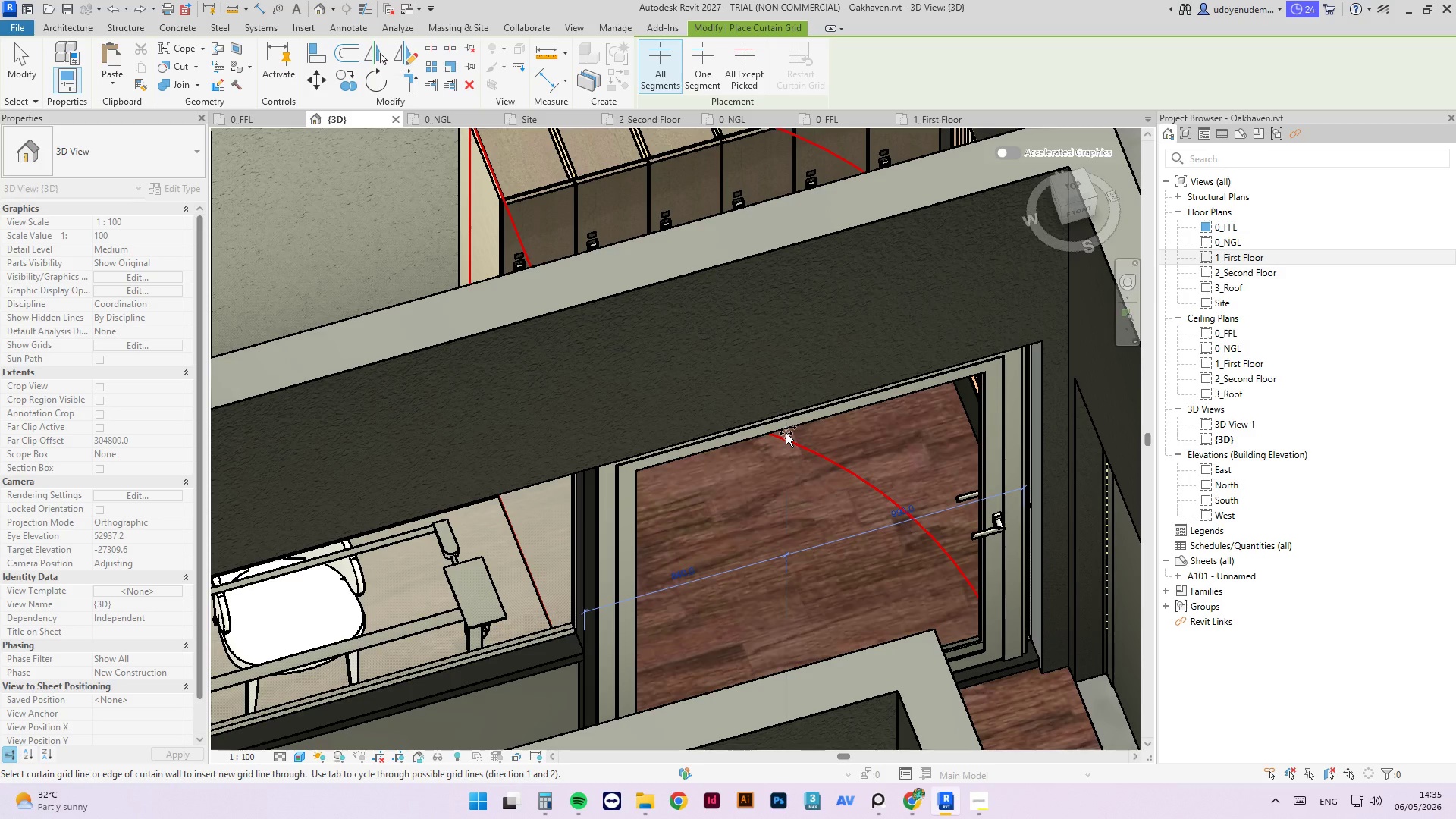 
wait(7.29)
 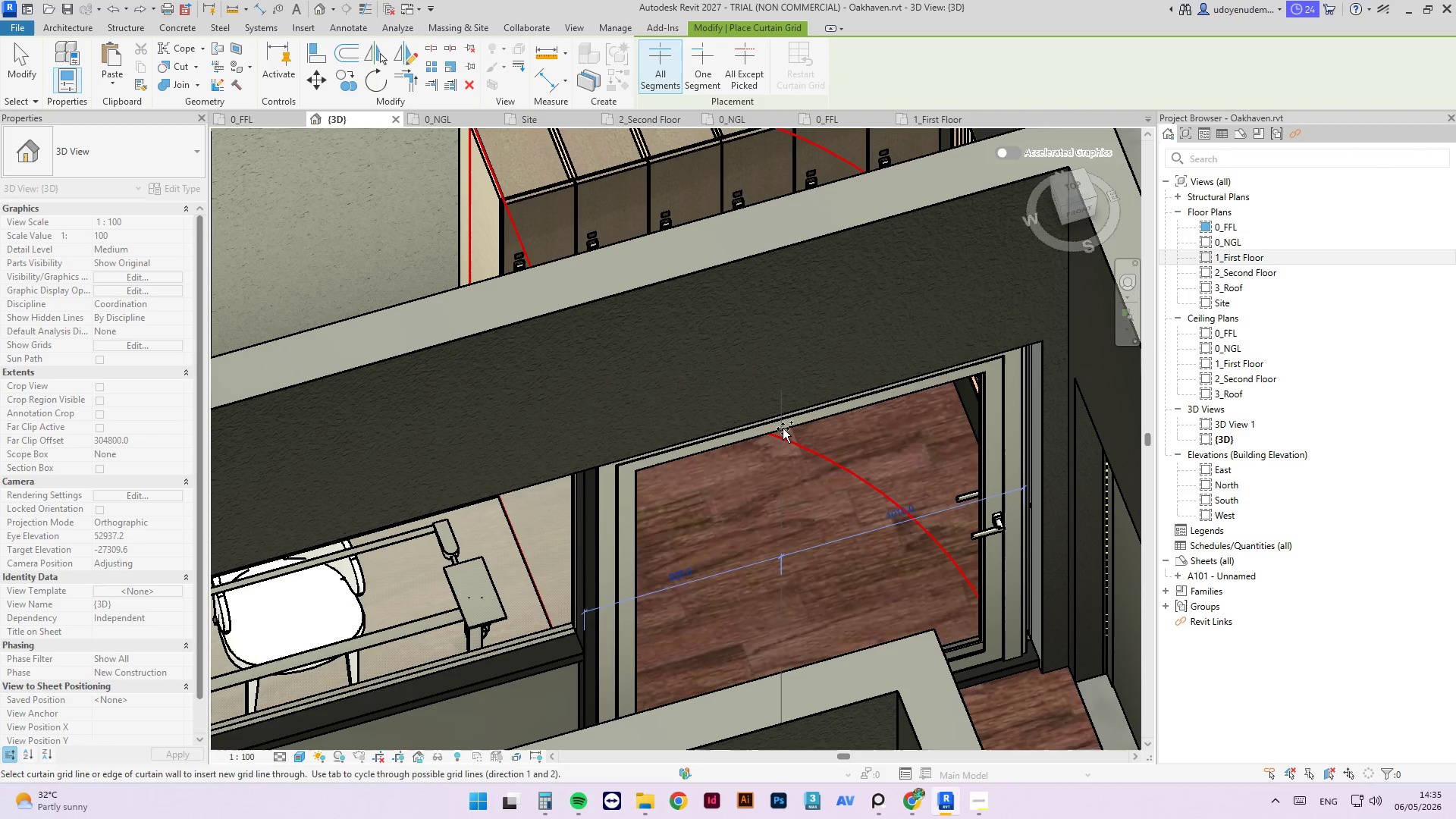 
left_click([782, 431])
 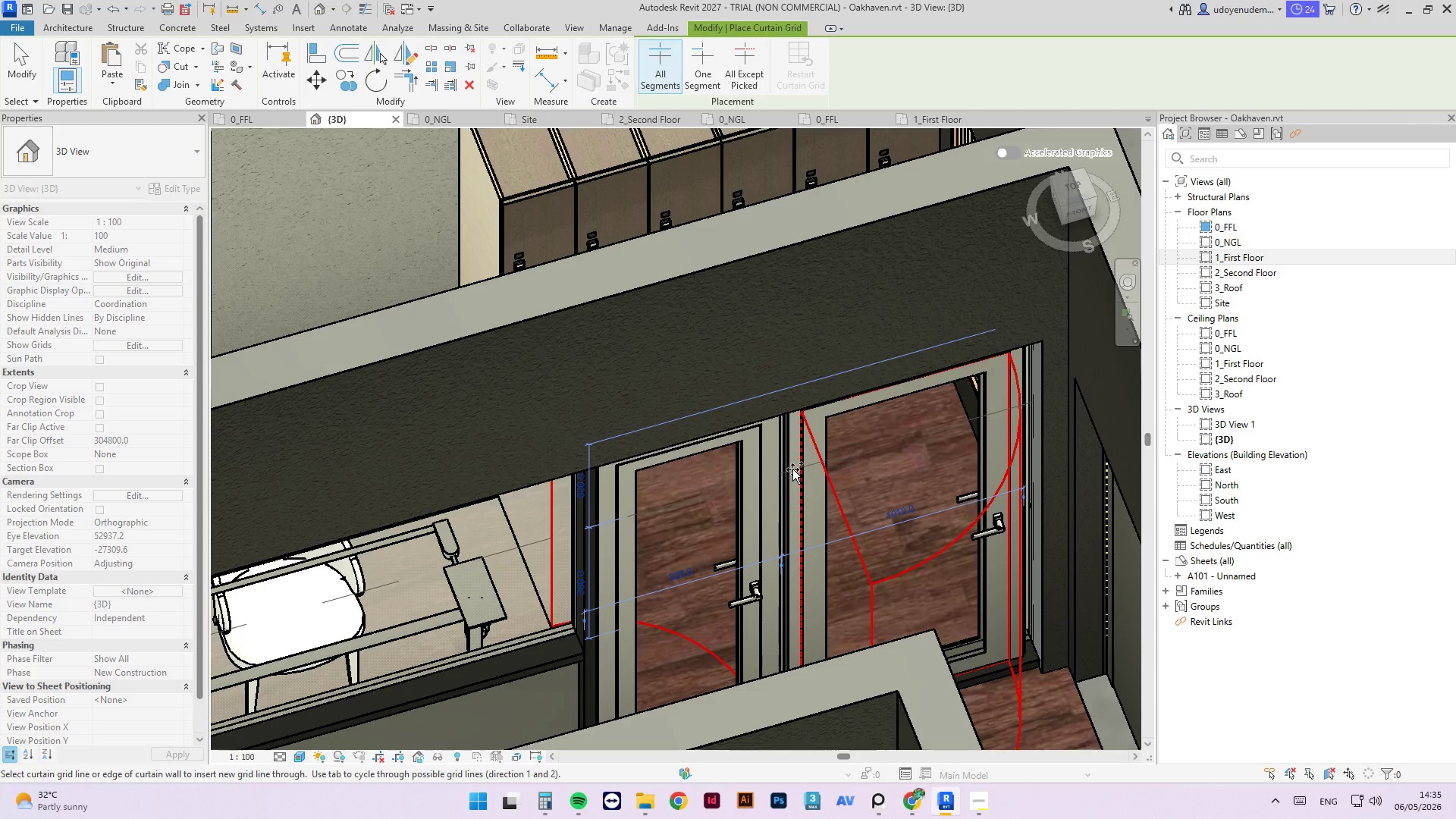 
key(Escape)
 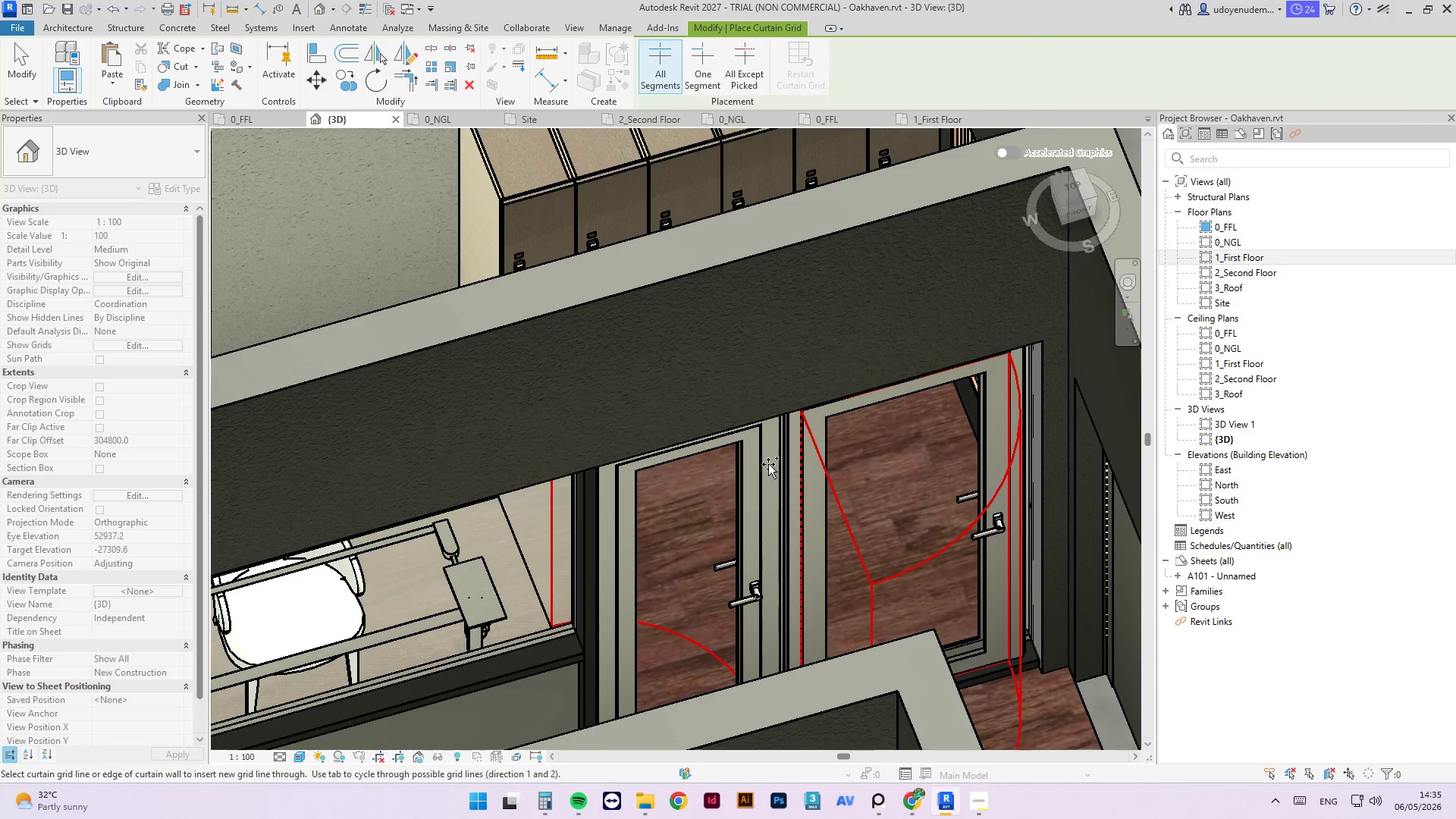 
key(Escape)
 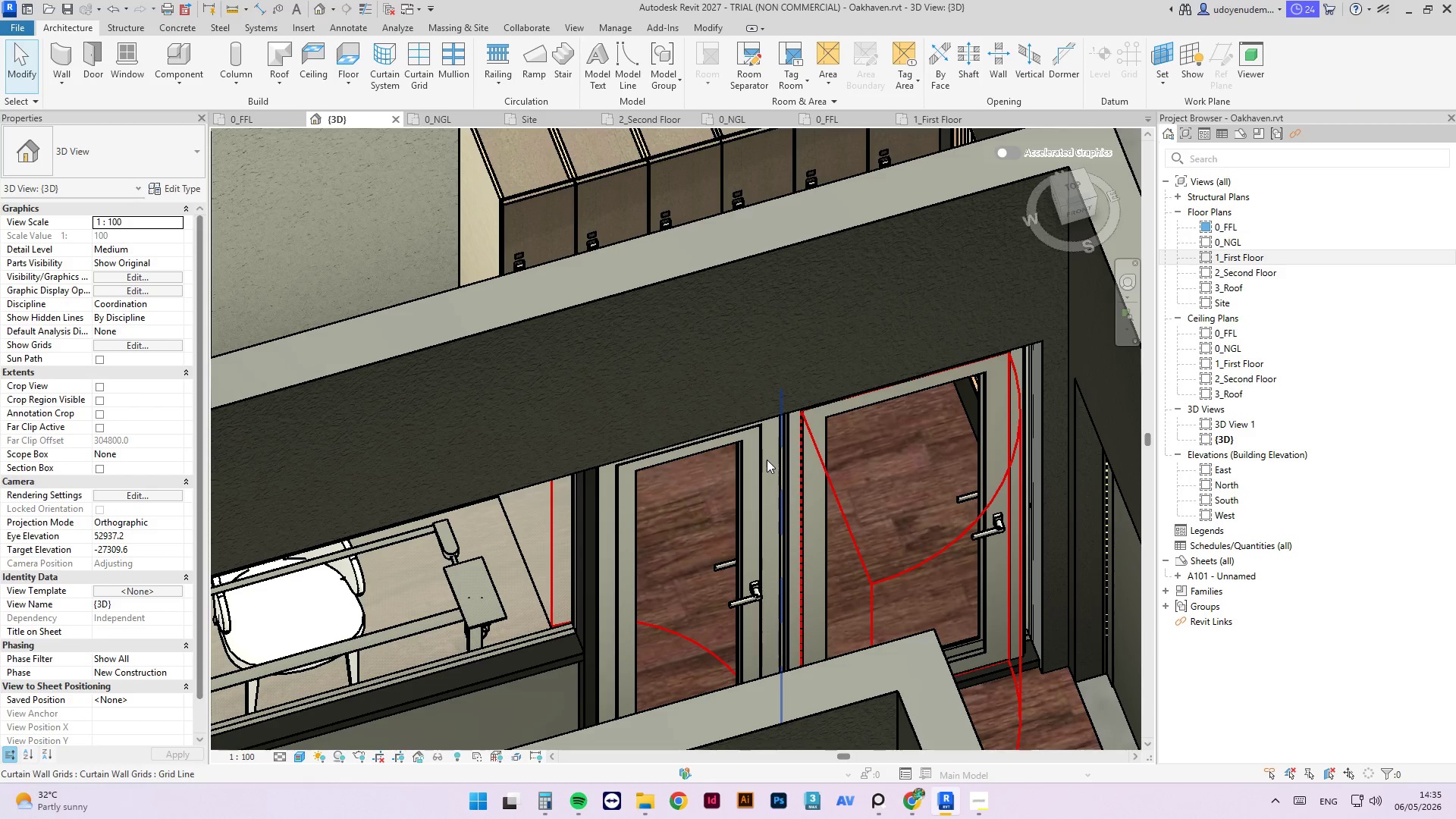 
key(W)
 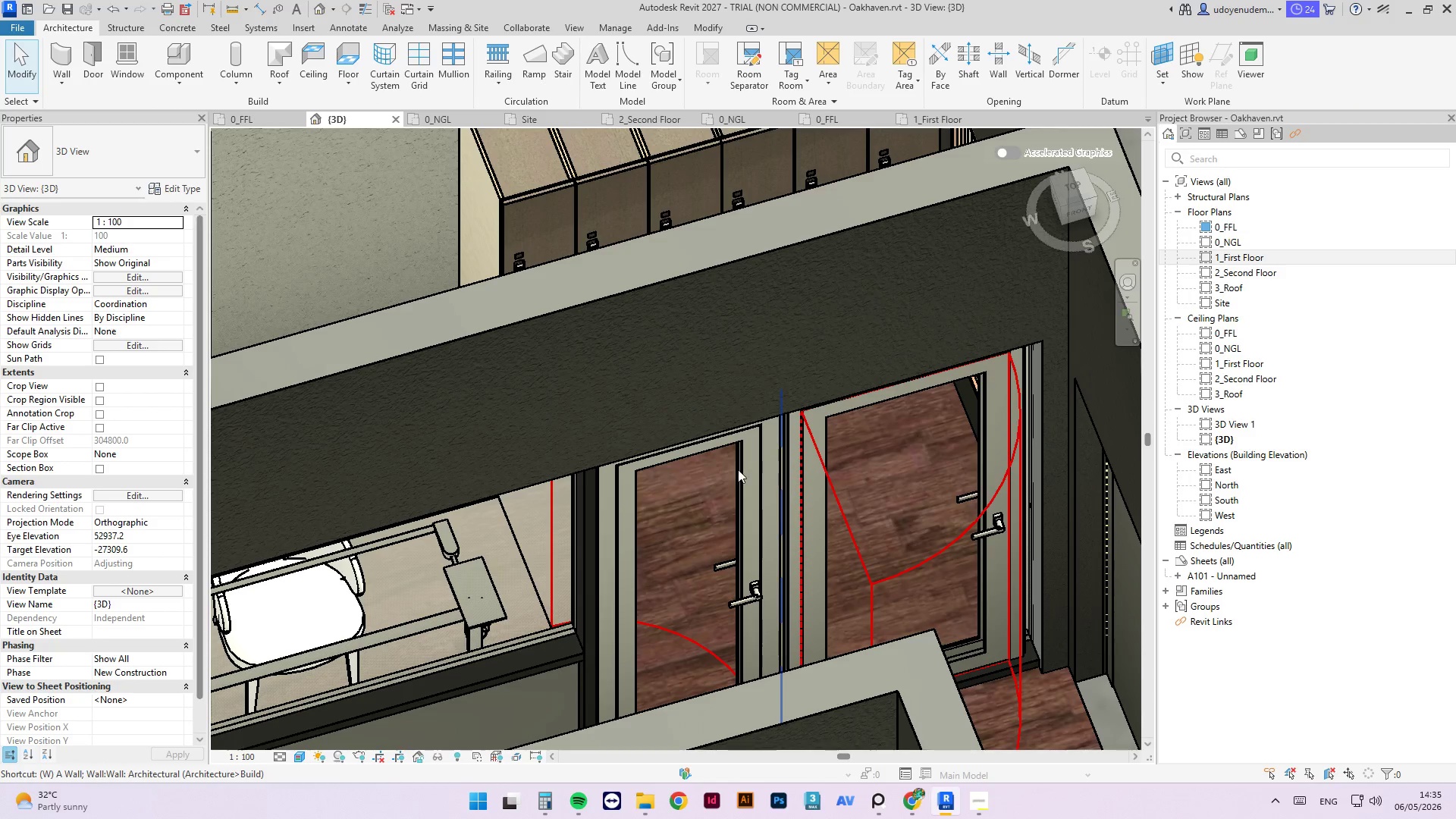 
scroll: coordinate [733, 517], scroll_direction: down, amount: 3.0
 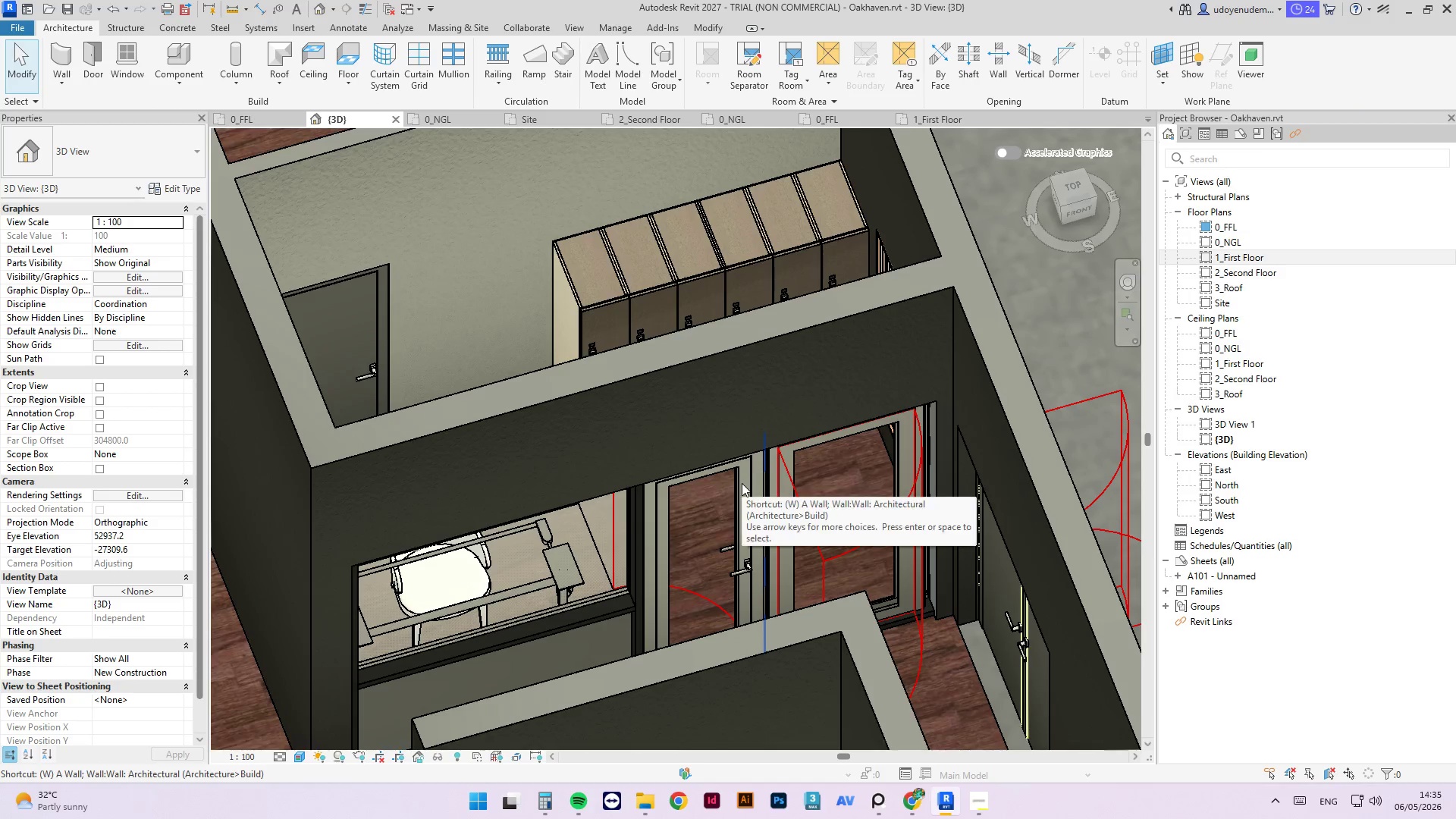 
left_click([745, 487])
 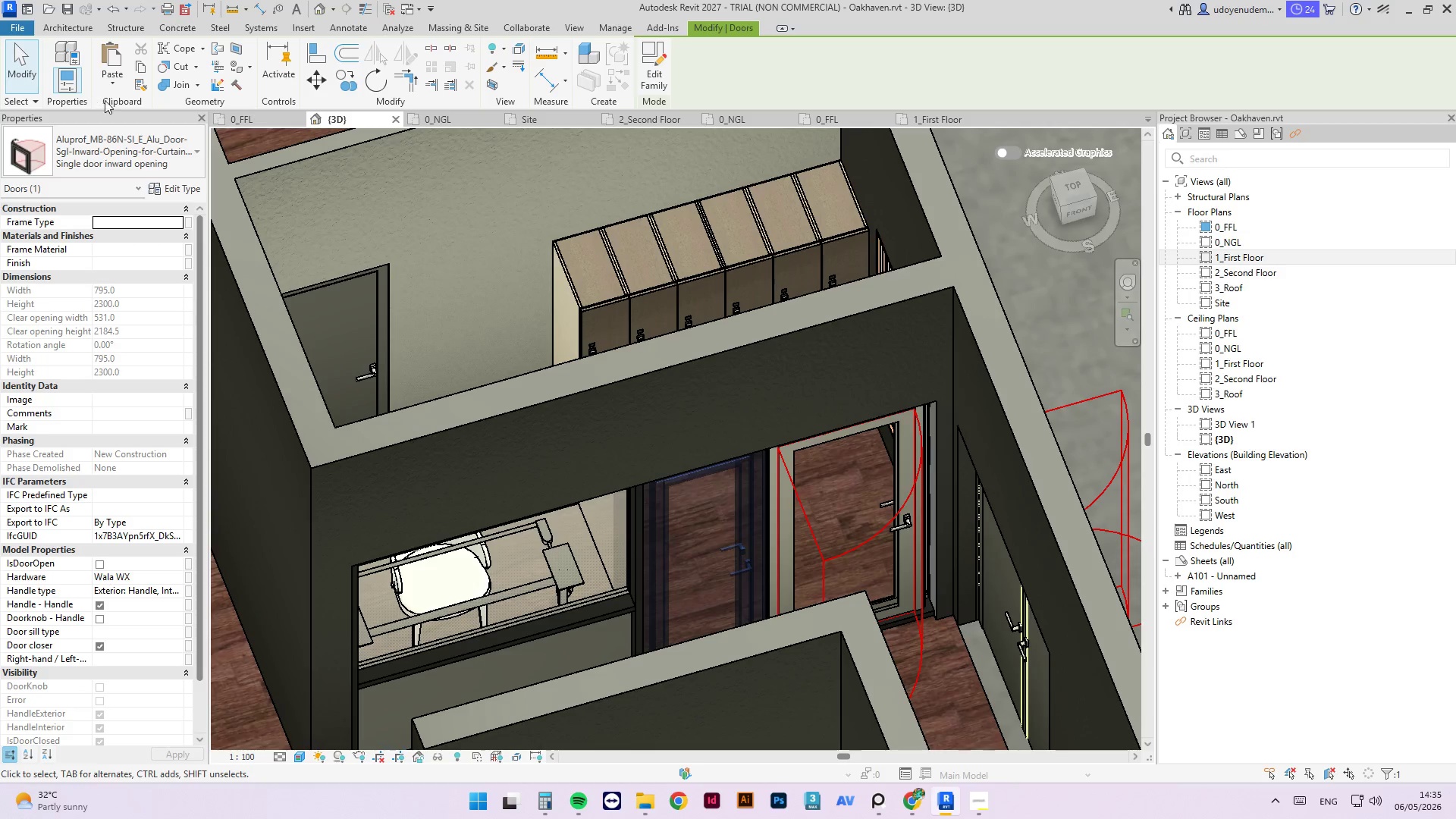 
left_click([136, 143])
 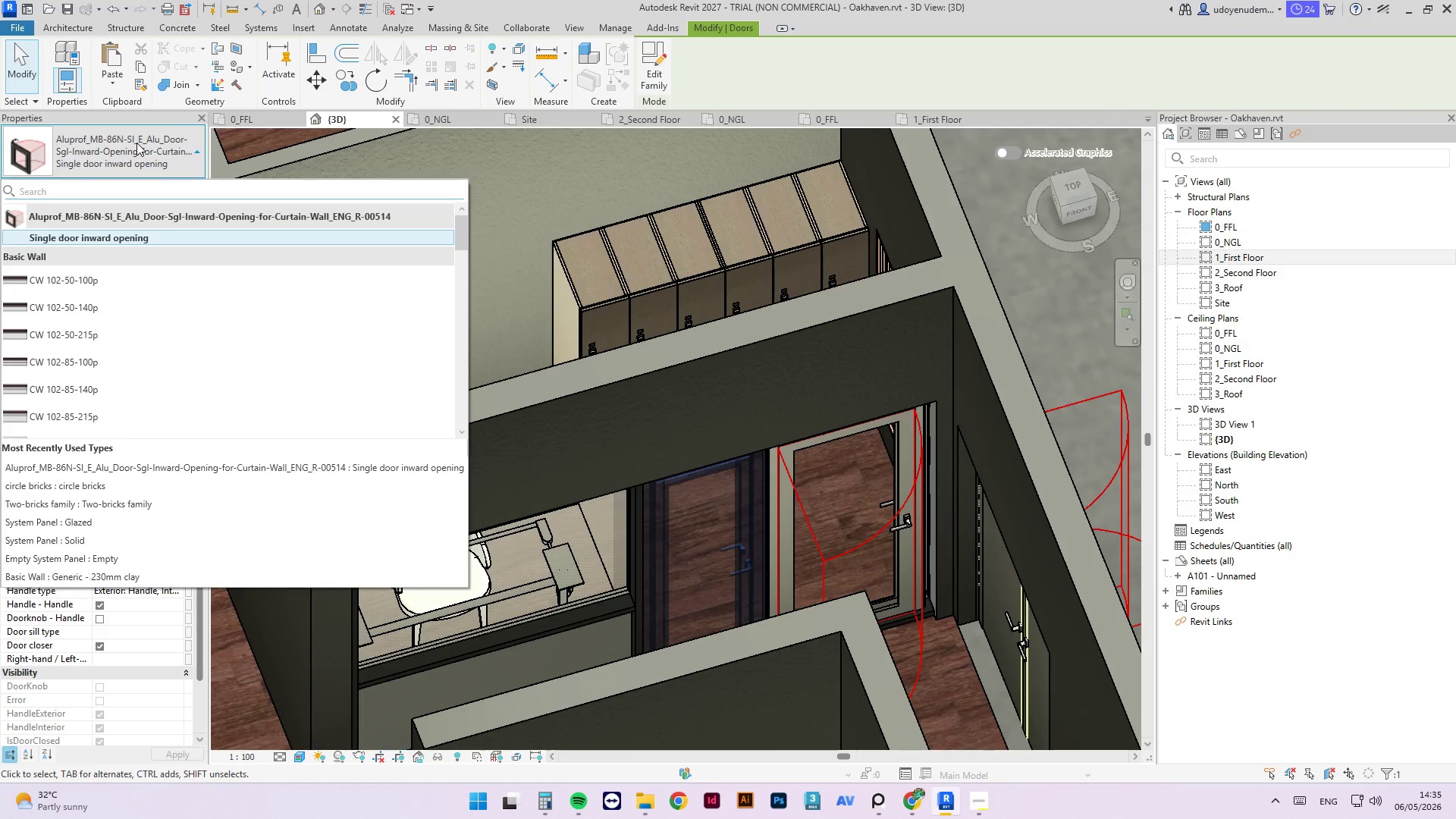 
scroll: coordinate [121, 306], scroll_direction: down, amount: 13.0
 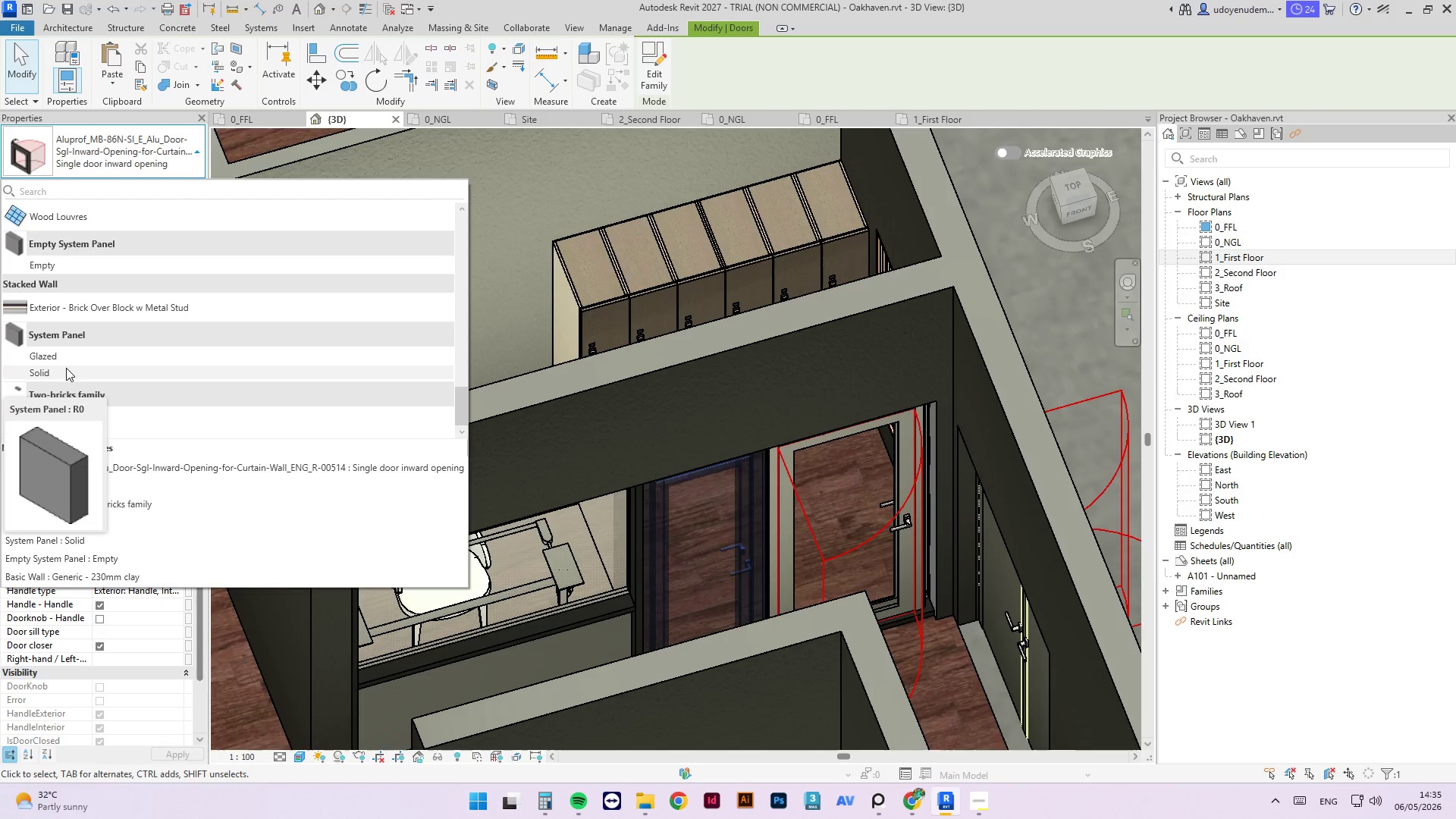 
left_click([62, 369])
 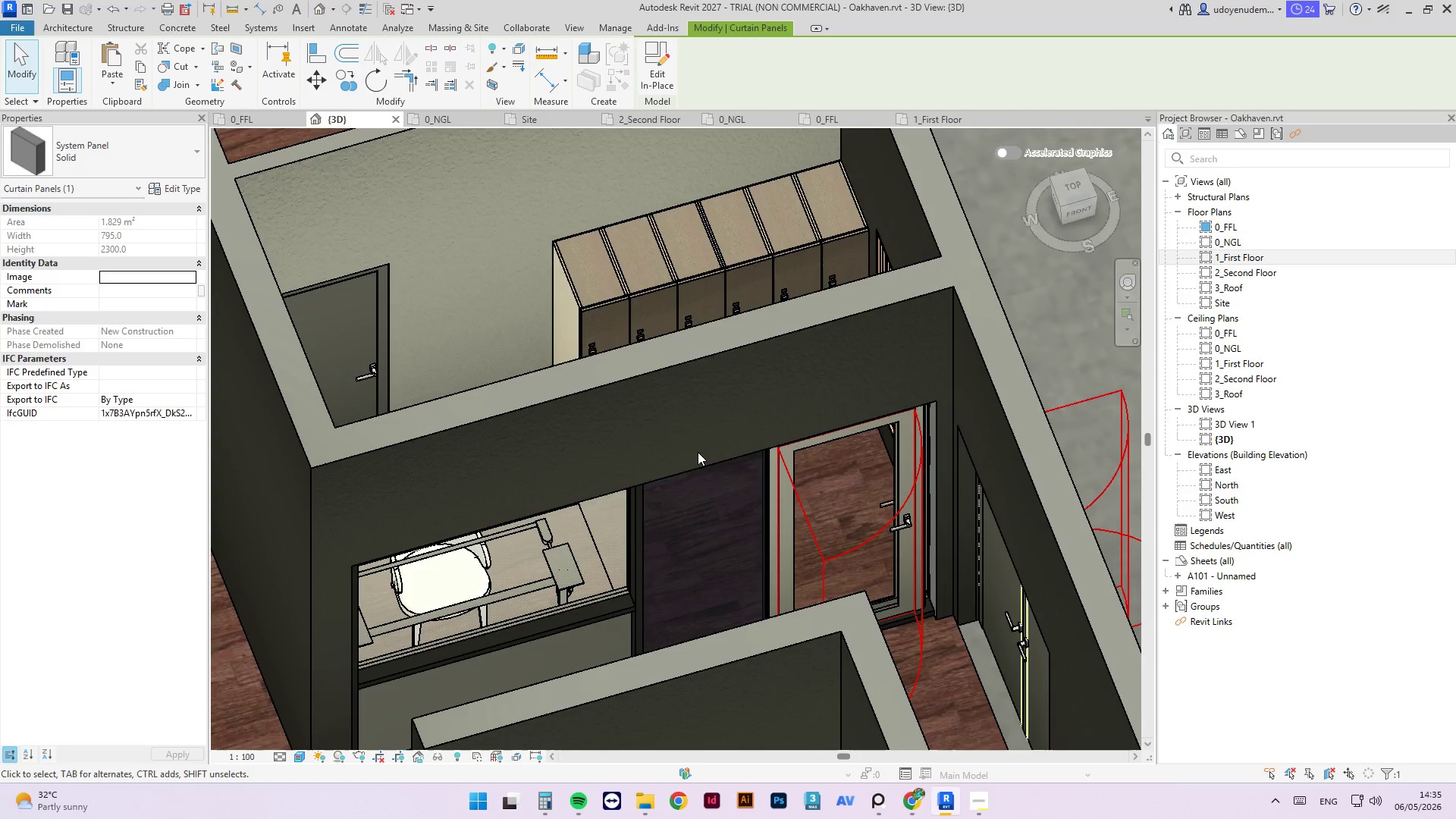 
scroll: coordinate [422, 472], scroll_direction: down, amount: 7.0
 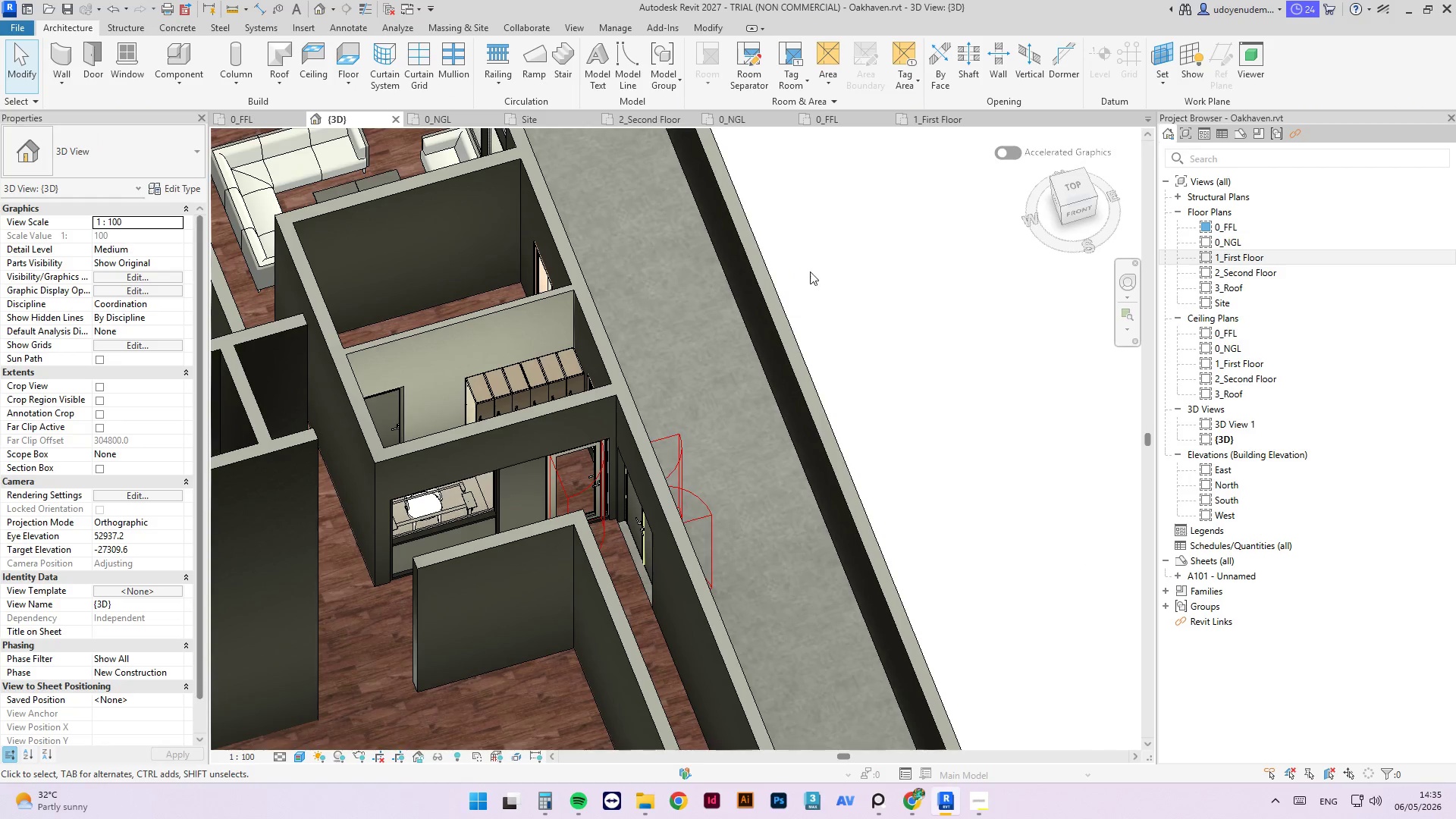 
hold_key(key=ShiftLeft, duration=2.42)
 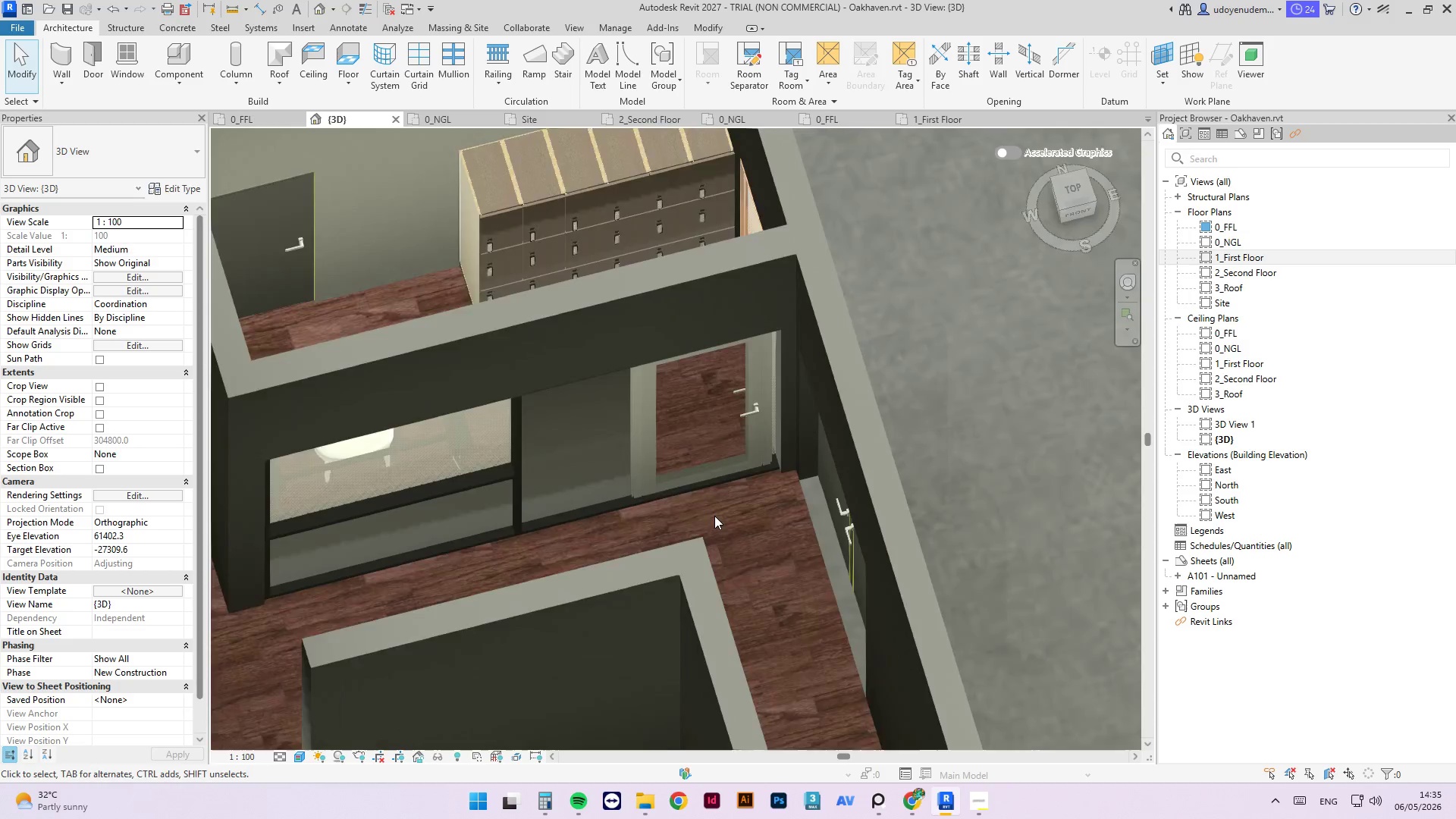 
scroll: coordinate [714, 516], scroll_direction: up, amount: 8.0
 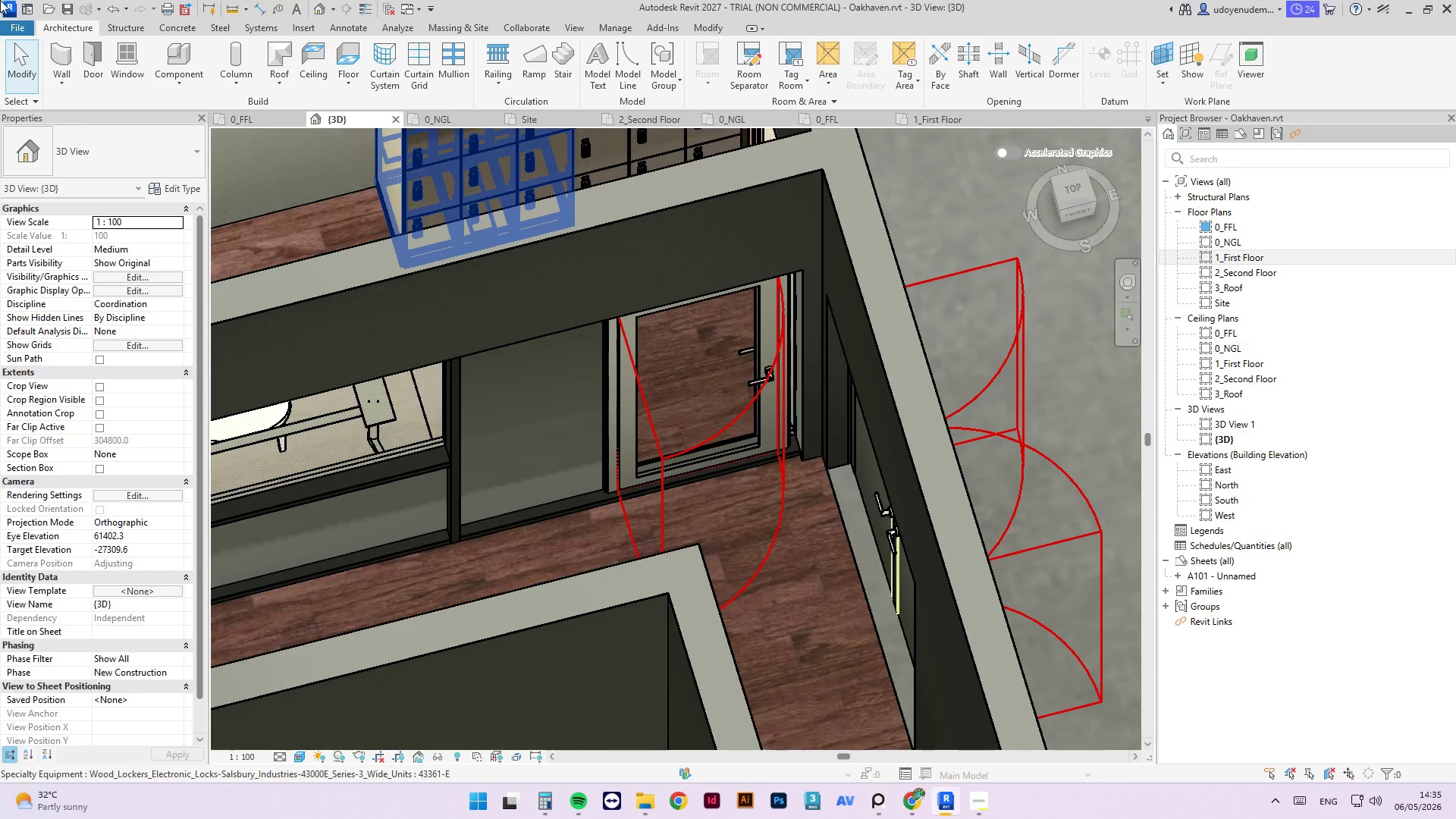 
key(Control+S)
 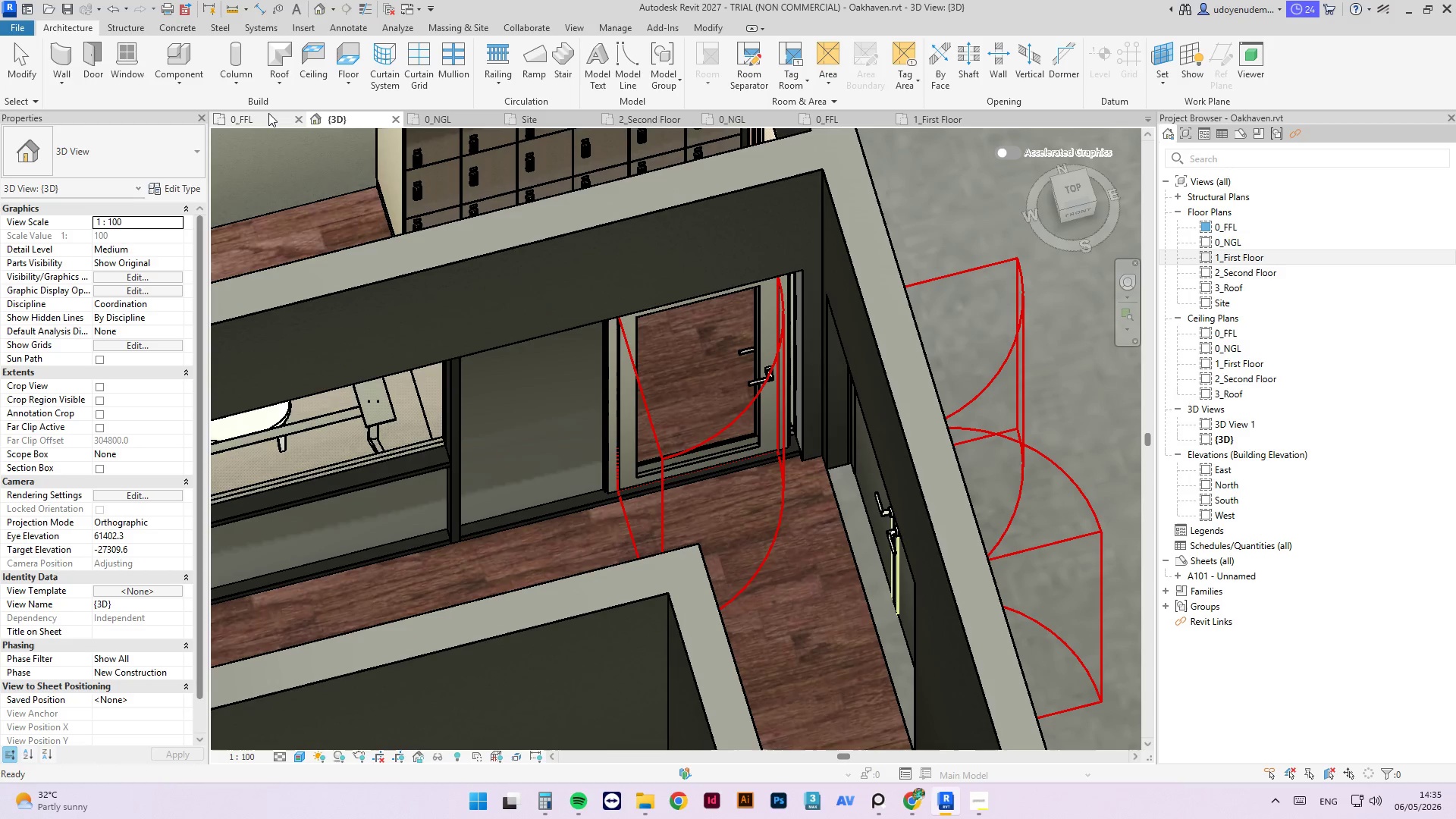 
left_click([268, 113])
 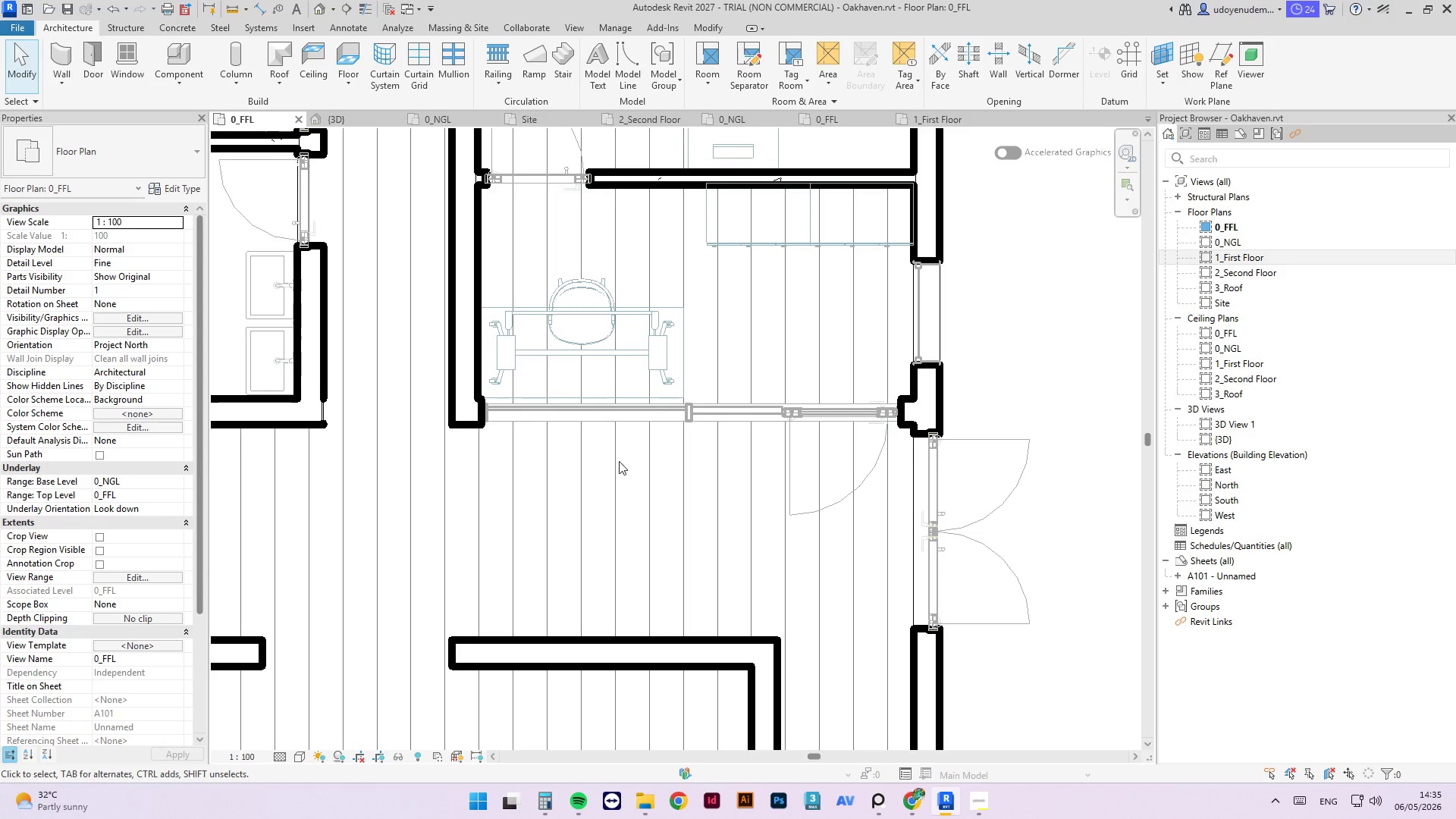 
scroll: coordinate [827, 354], scroll_direction: down, amount: 4.0
 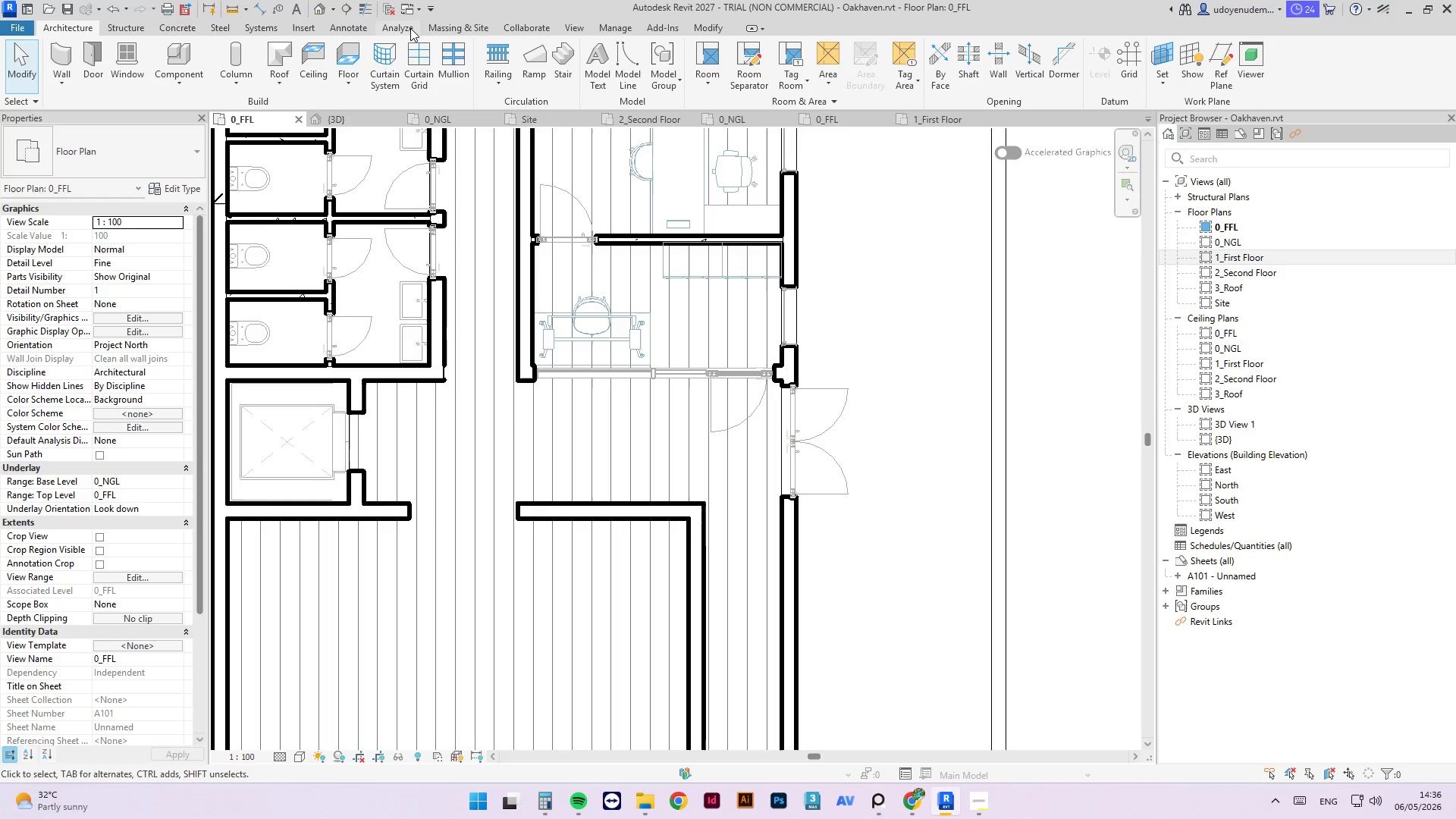 
left_click([565, 49])
 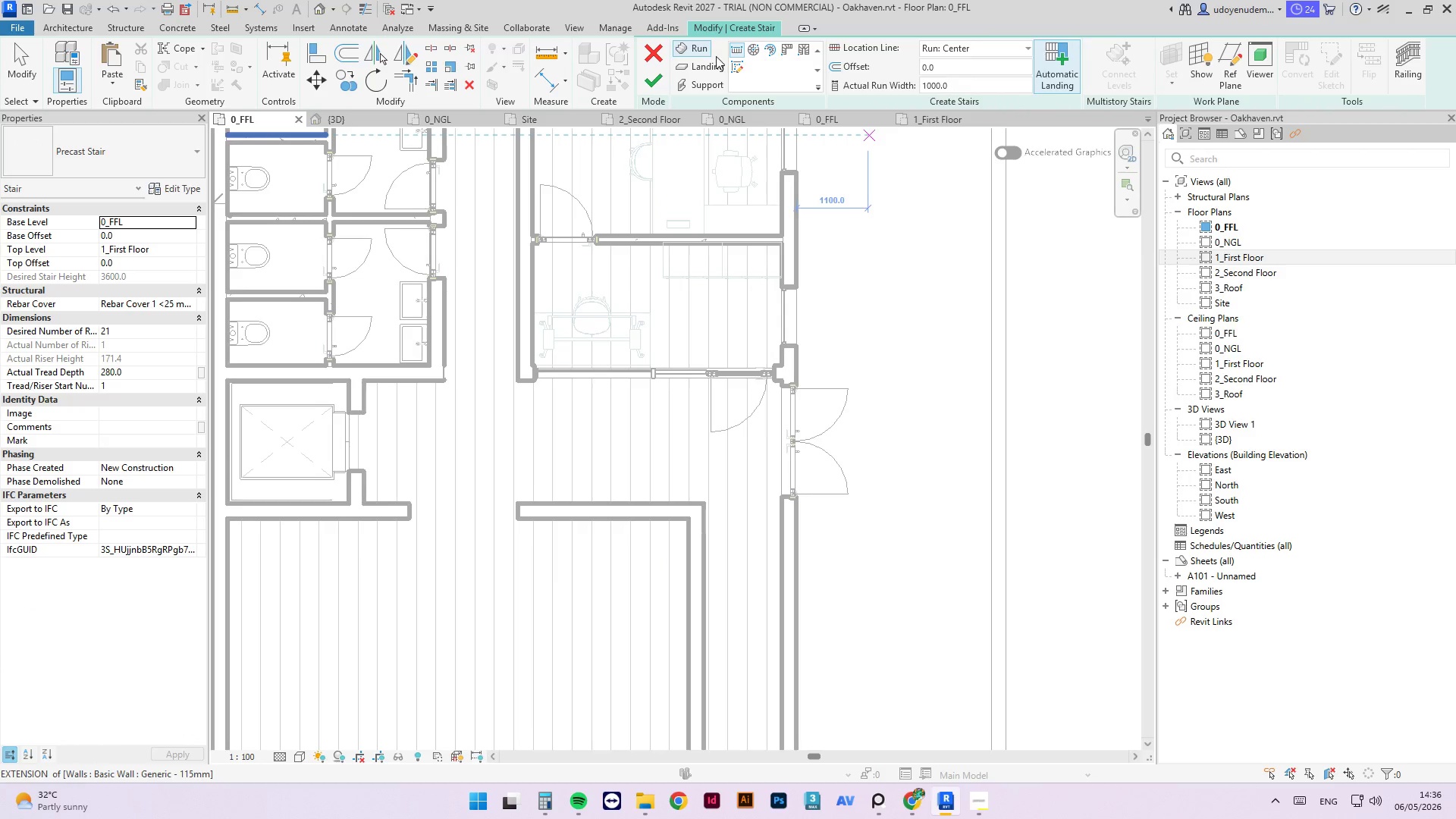 
left_click([724, 66])
 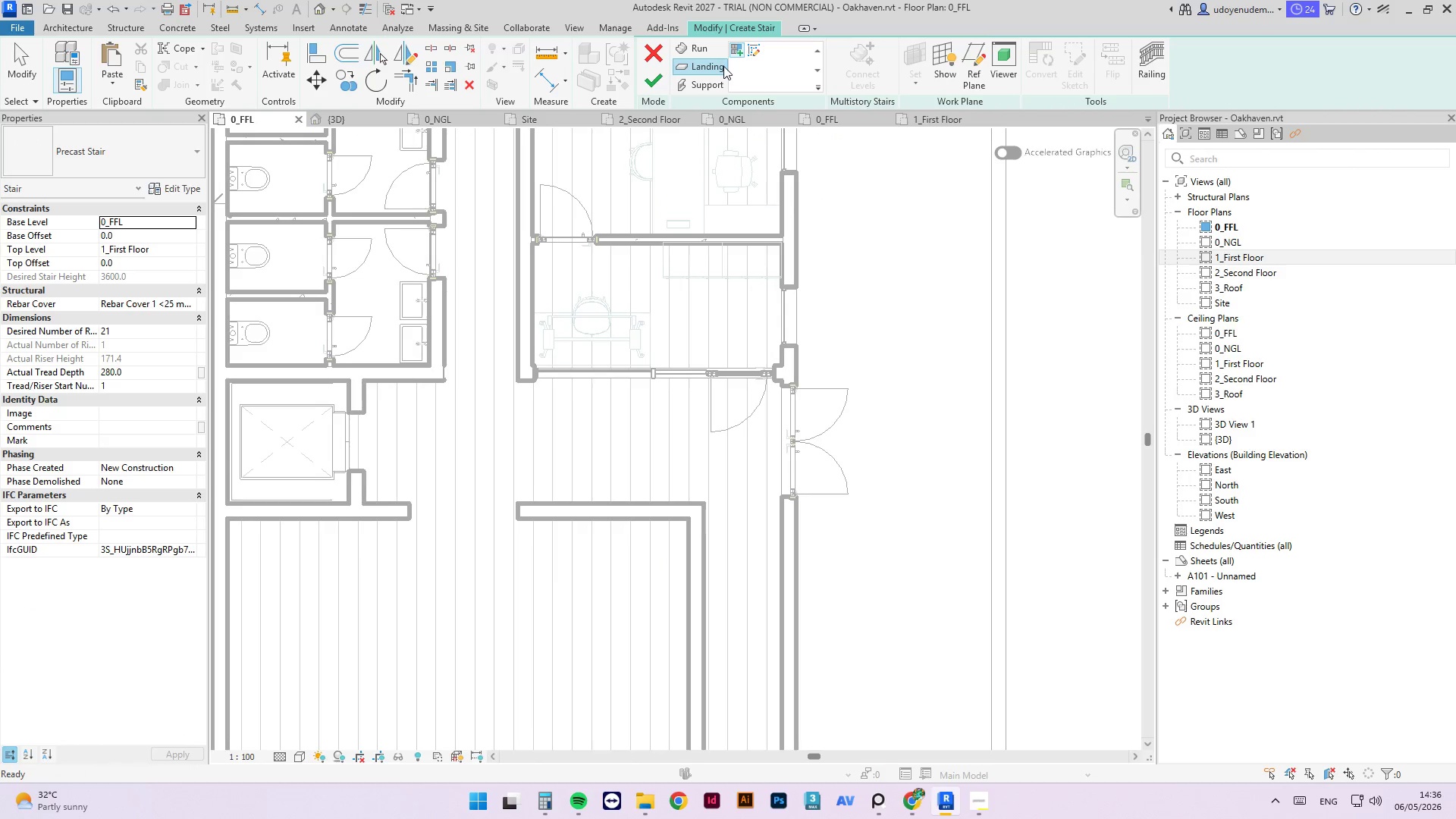 
left_click([701, 49])
 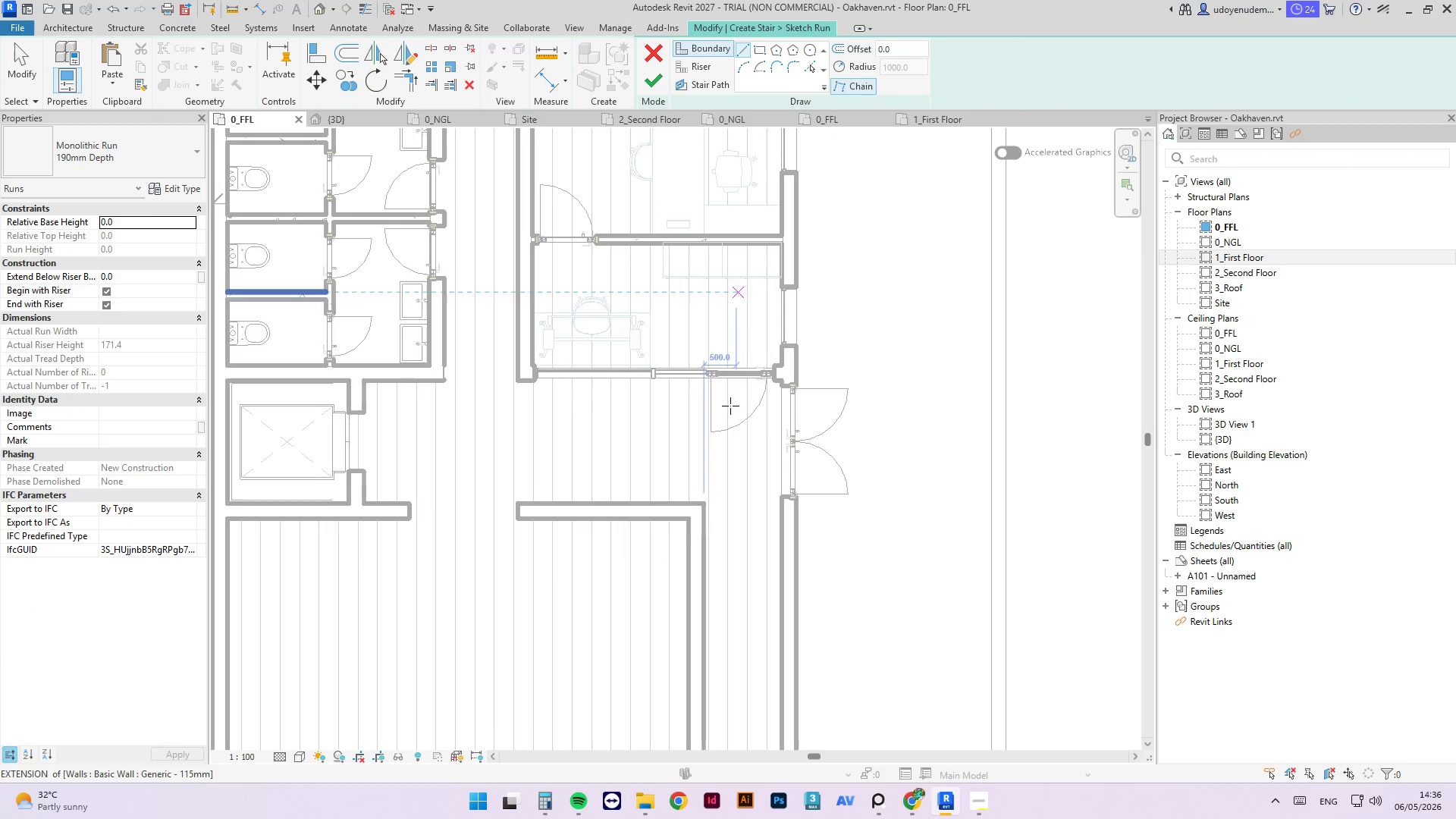 
left_click([708, 500])
 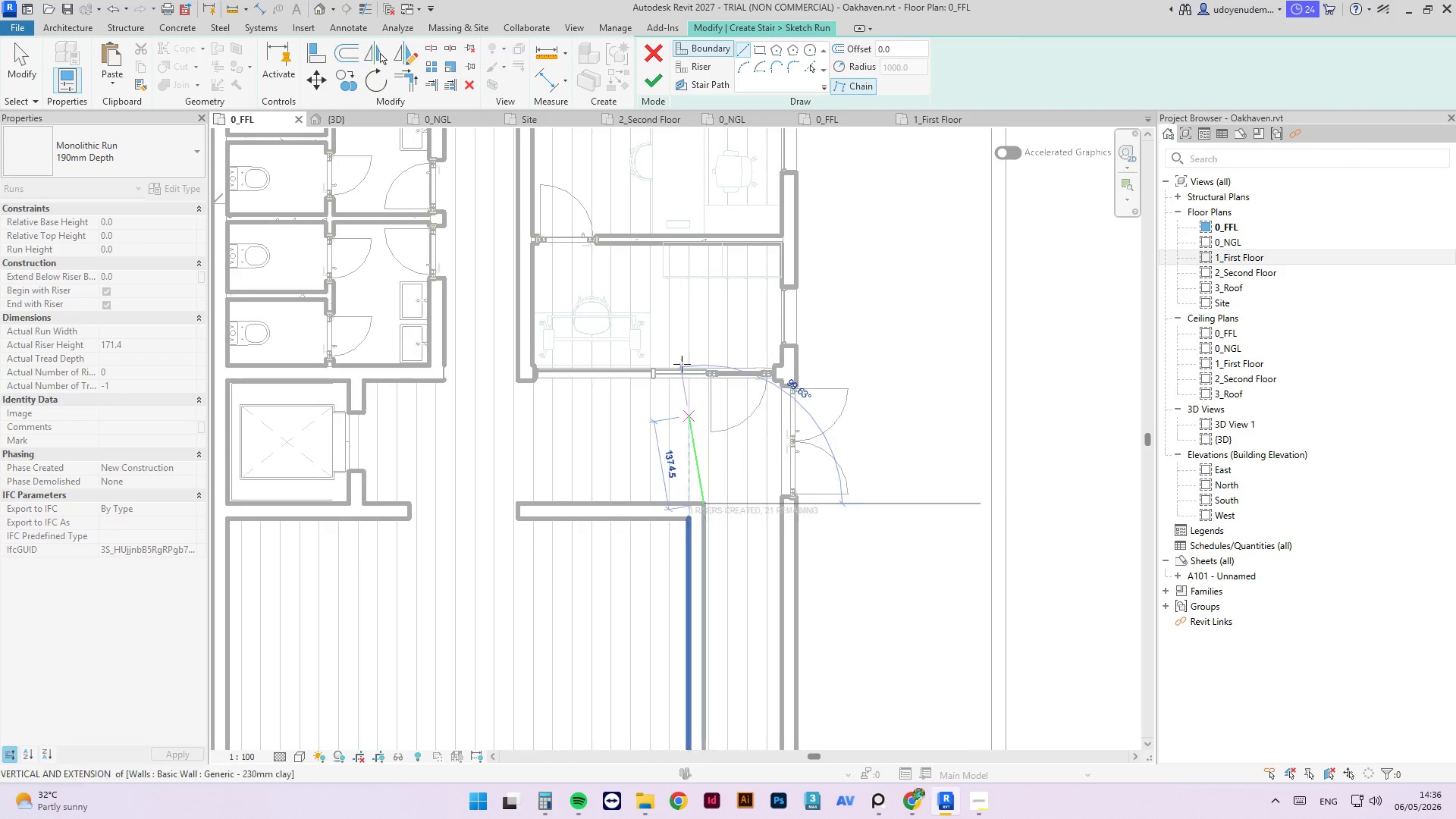 
scroll: coordinate [678, 544], scroll_direction: down, amount: 2.0
 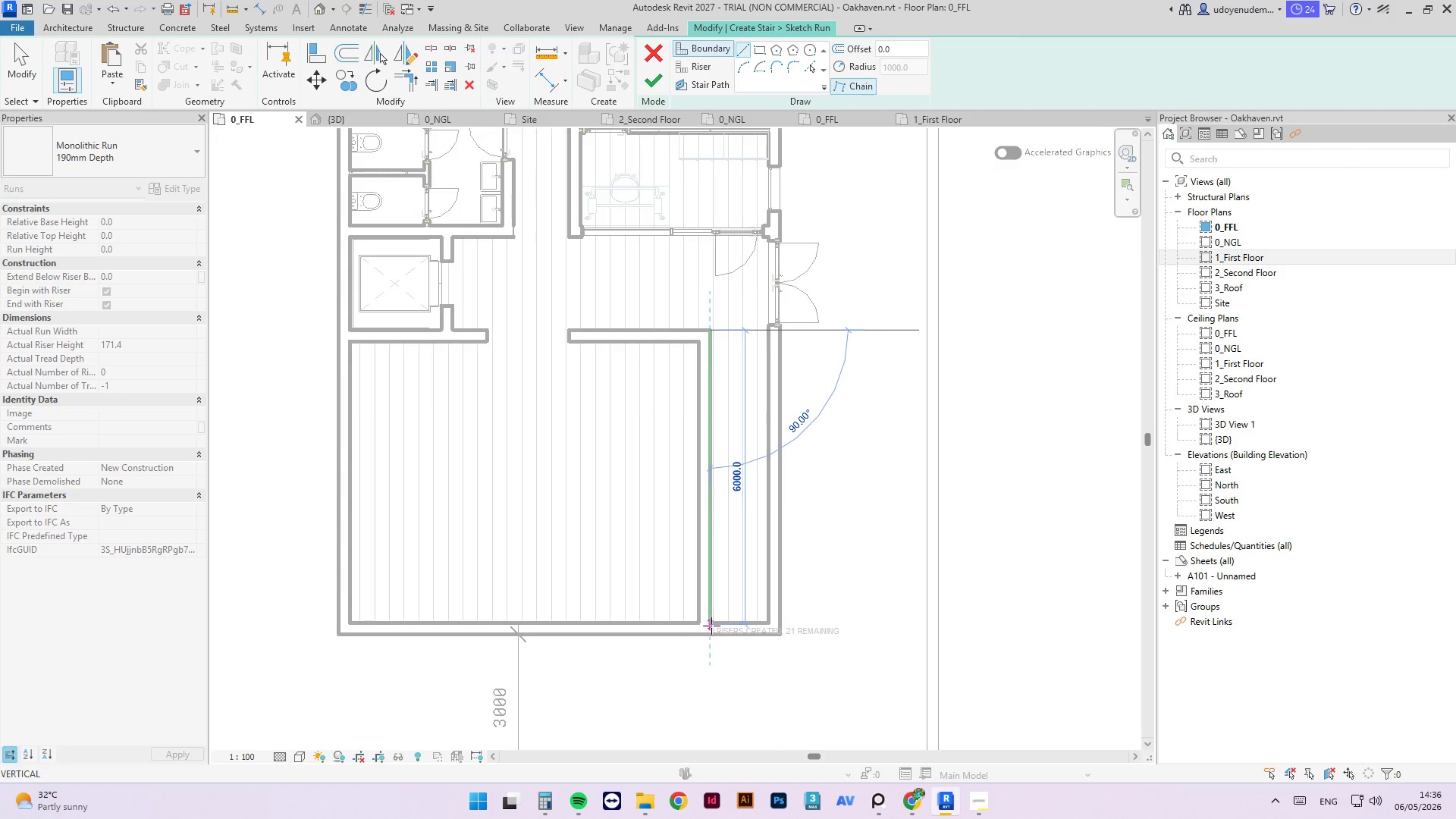 
left_click([711, 623])
 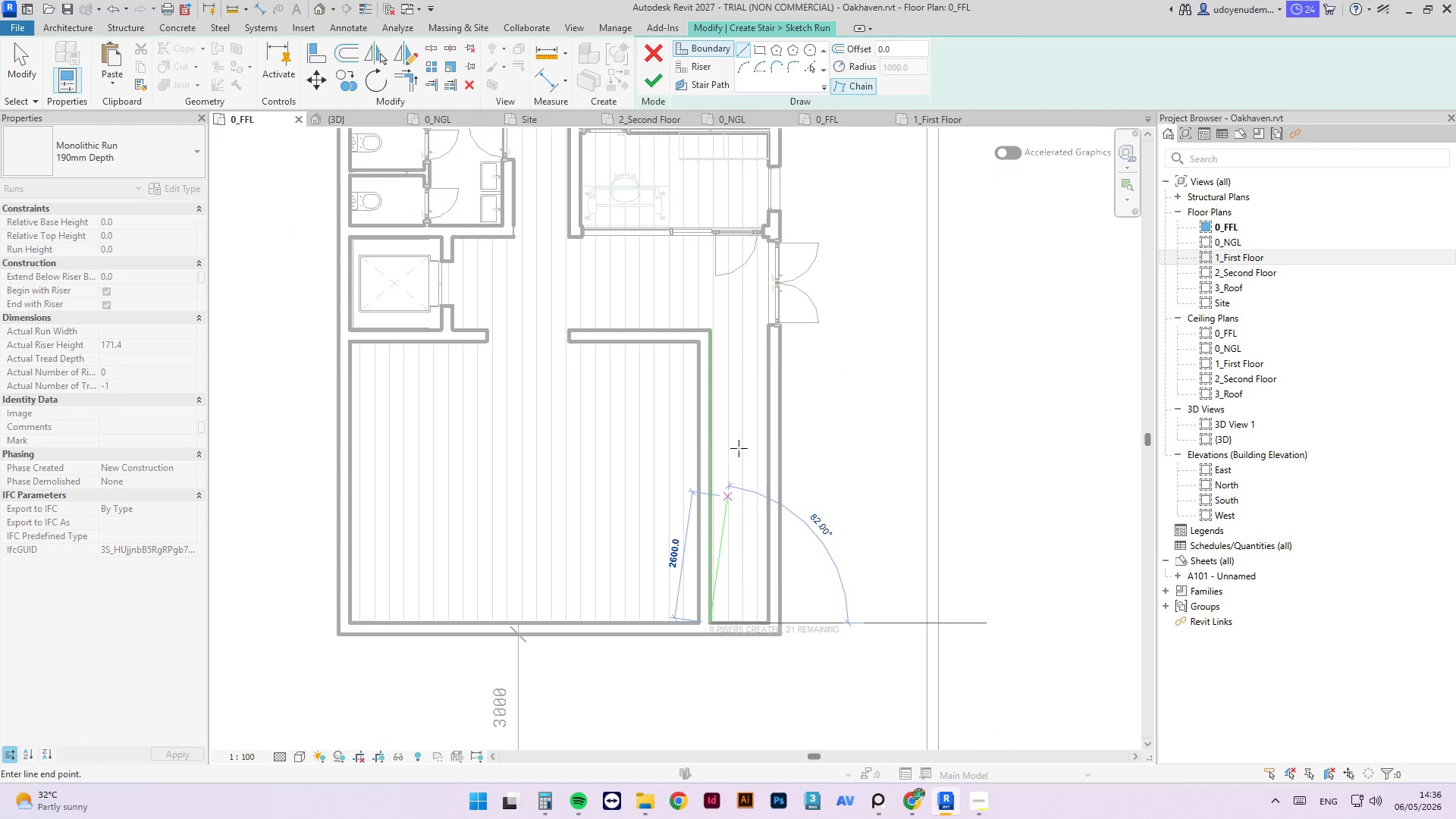 
key(Escape)
 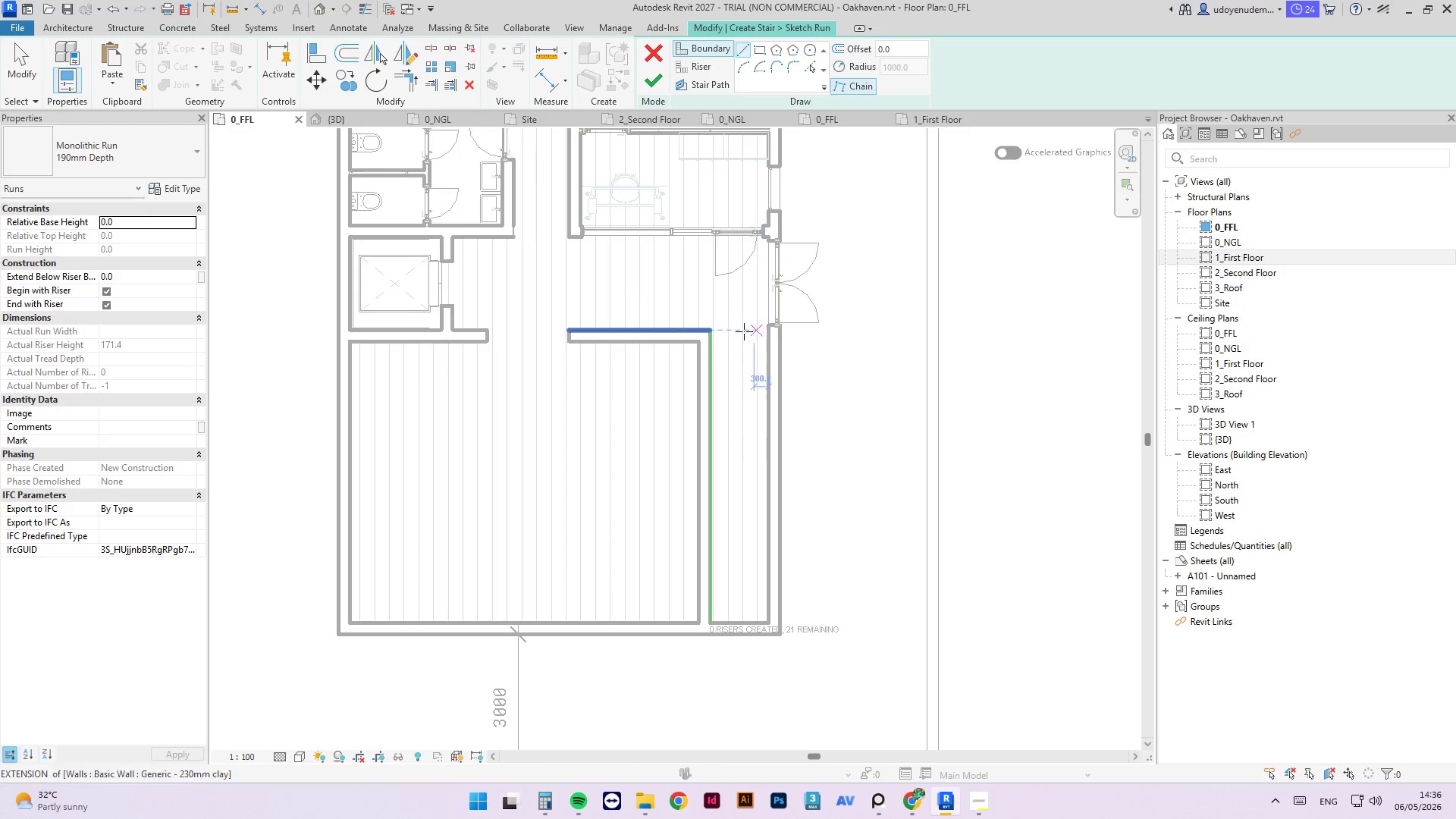 
scroll: coordinate [750, 331], scroll_direction: up, amount: 6.0
 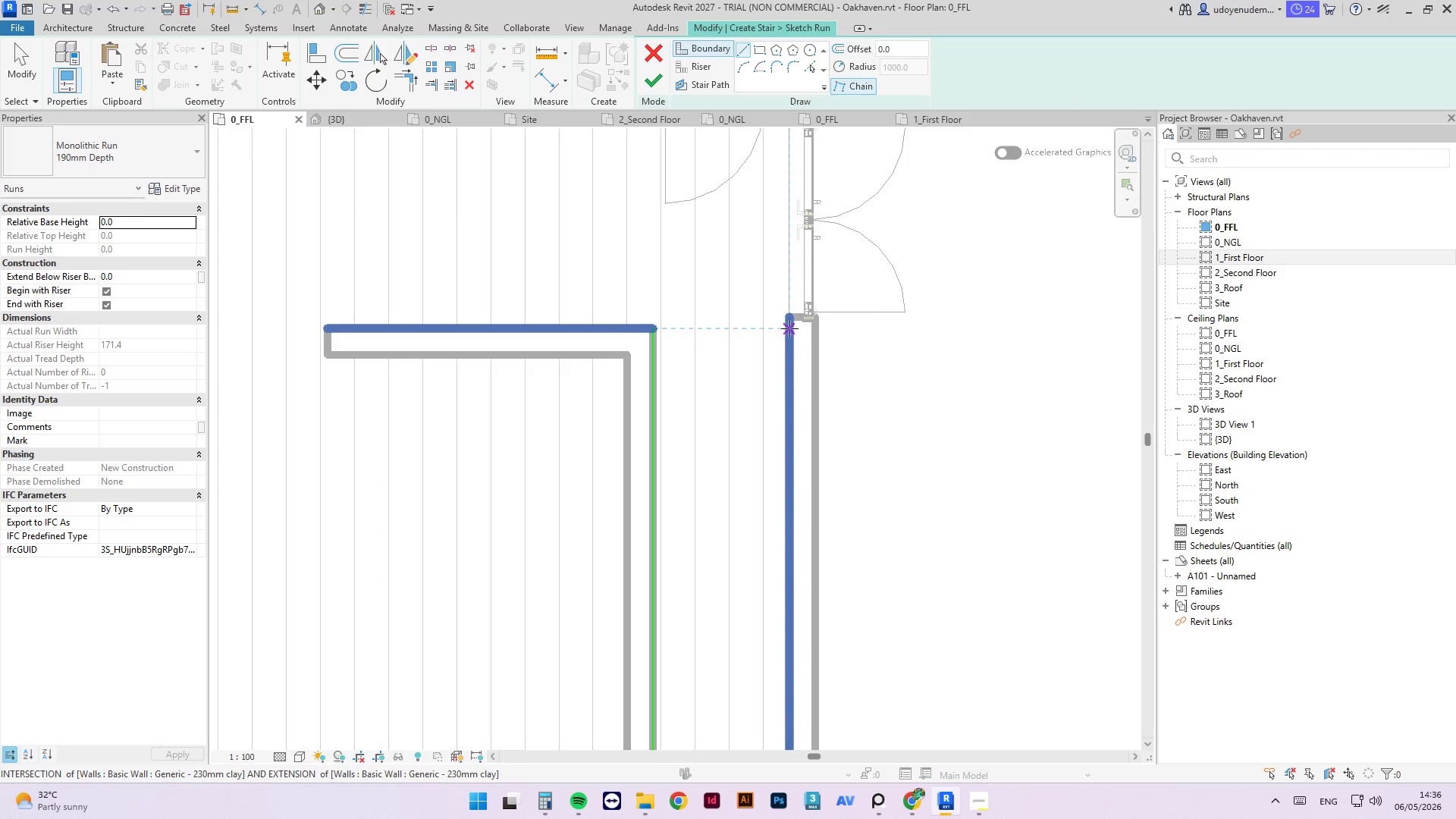 
left_click([789, 328])
 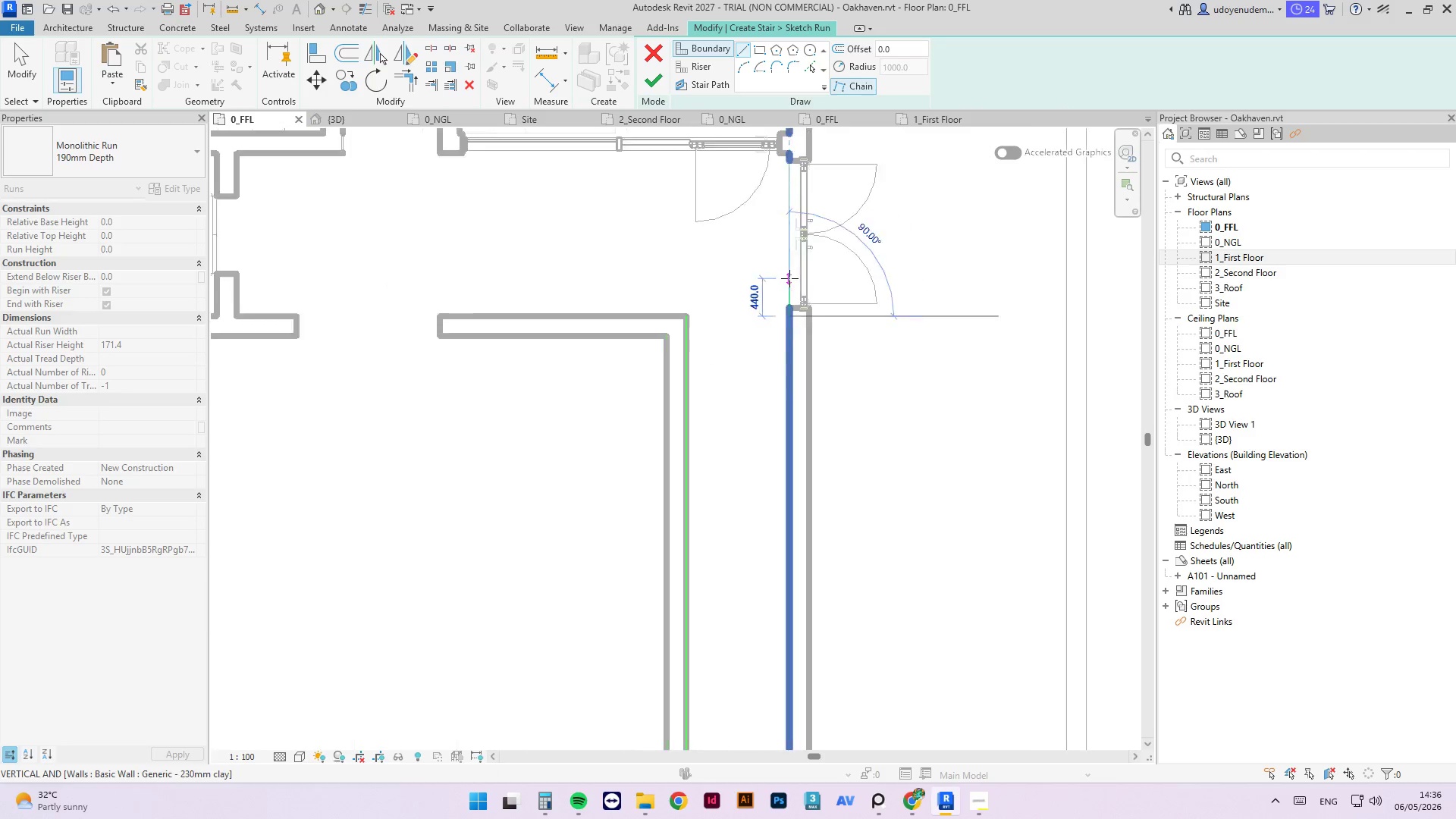 
scroll: coordinate [752, 345], scroll_direction: down, amount: 7.0
 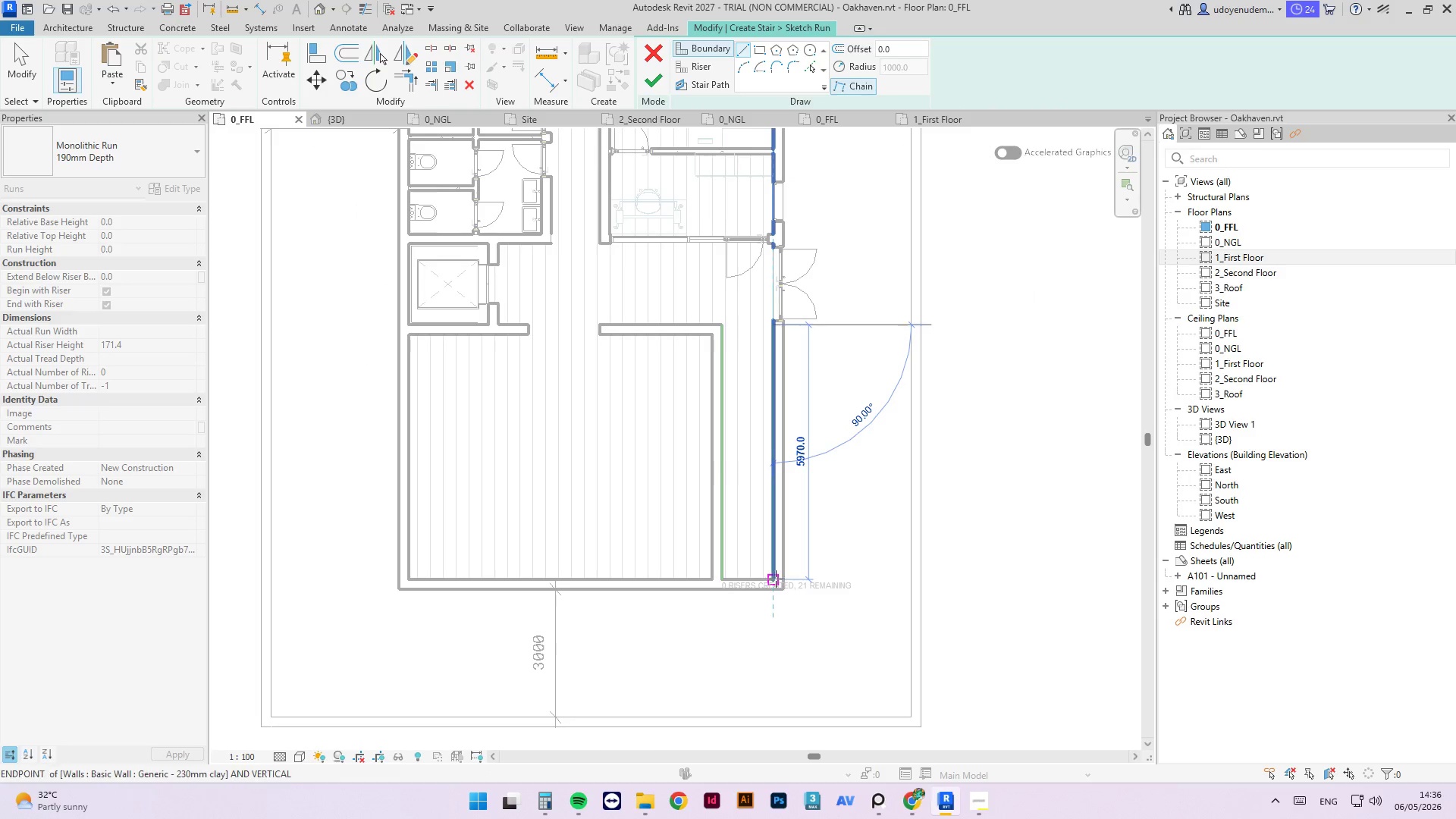 
left_click([776, 579])
 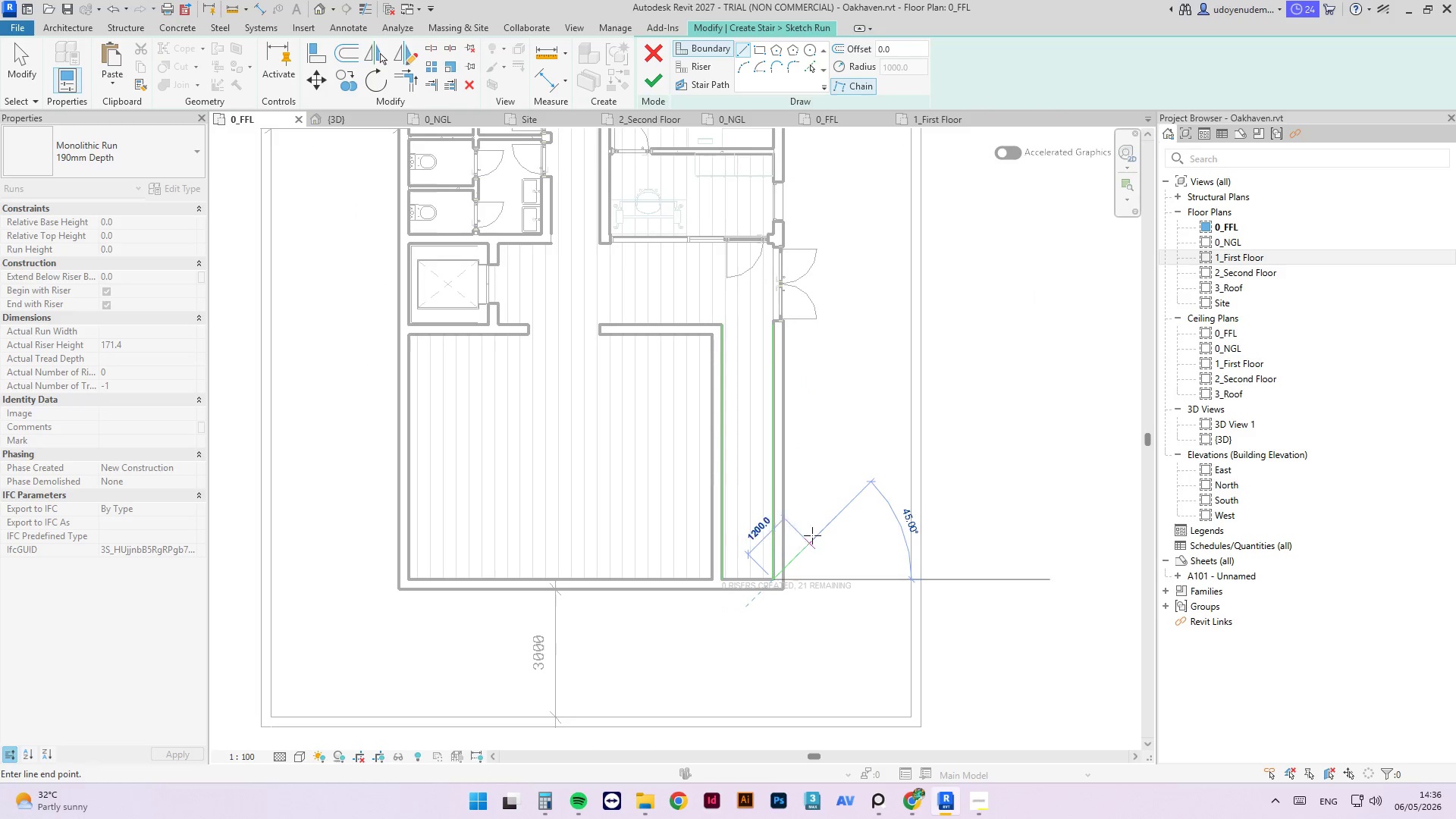 
key(Escape)
 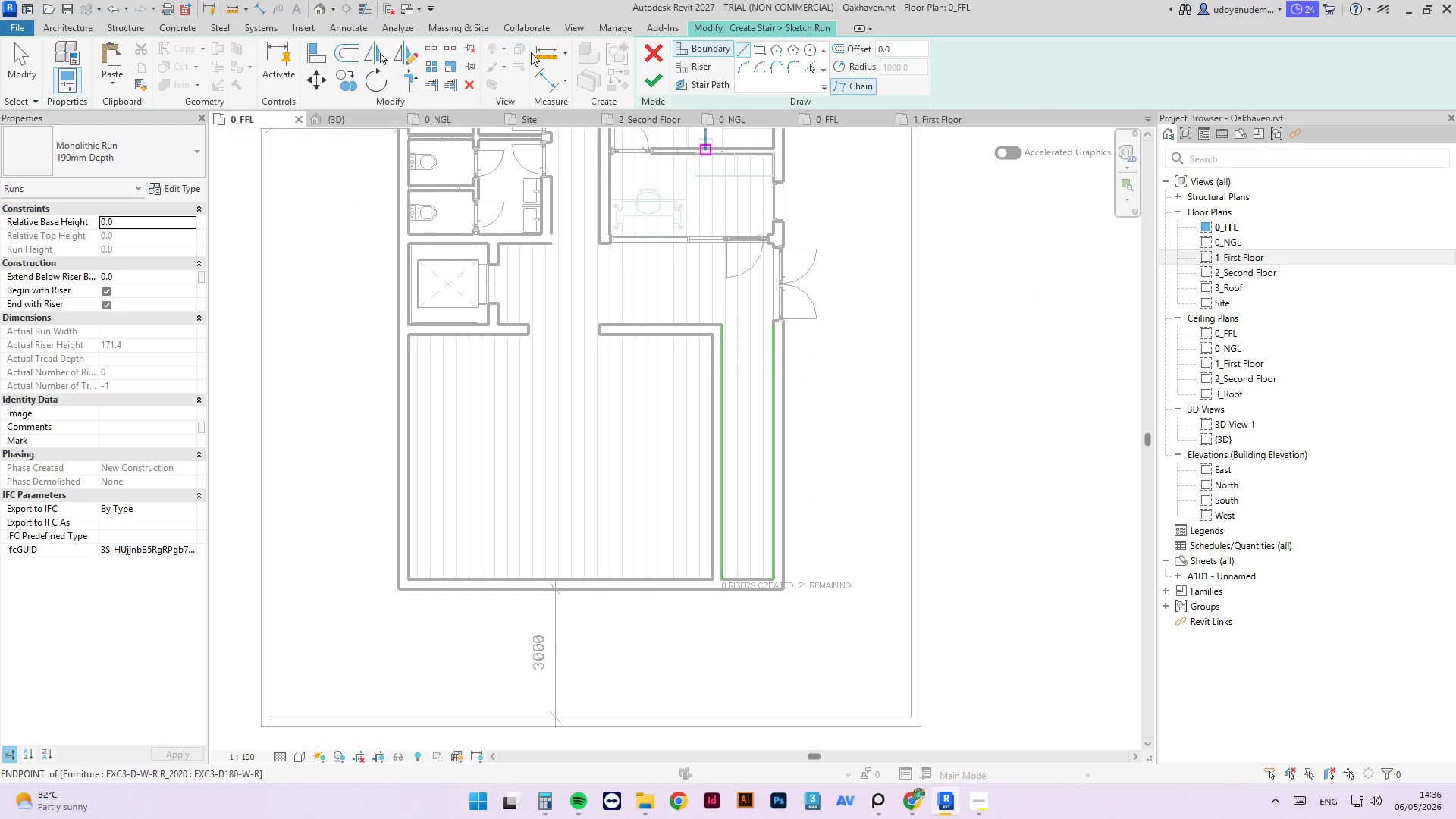 
left_click([703, 64])
 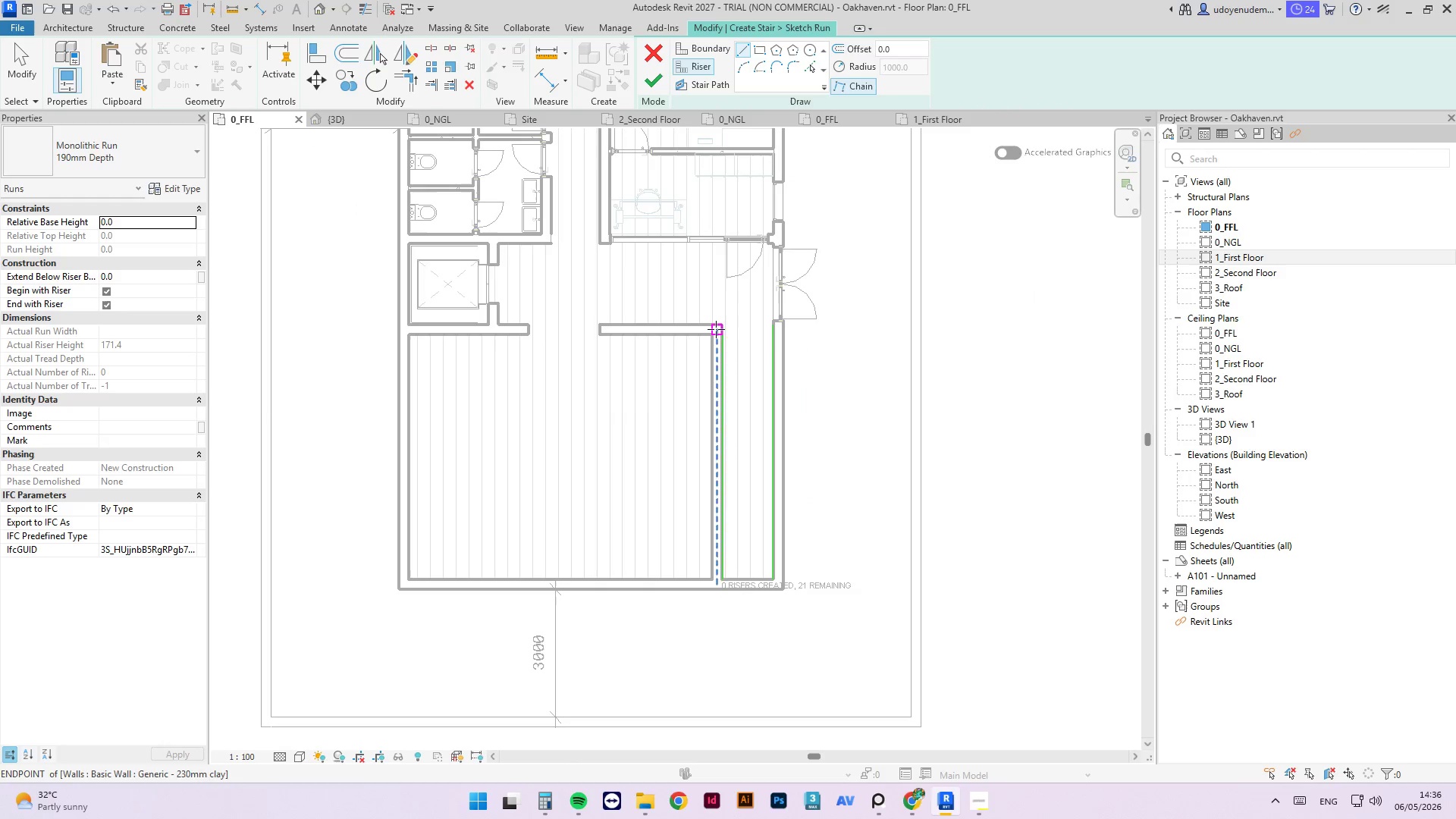 
scroll: coordinate [717, 315], scroll_direction: up, amount: 5.0
 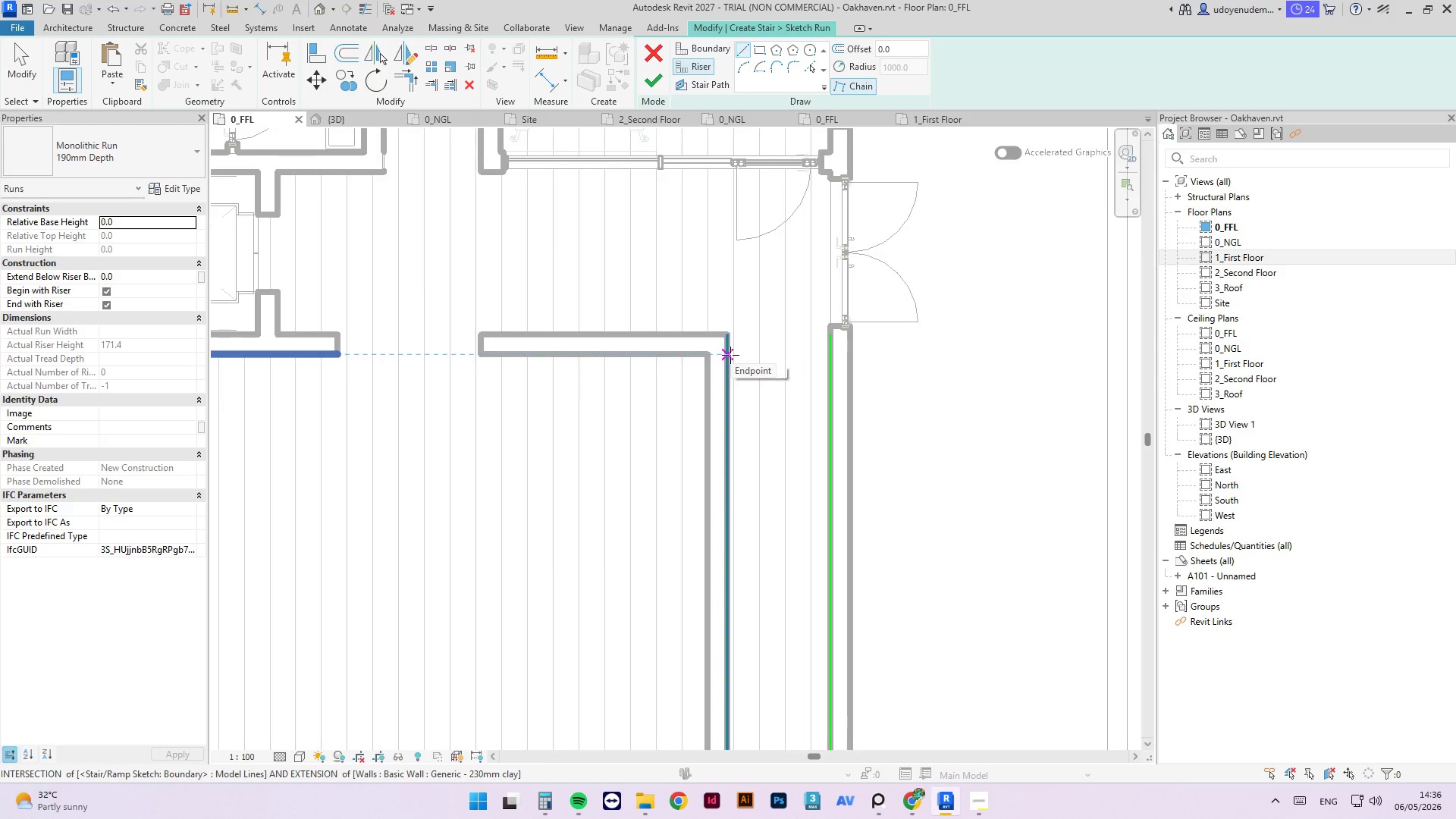 
left_click([730, 355])
 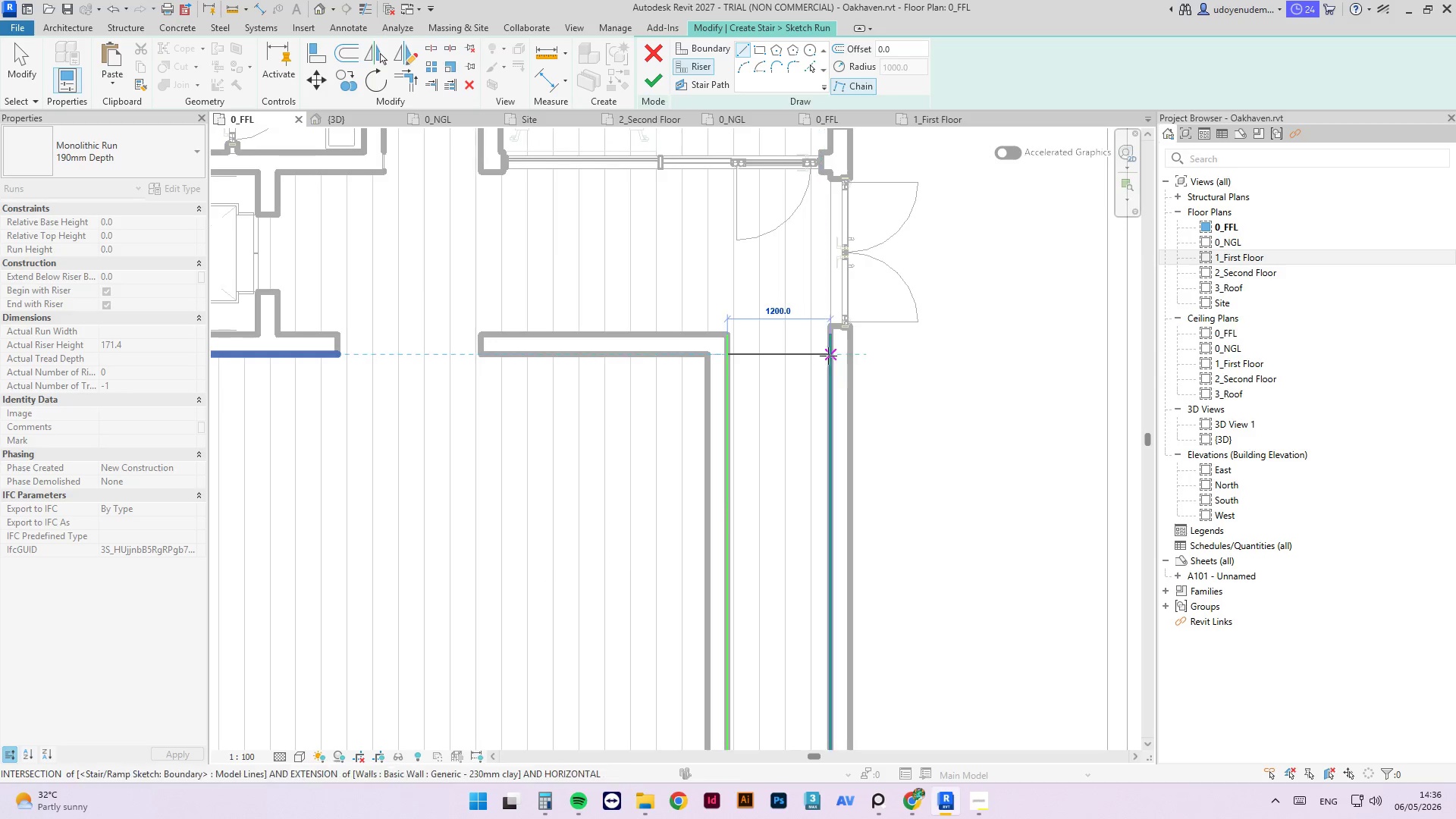 
left_click([830, 355])
 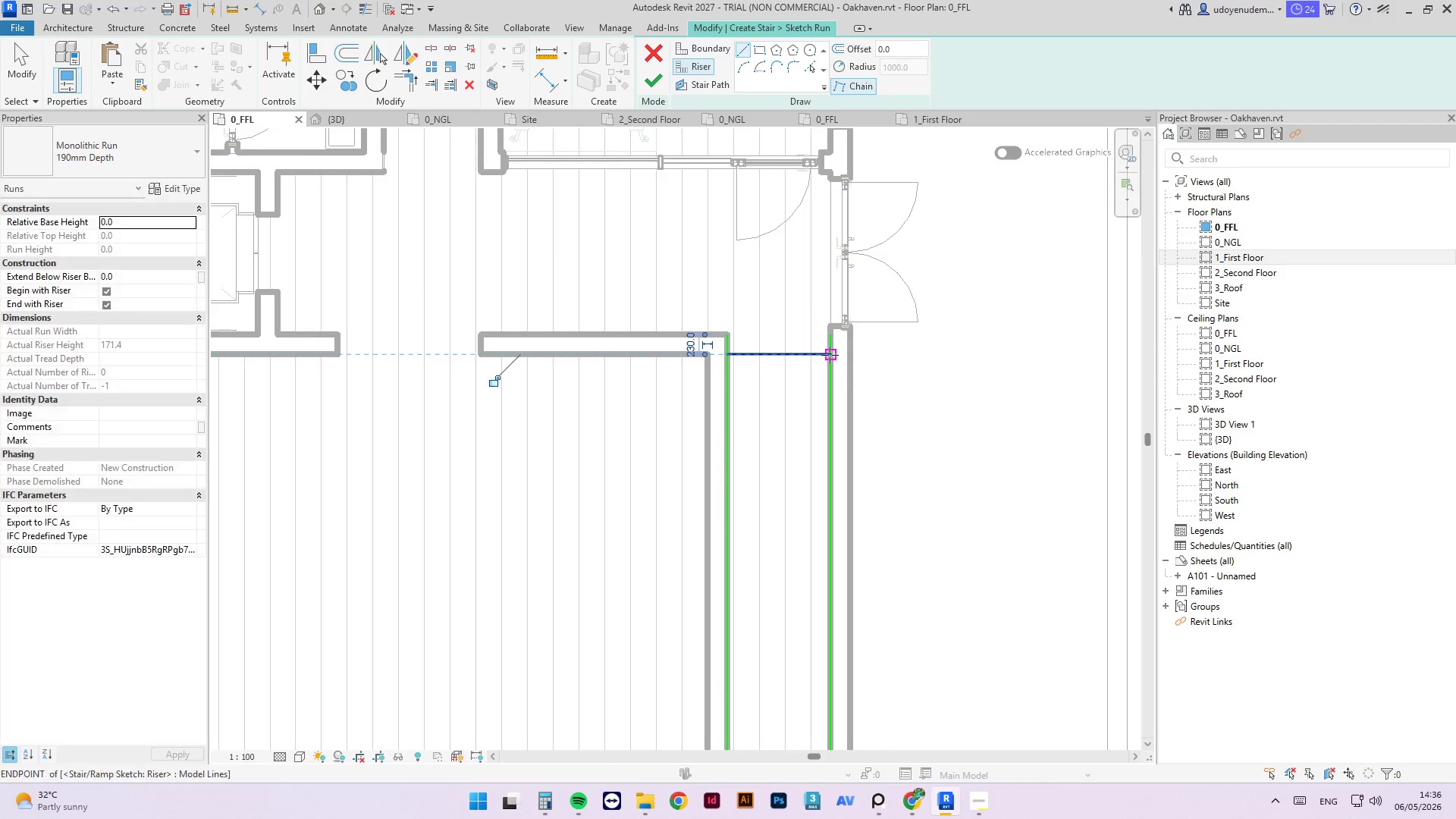 
key(Escape)
 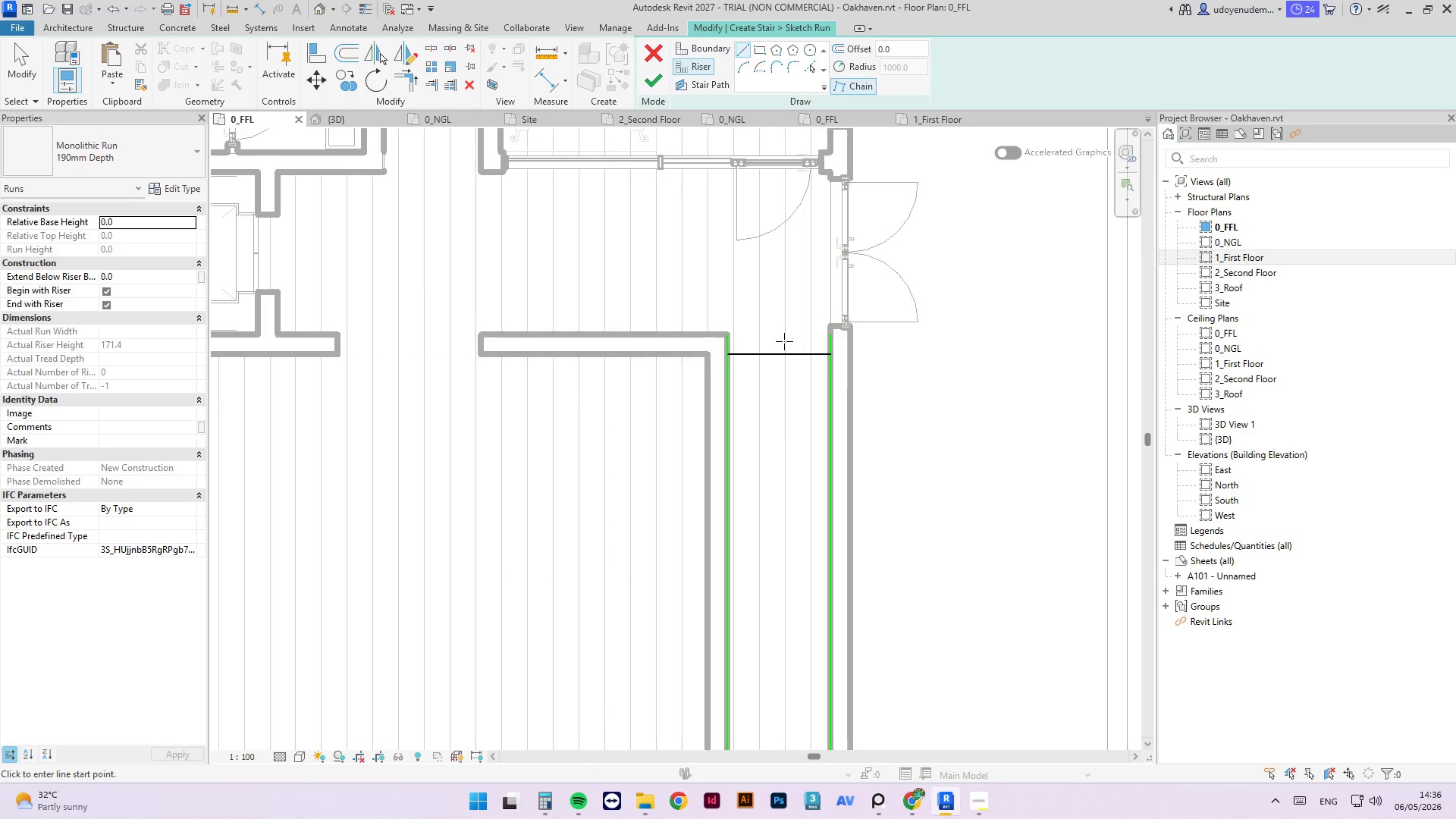 
type(of)
 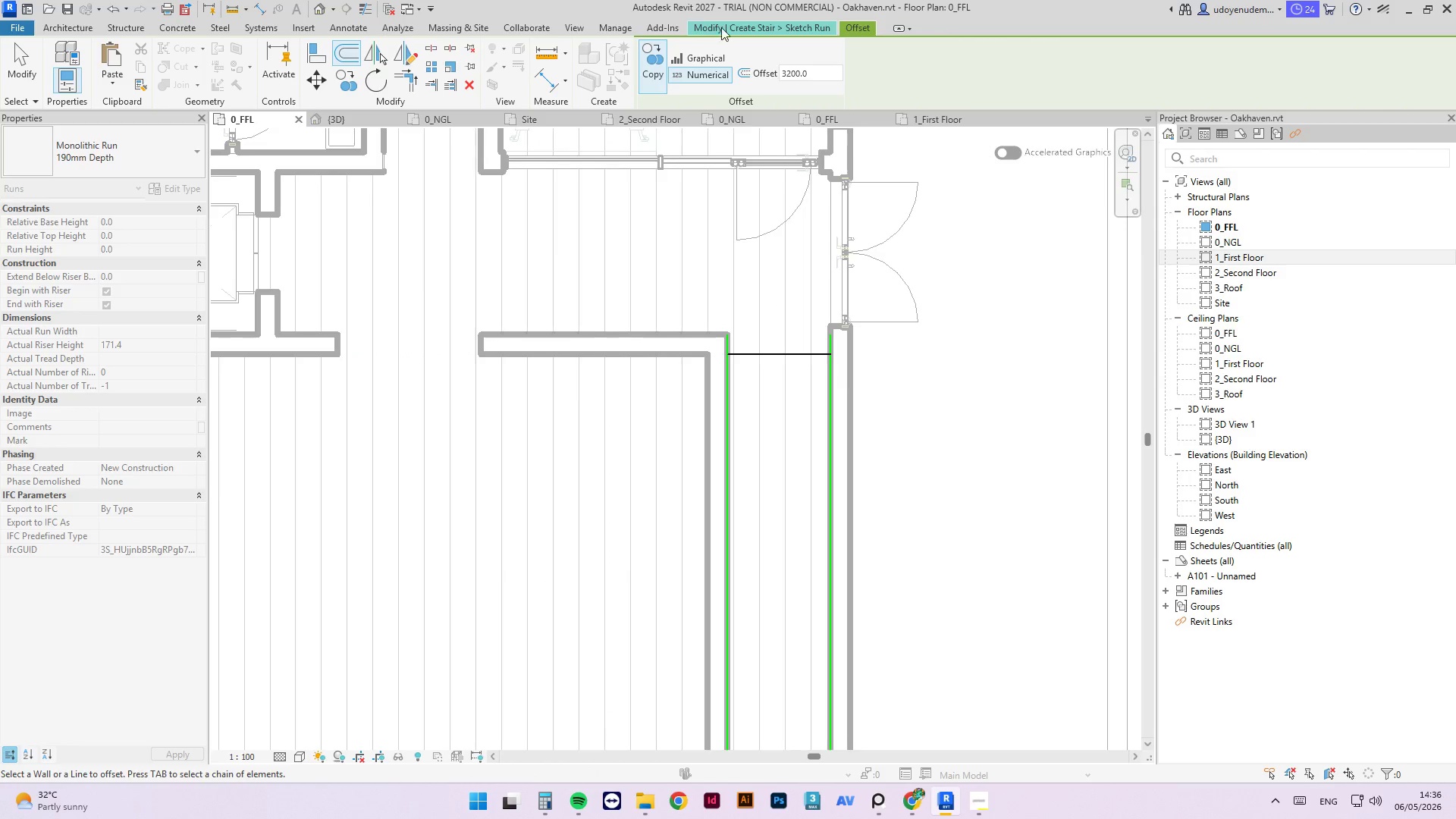 
left_click_drag(start_coordinate=[812, 74], to_coordinate=[697, 74])
 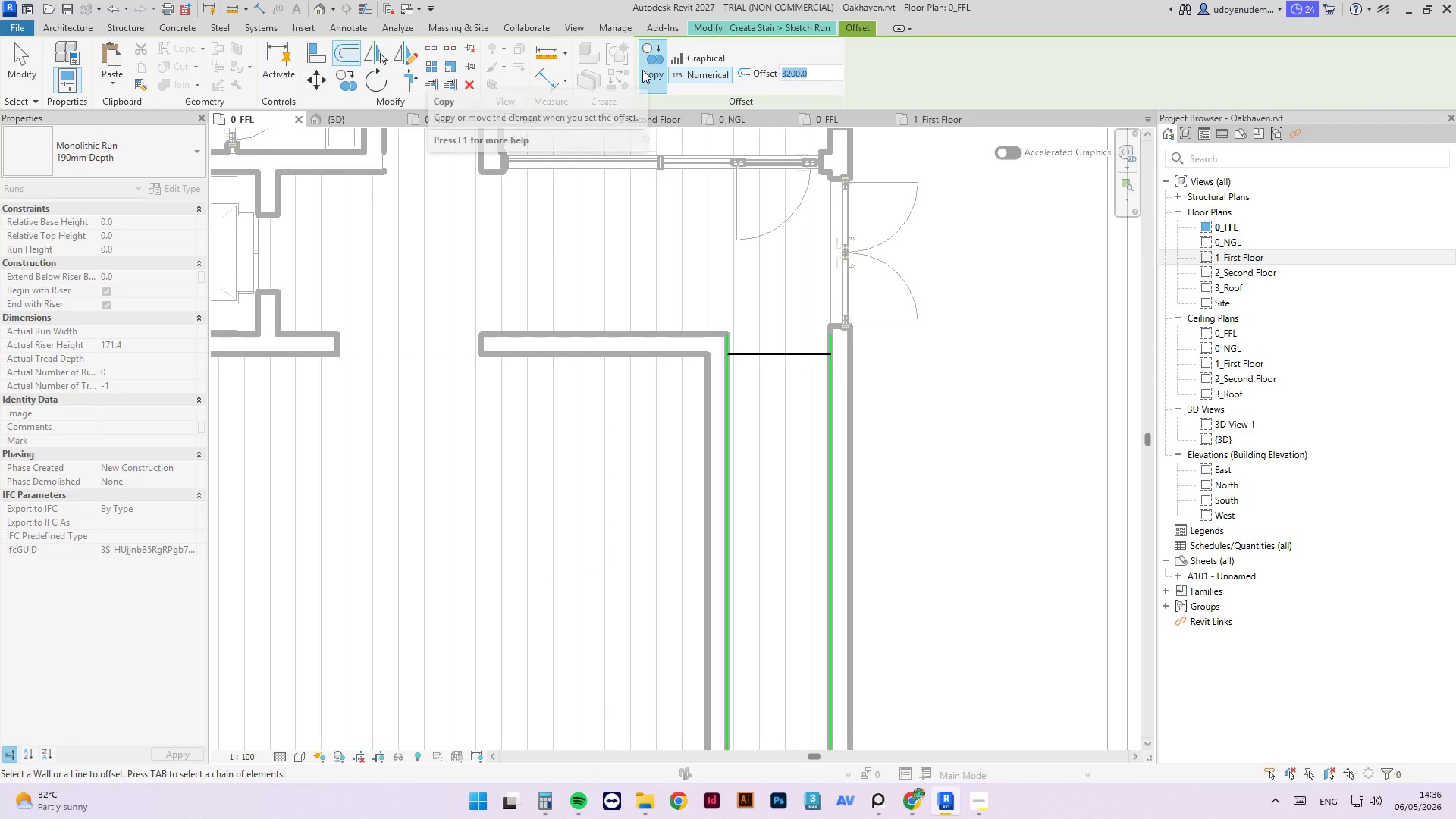 
key(Numpad3)
 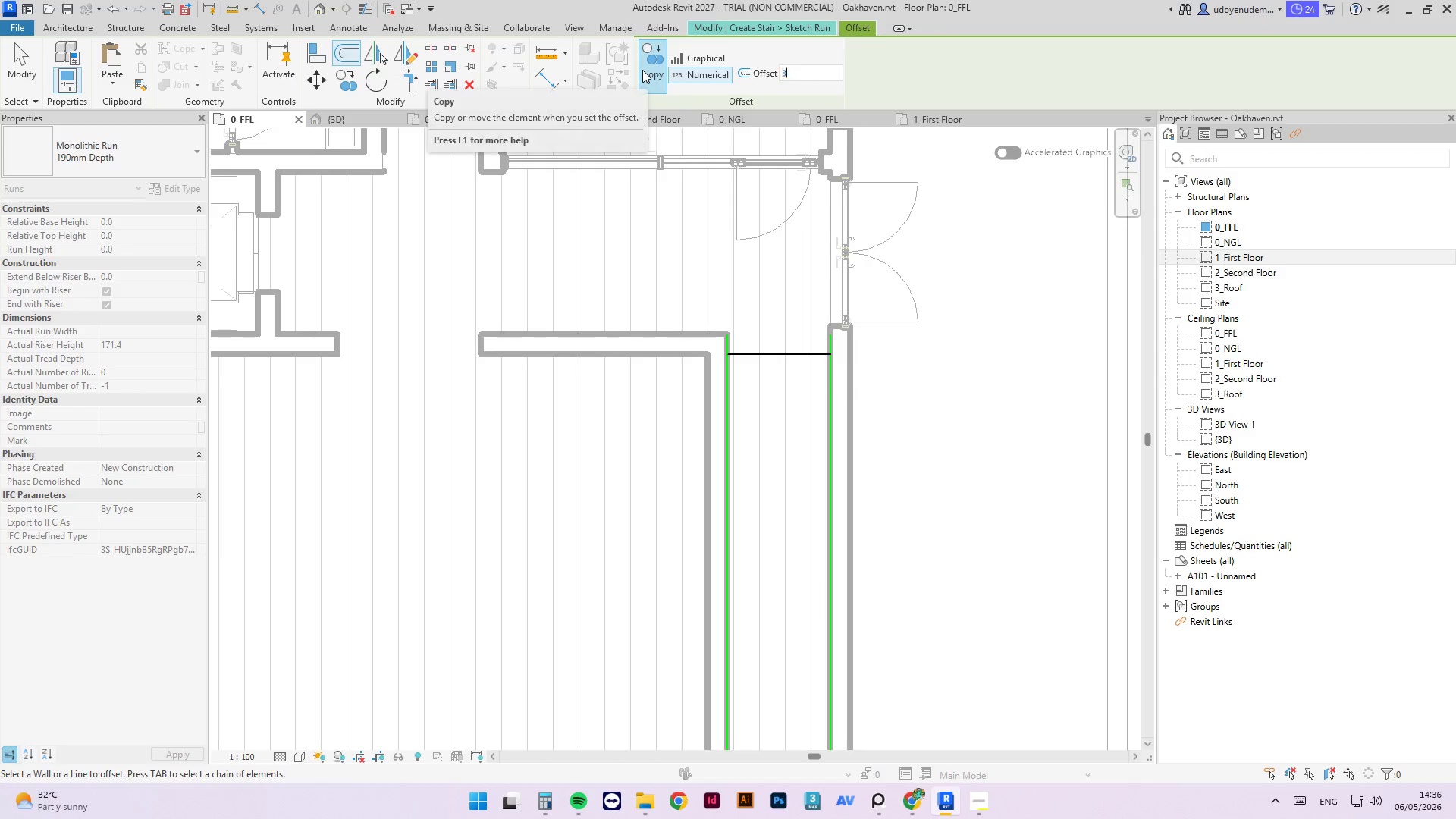 
key(Numpad0)
 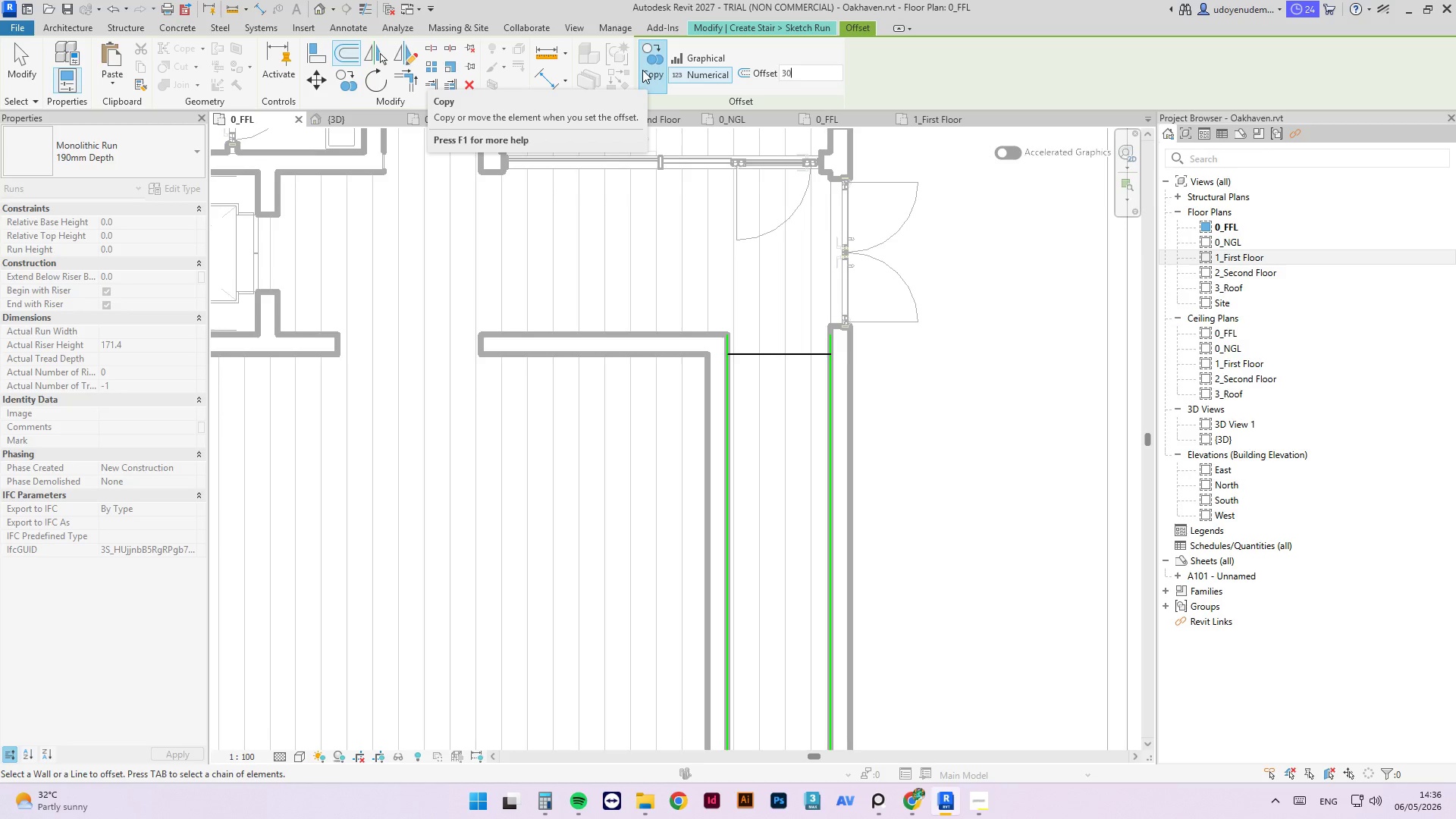 
key(Numpad0)
 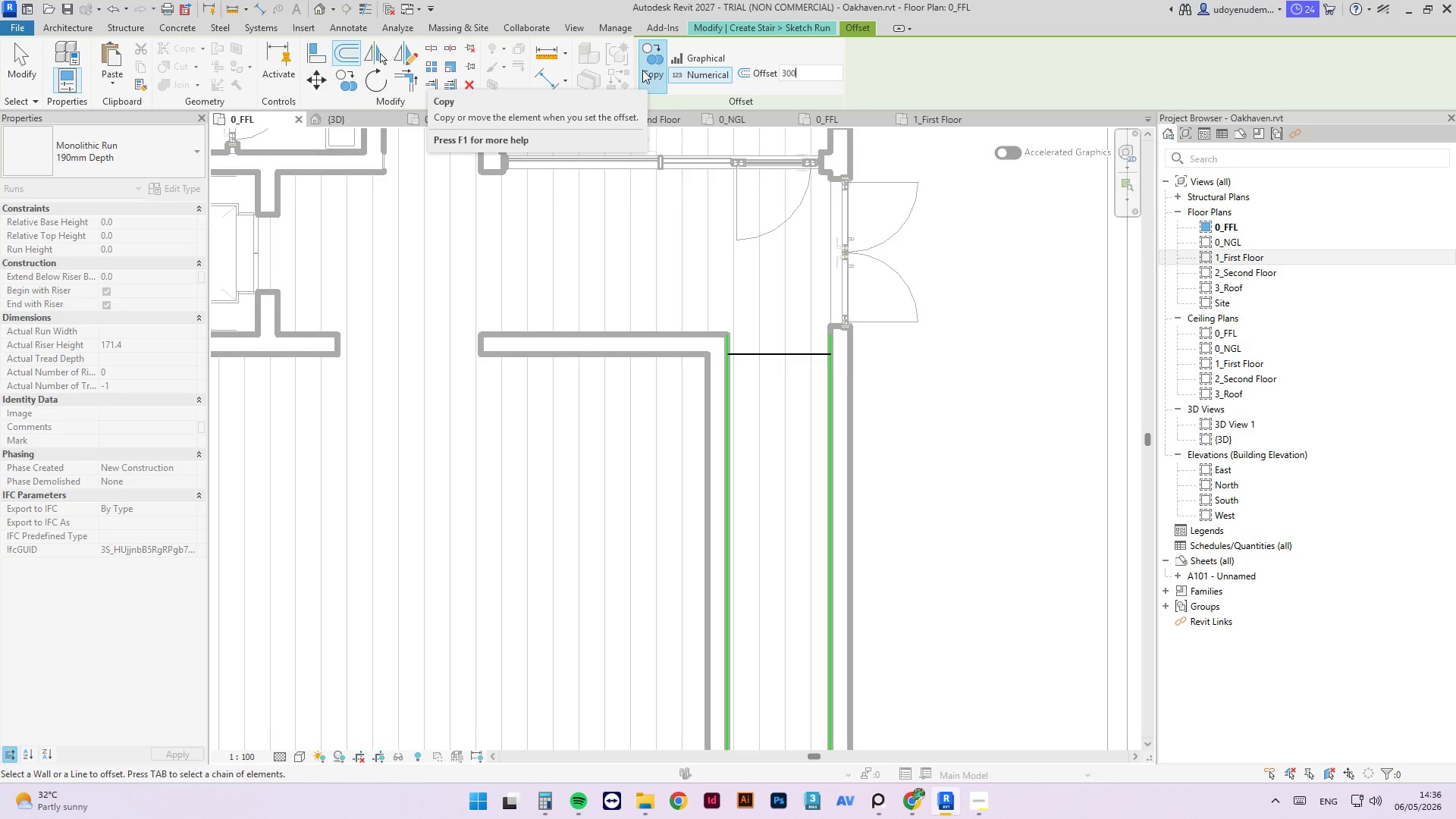 
key(NumpadEnter)
 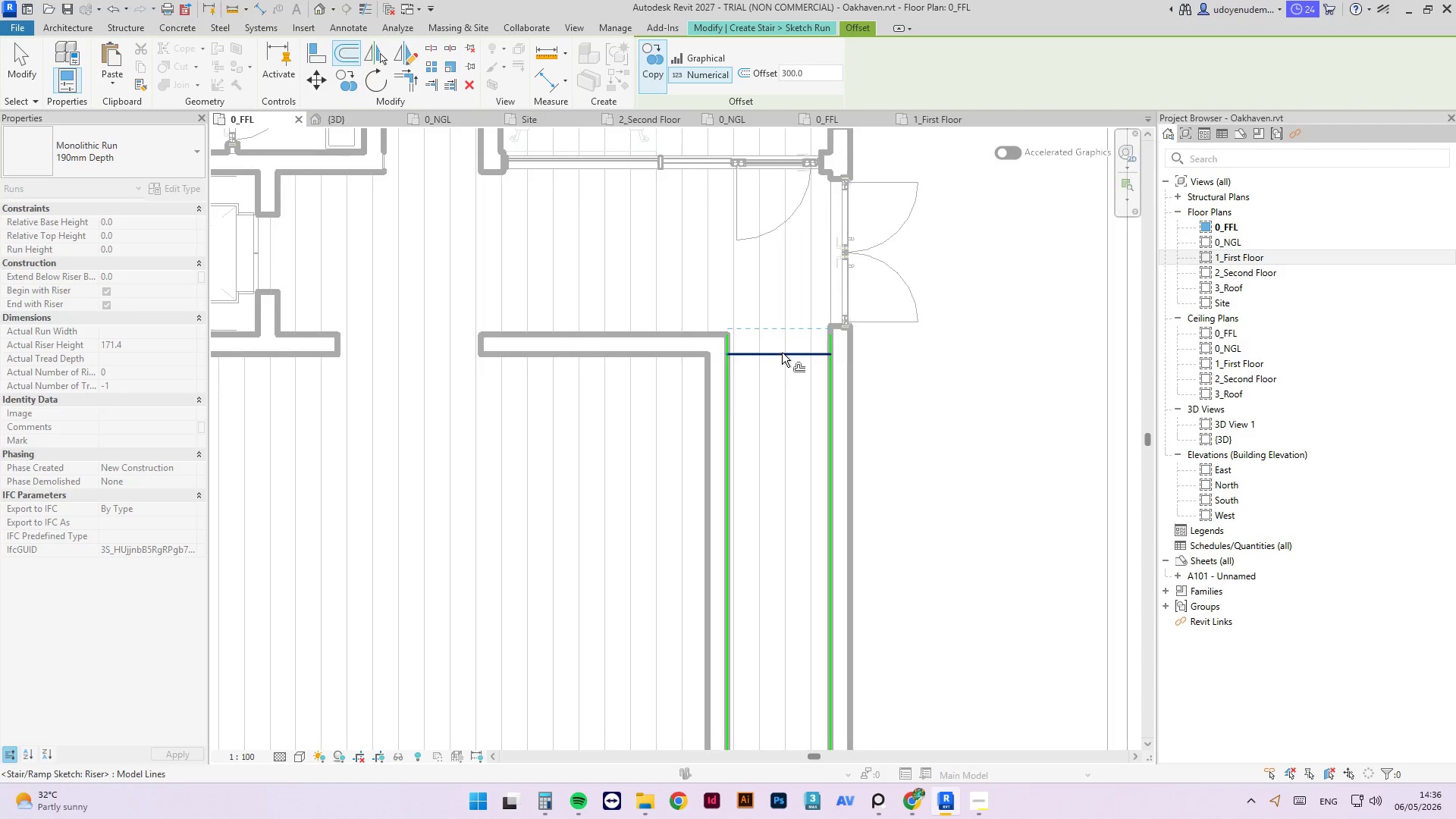 
left_click([782, 357])
 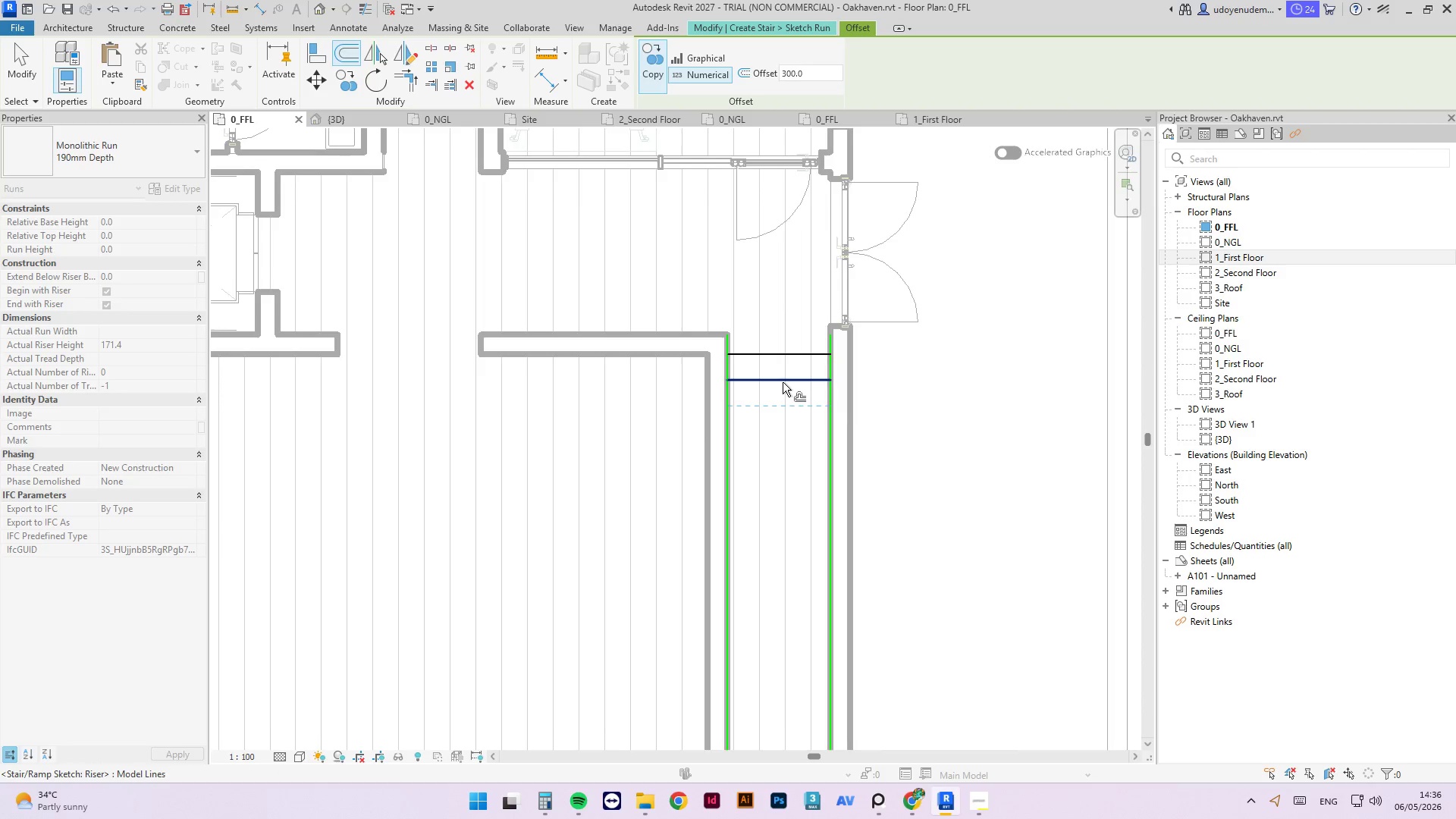 
left_click([783, 383])
 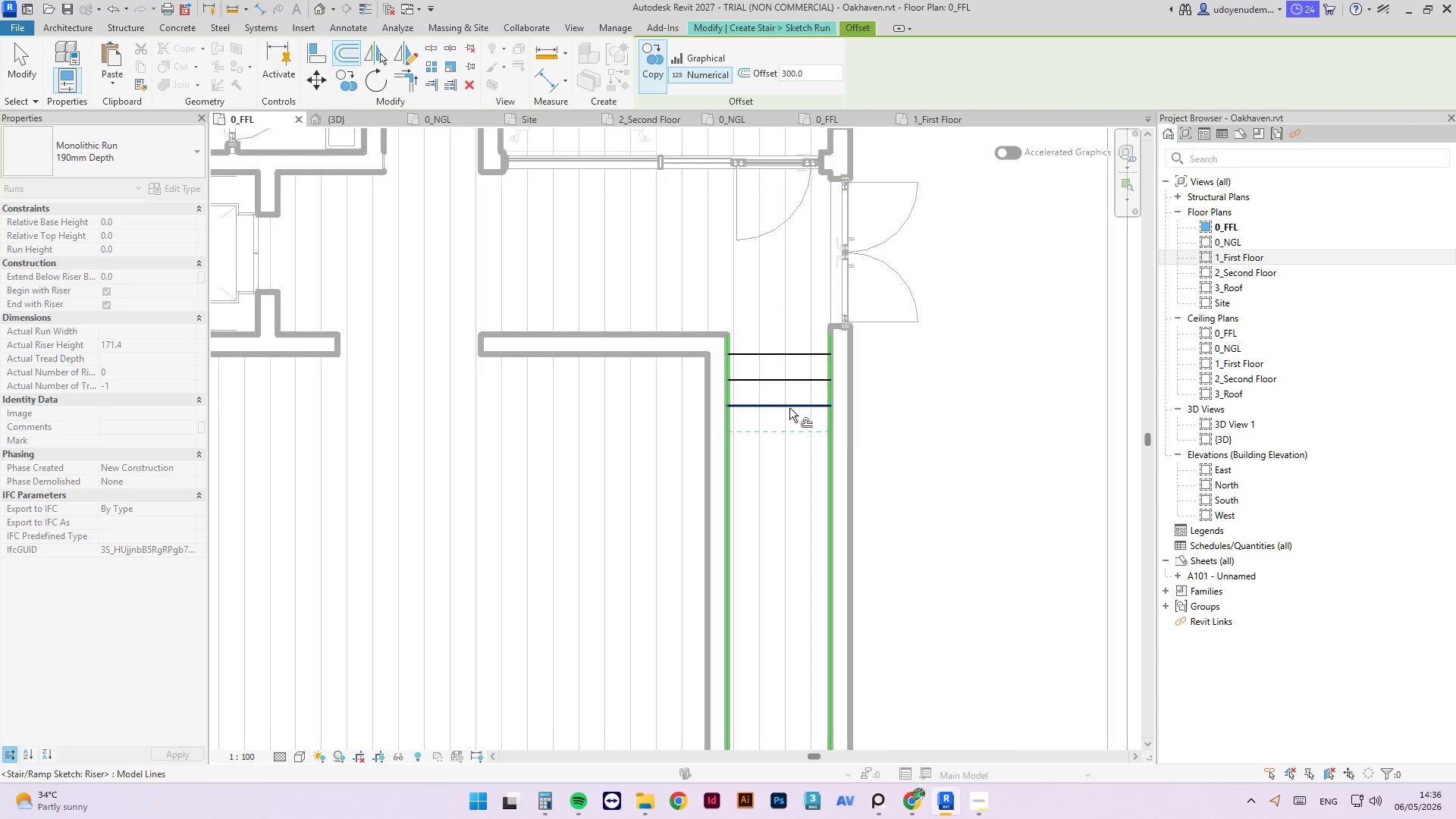 
left_click([789, 409])
 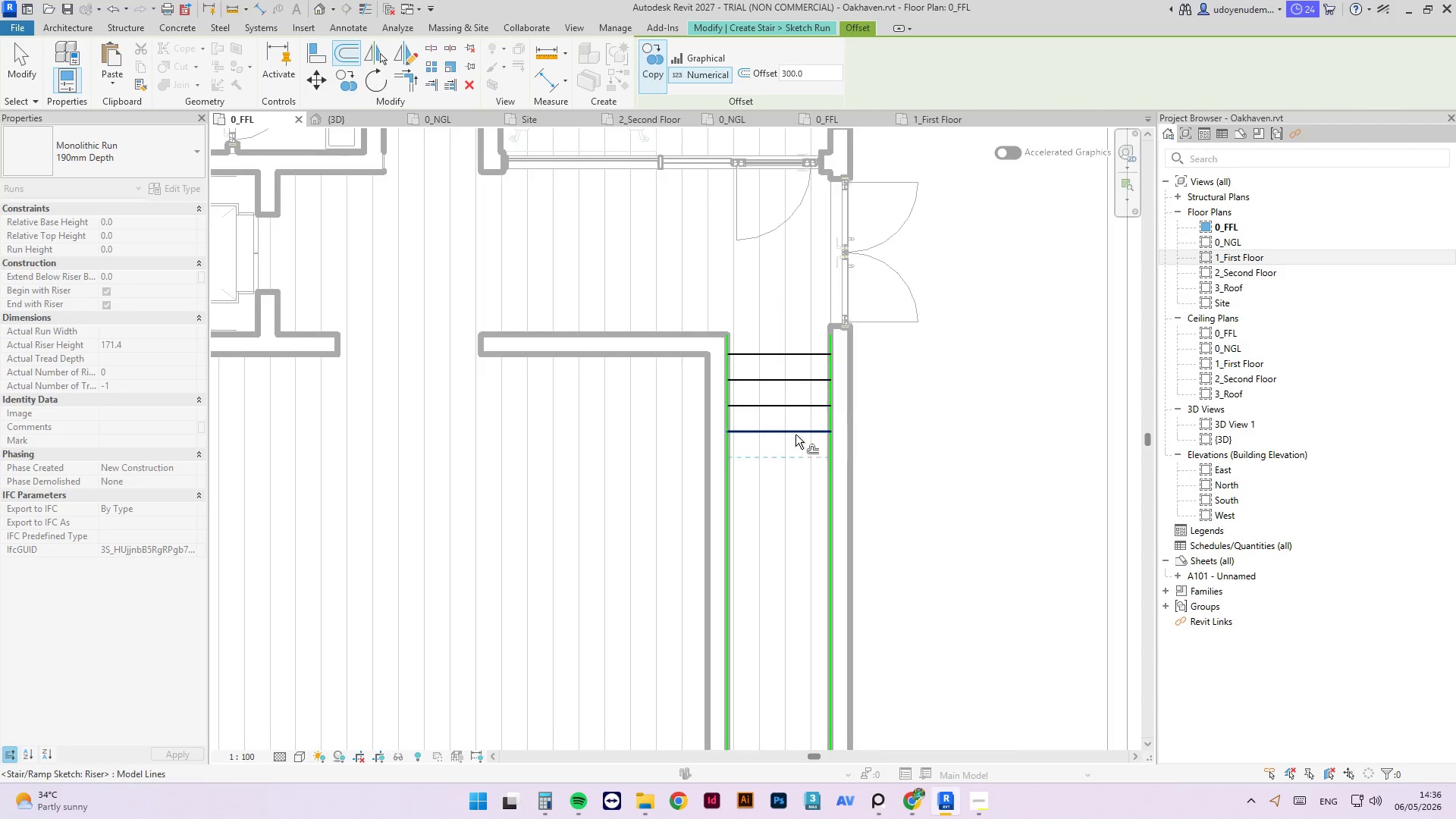 
left_click([796, 435])
 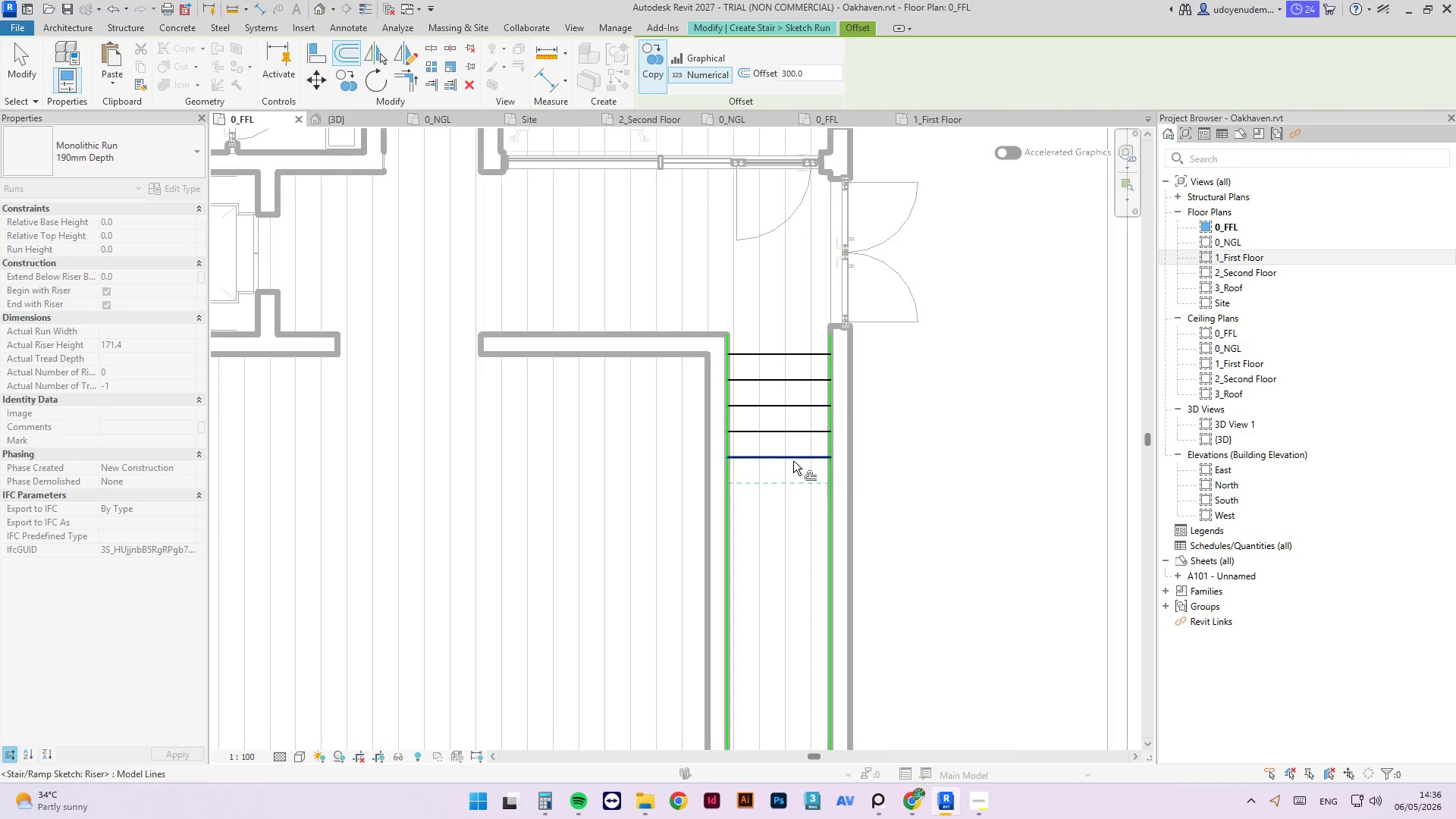 
left_click([793, 461])
 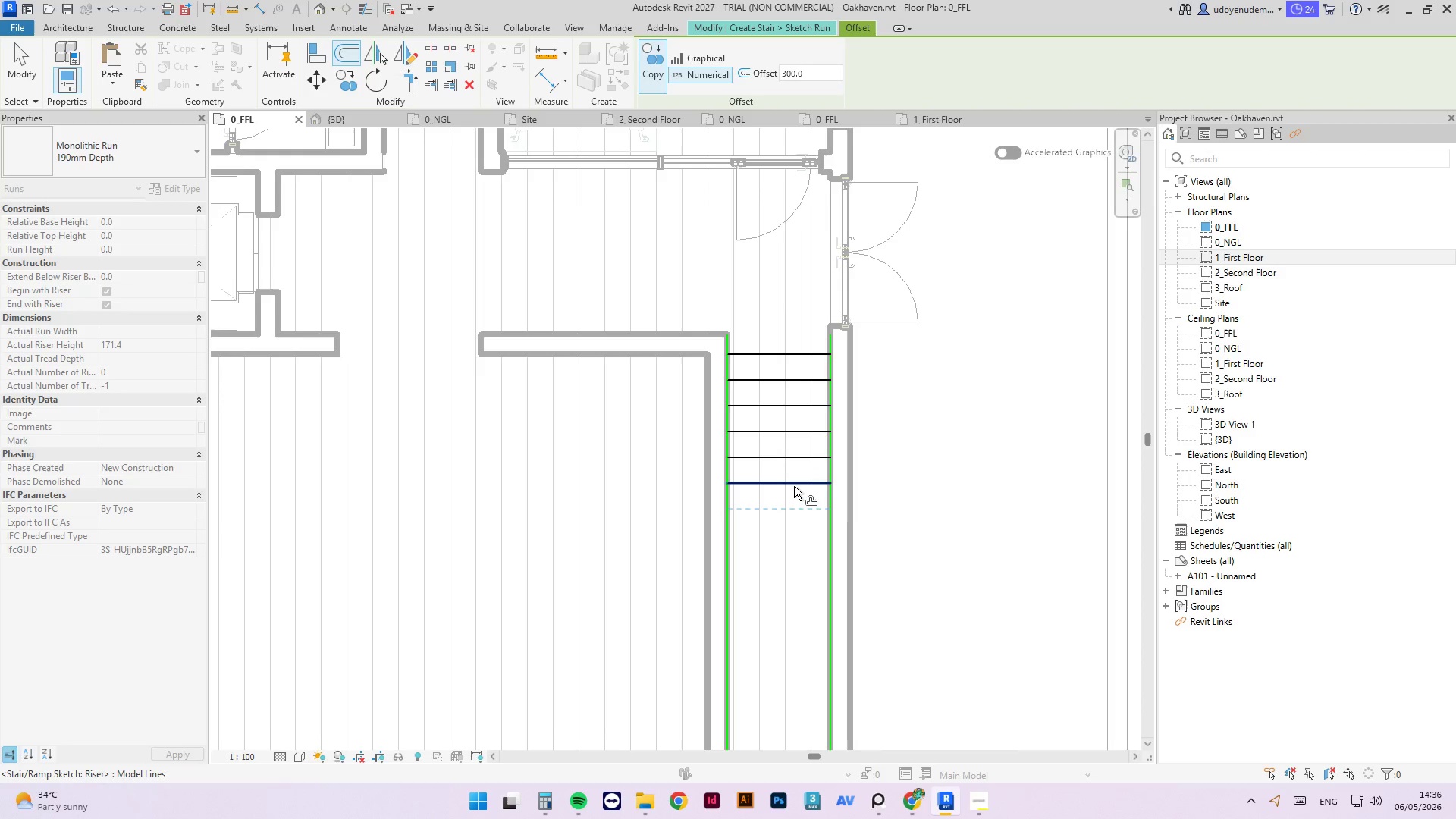 
left_click([794, 486])
 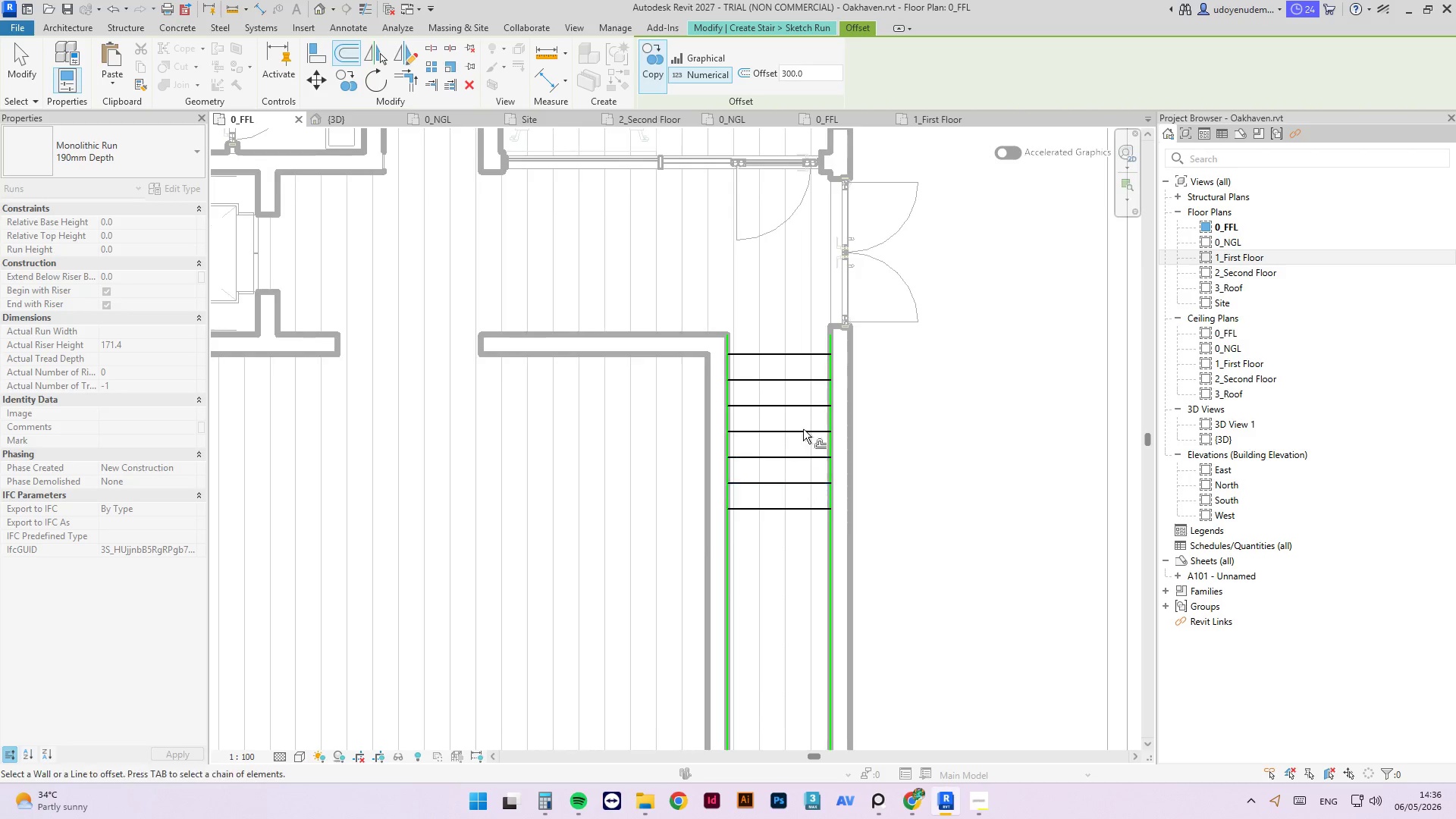 
scroll: coordinate [802, 453], scroll_direction: down, amount: 1.0
 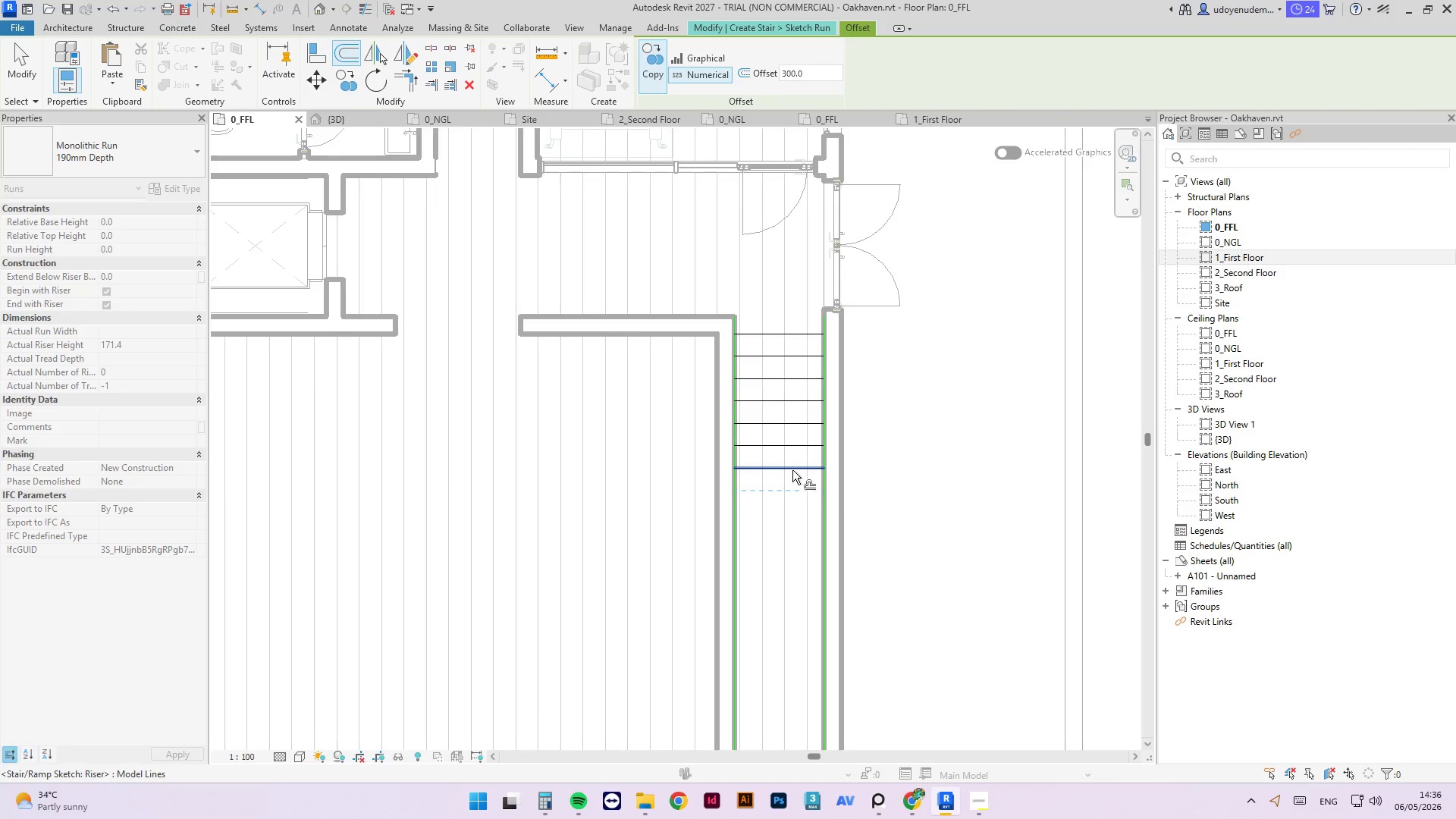 
left_click([792, 470])
 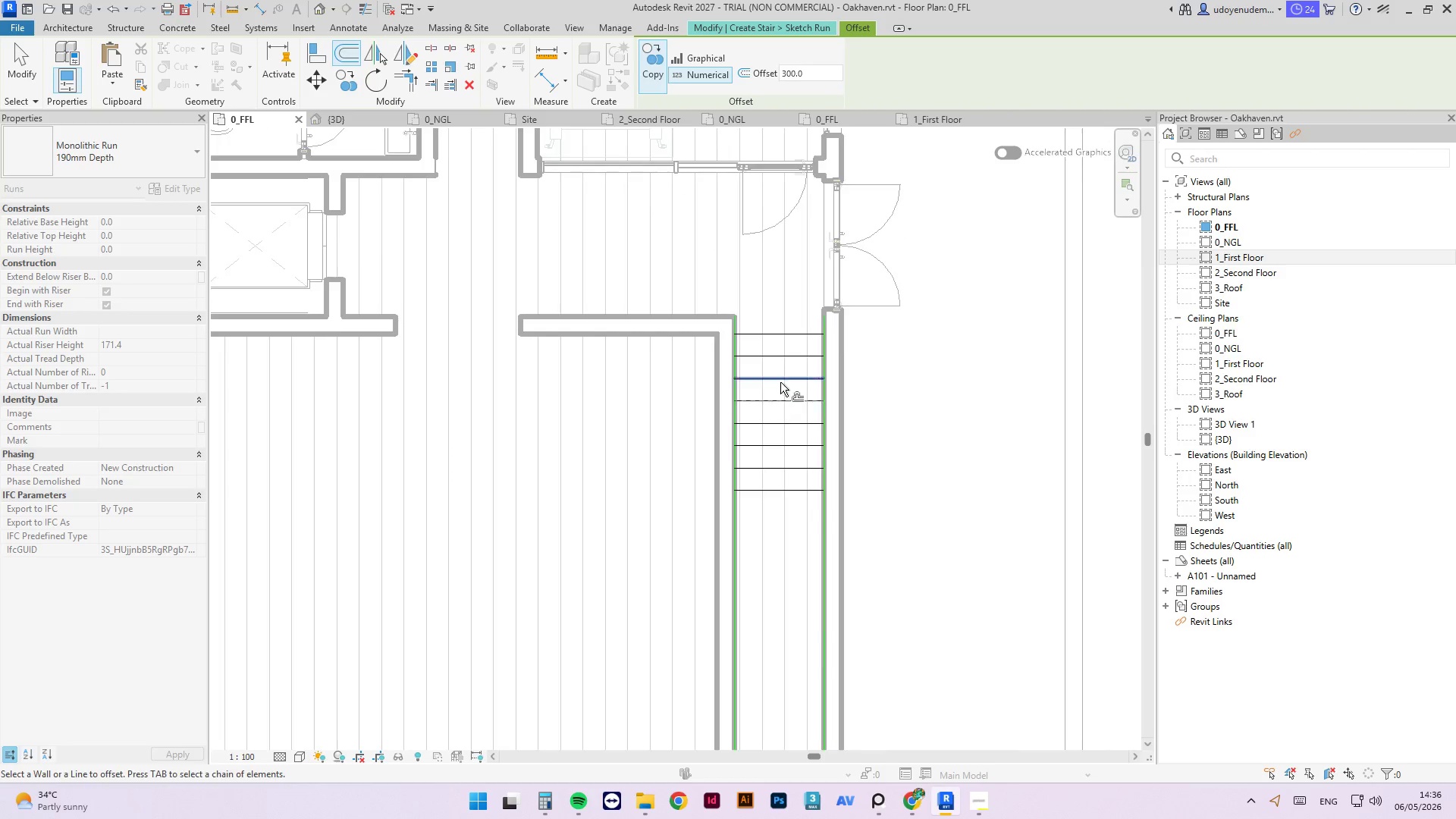 
scroll: coordinate [791, 466], scroll_direction: down, amount: 1.0
 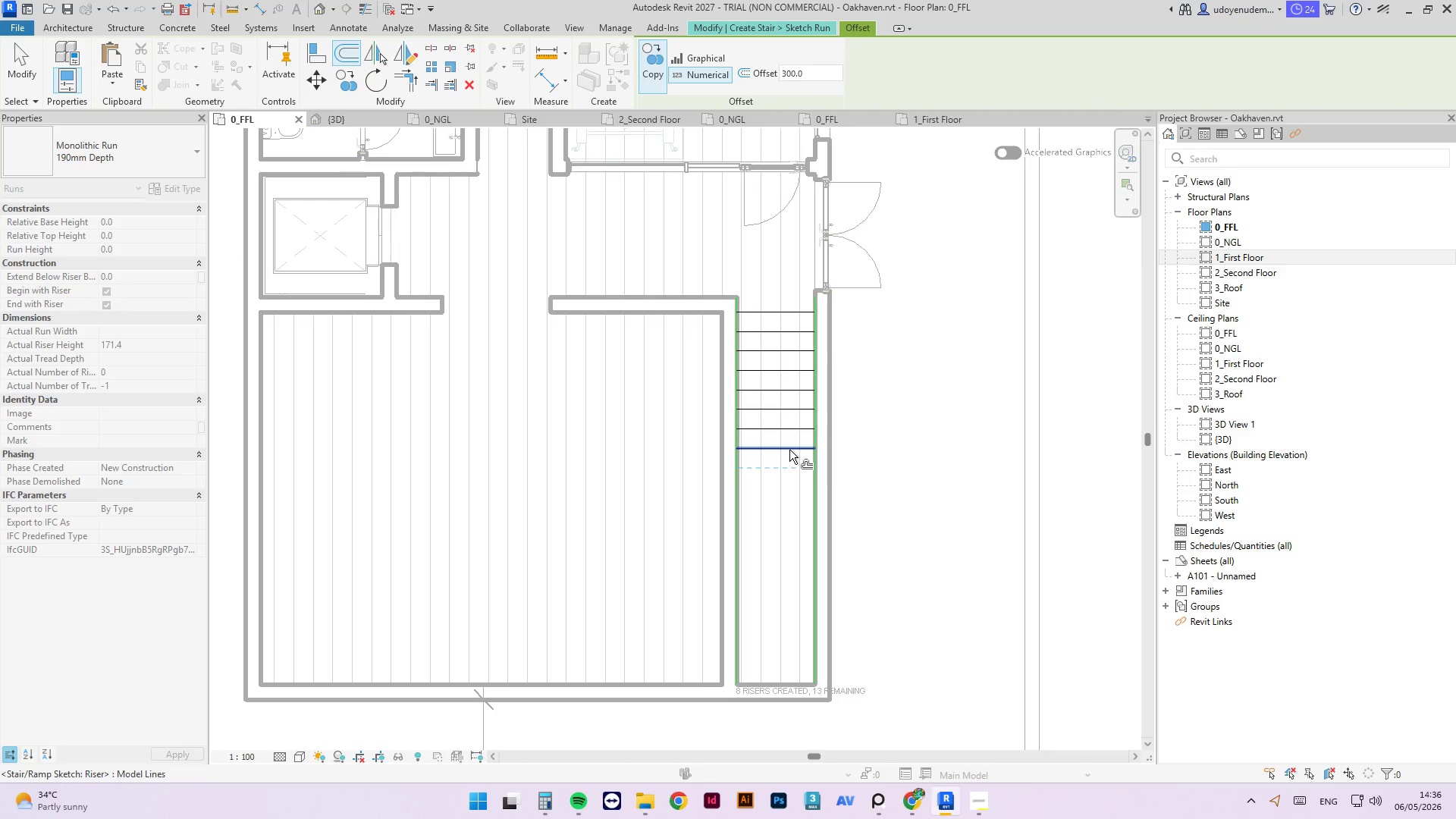 
left_click([789, 450])
 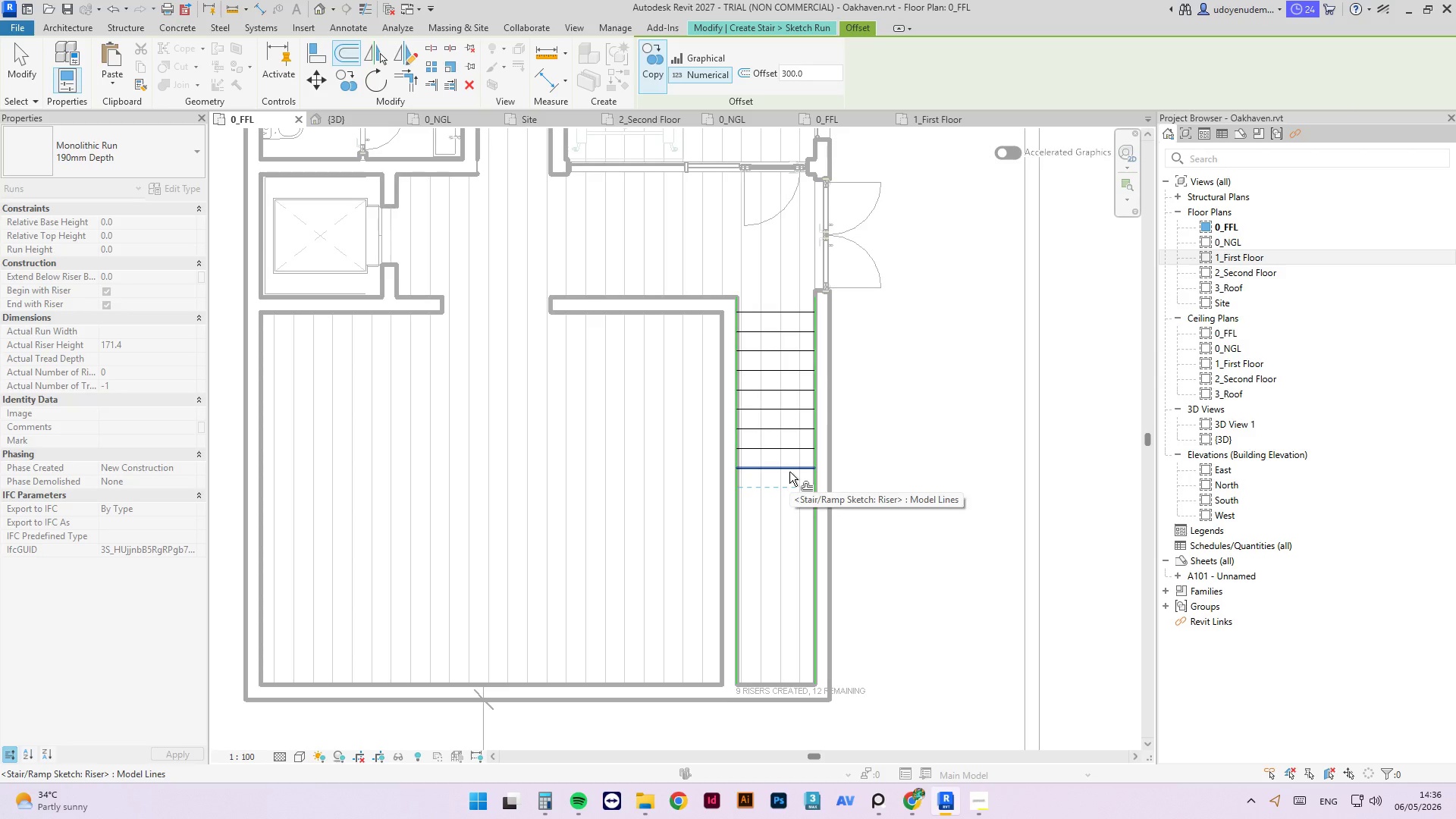 
left_click([789, 472])
 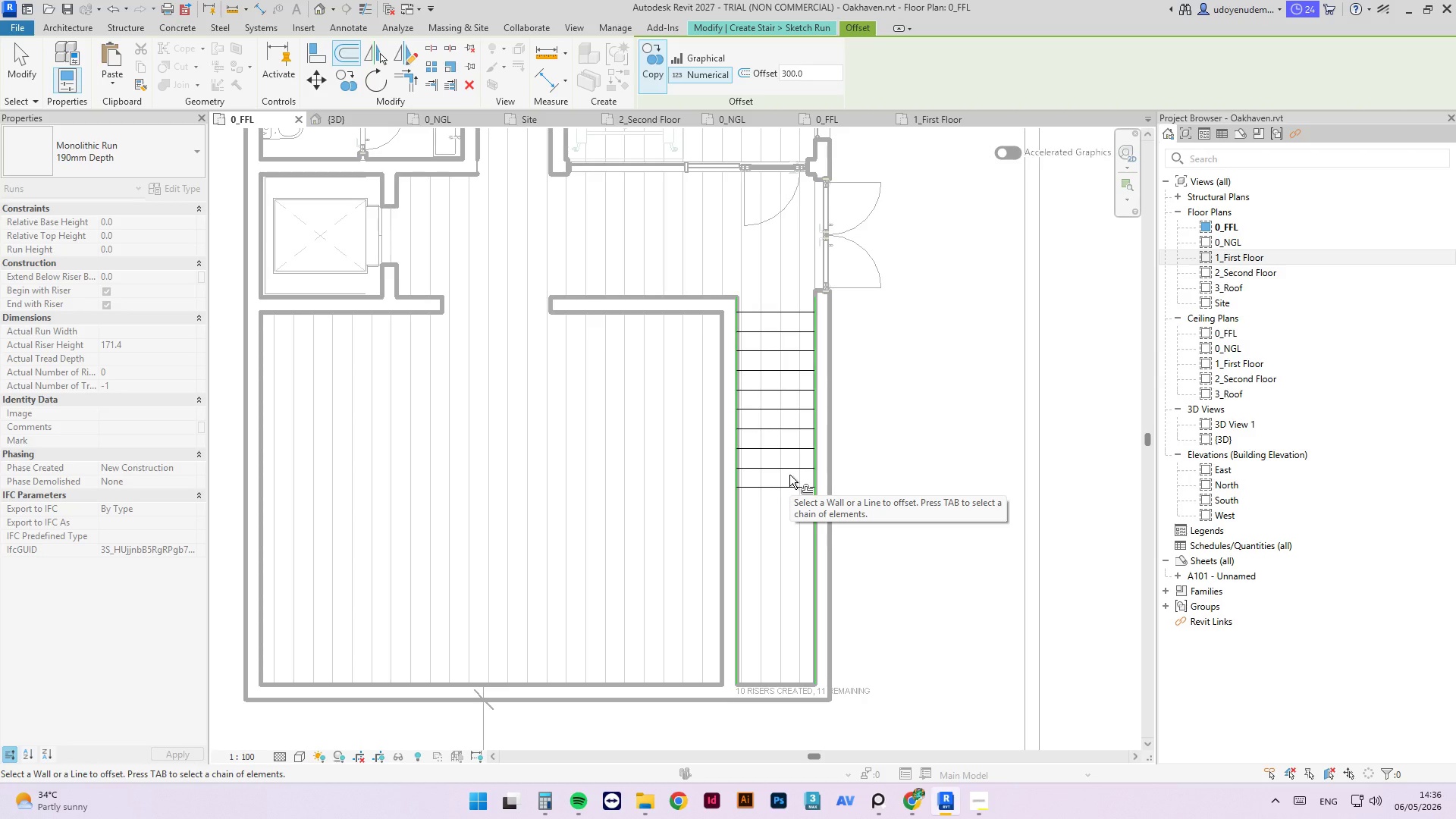 
scroll: coordinate [789, 468], scroll_direction: down, amount: 1.0
 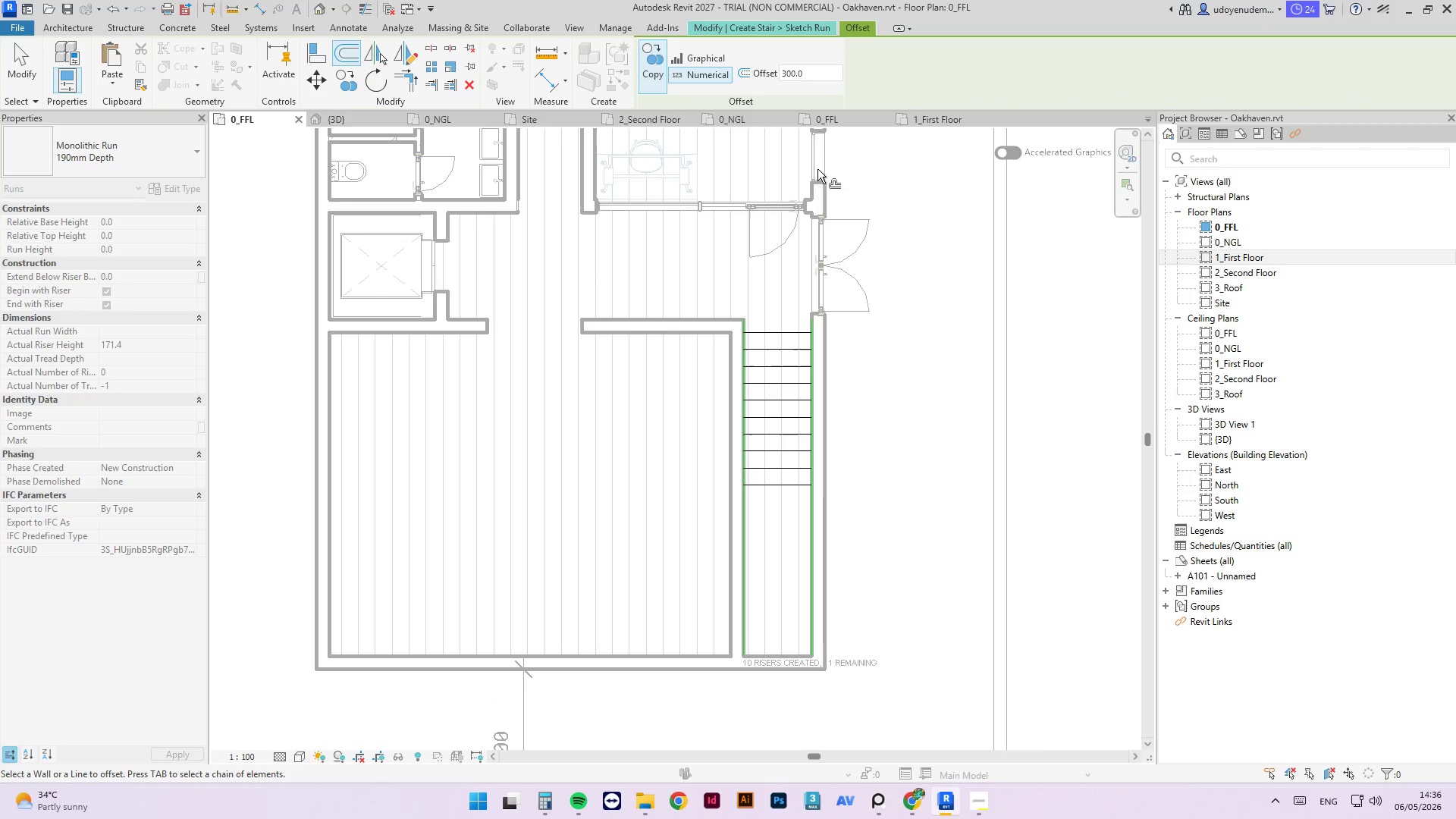 
left_click_drag(start_coordinate=[806, 74], to_coordinate=[766, 77])
 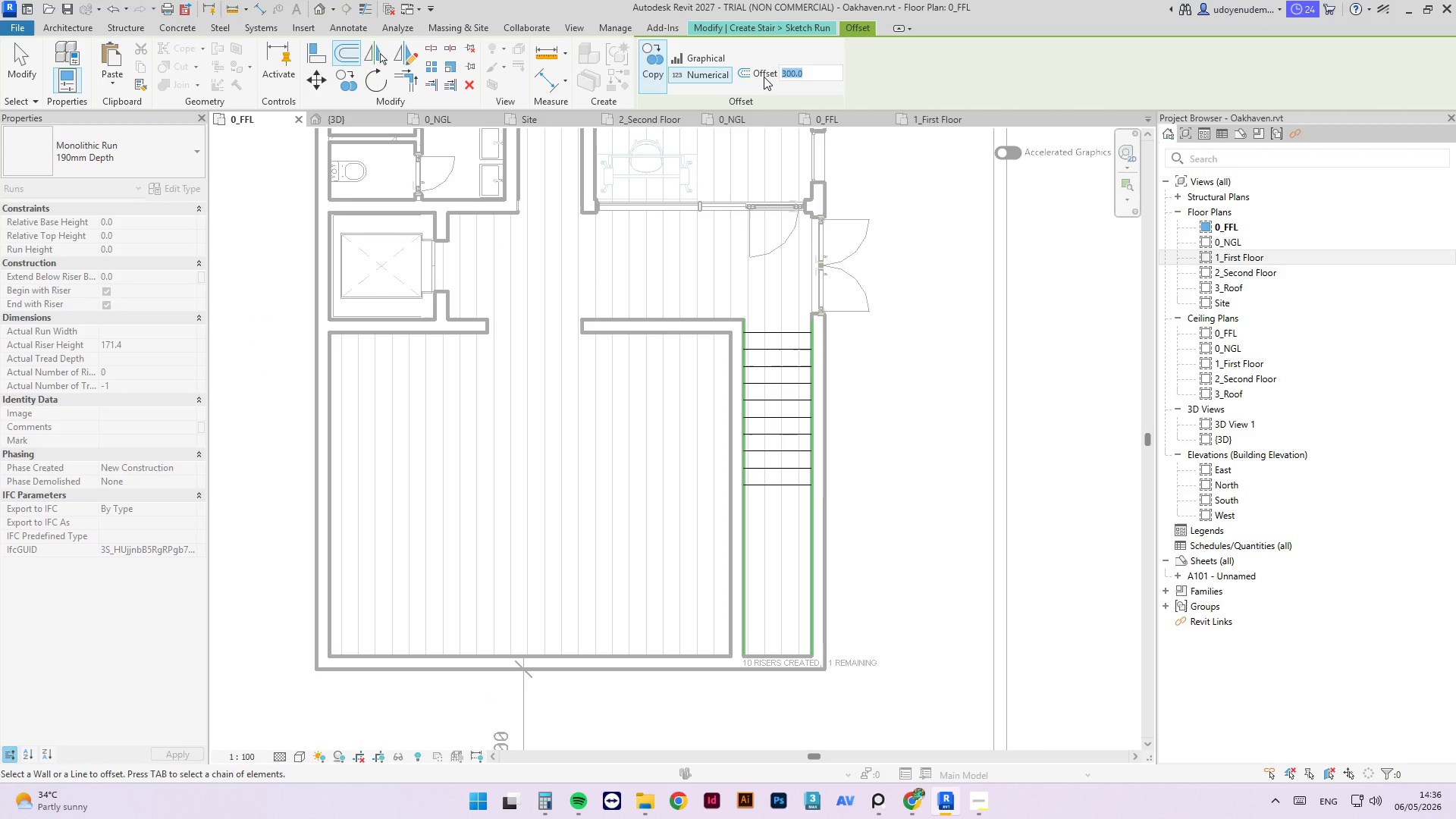 
key(Numpad1)
 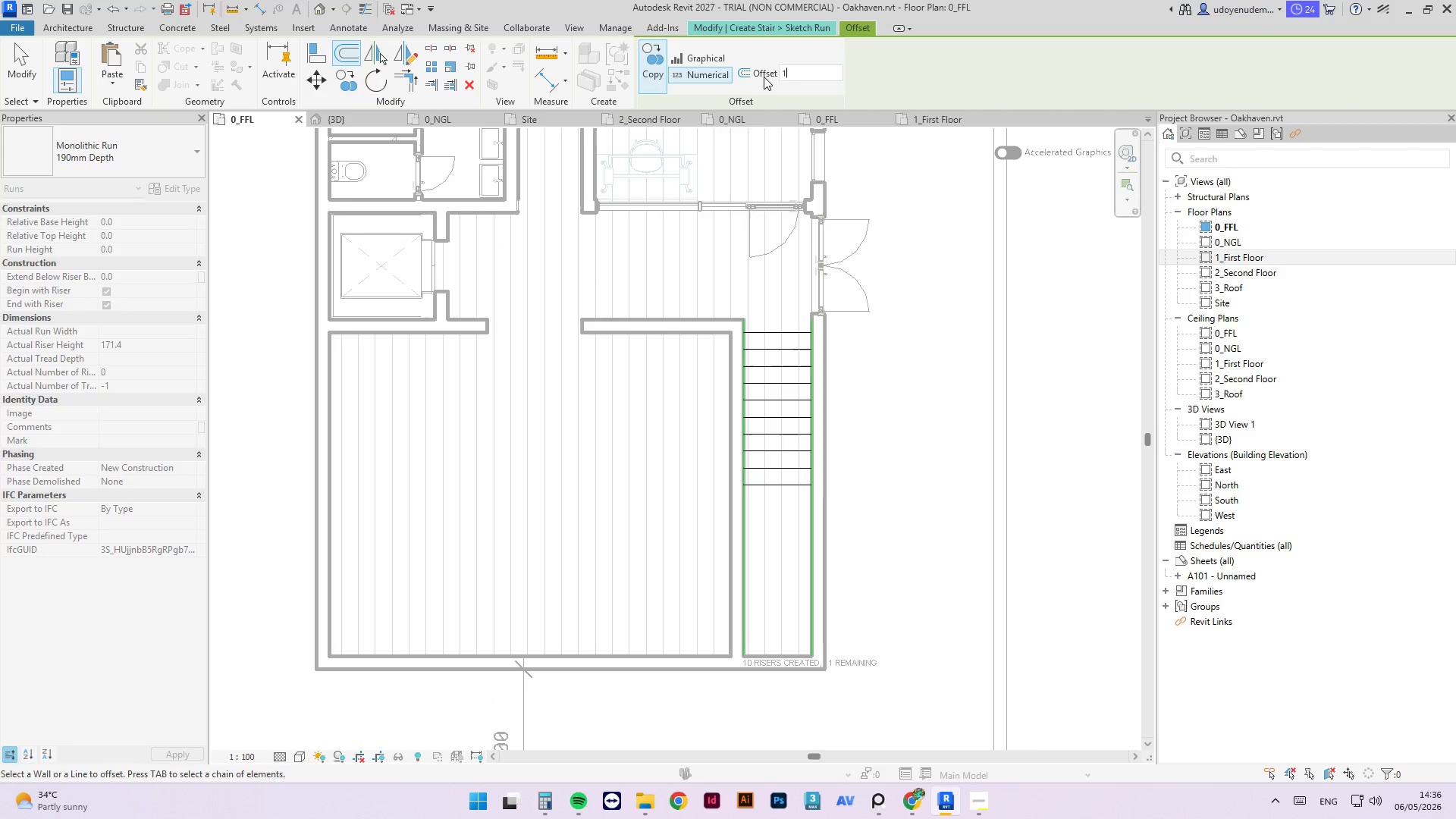 
key(Numpad0)
 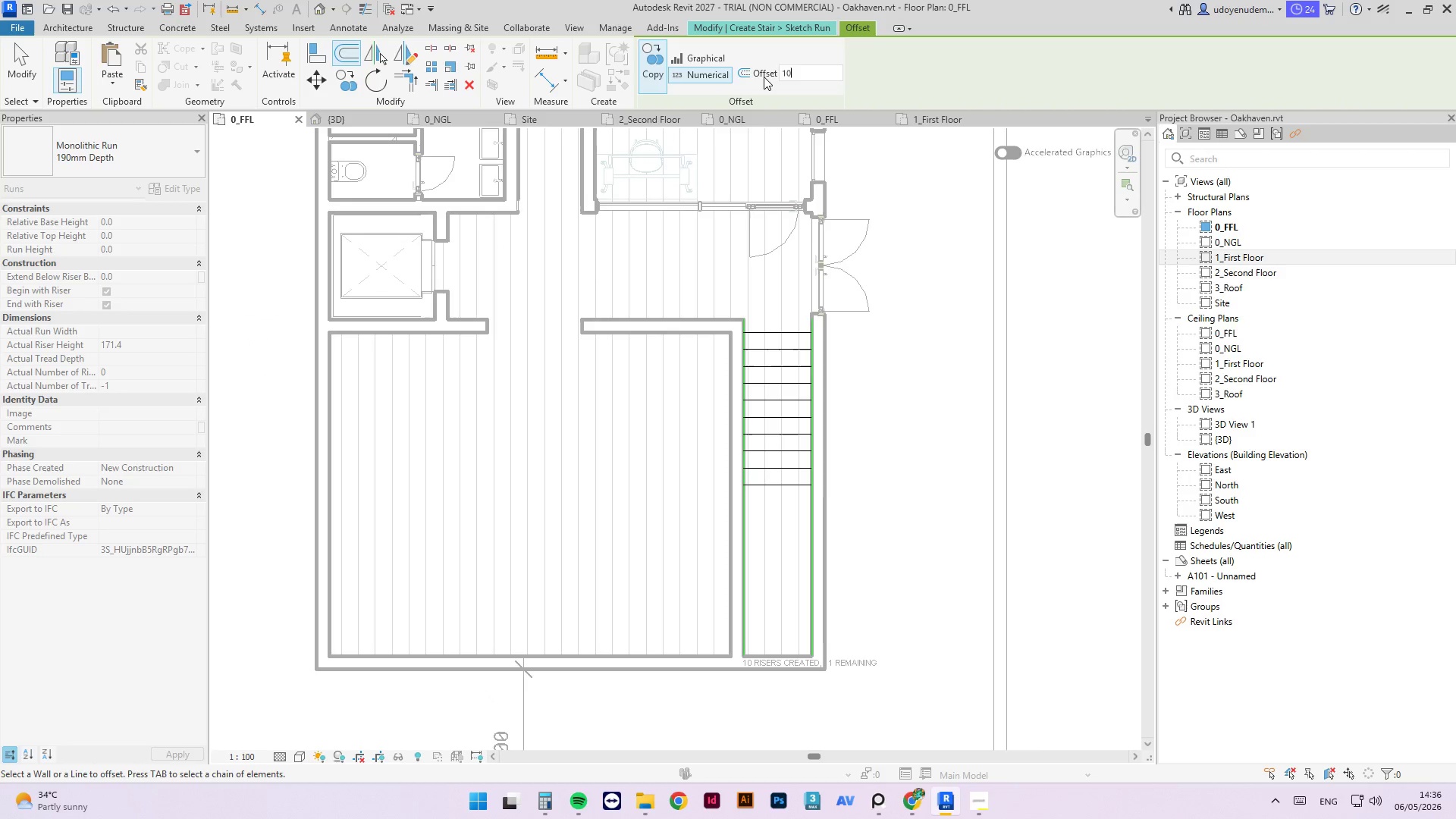 
key(Numpad0)
 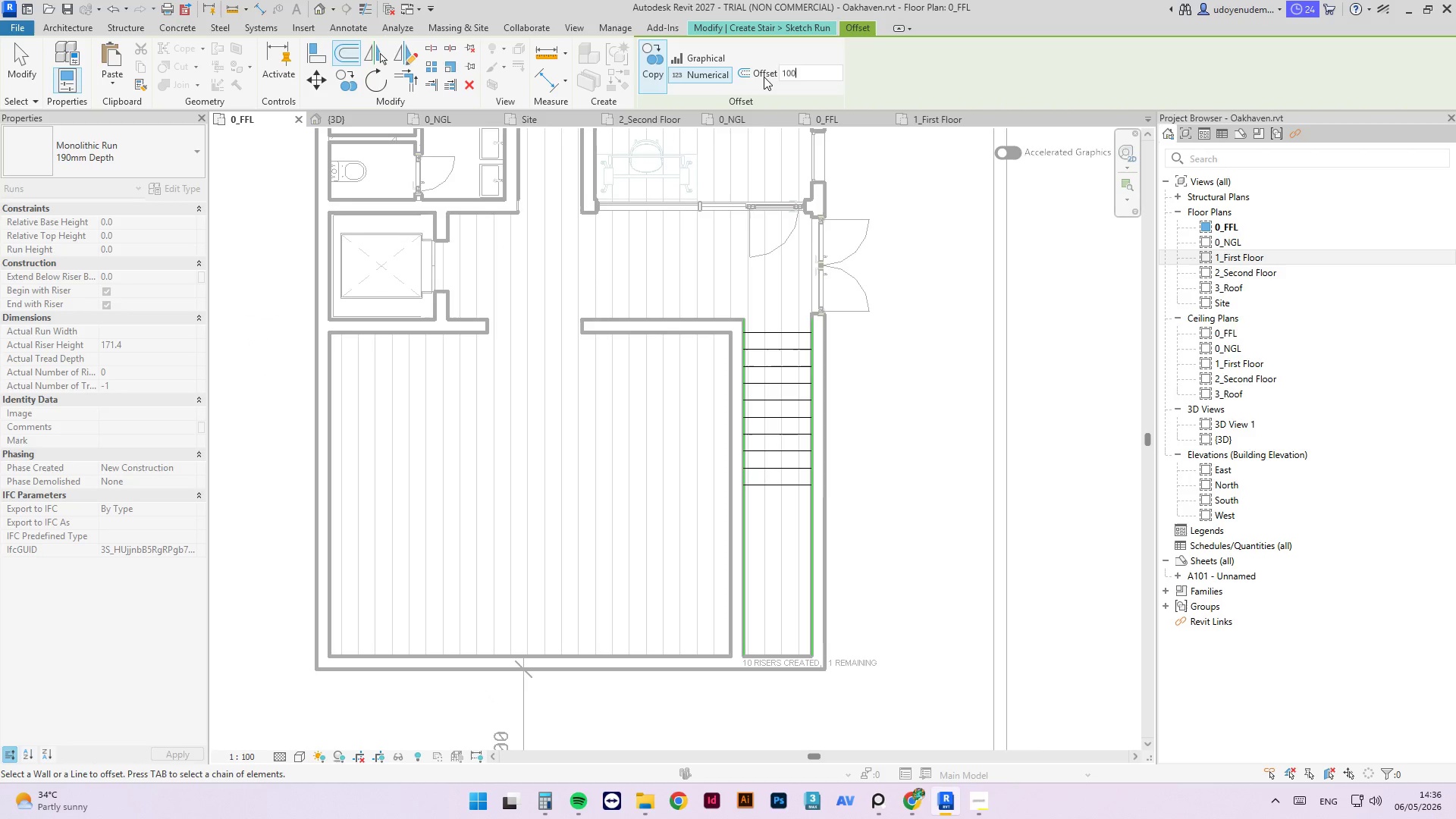 
key(Numpad0)
 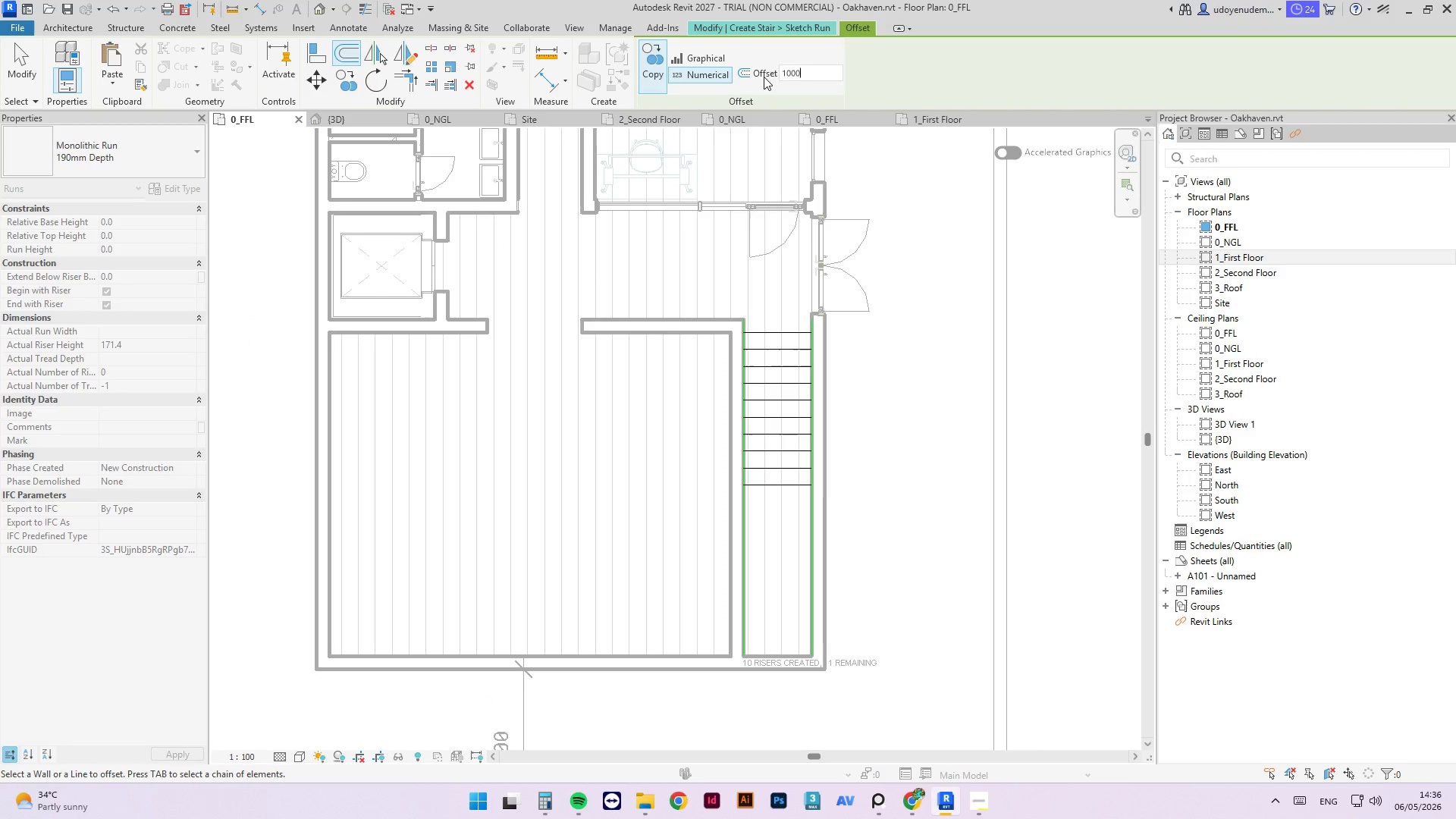 
key(NumpadEnter)
 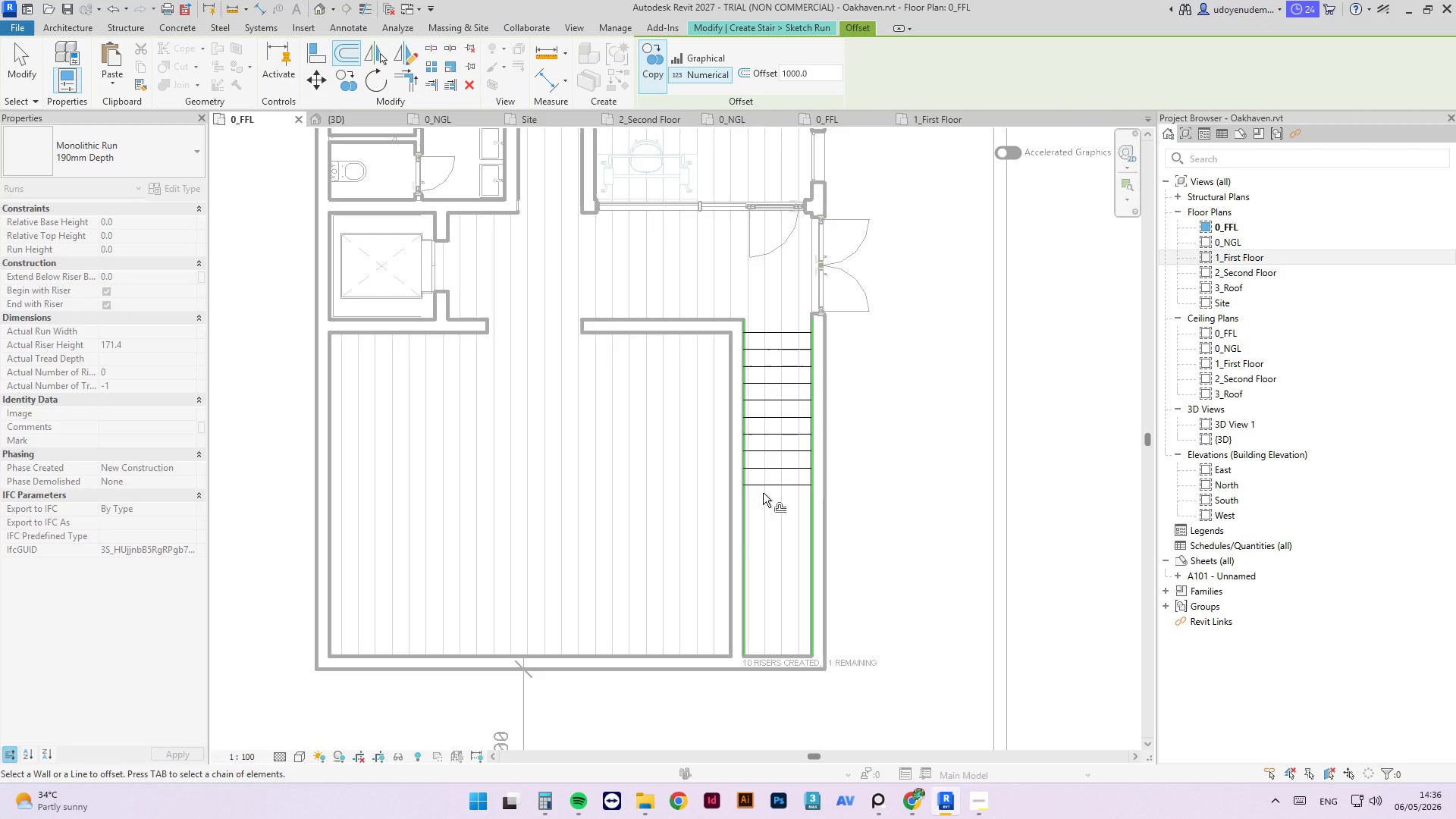 
left_click([764, 490])
 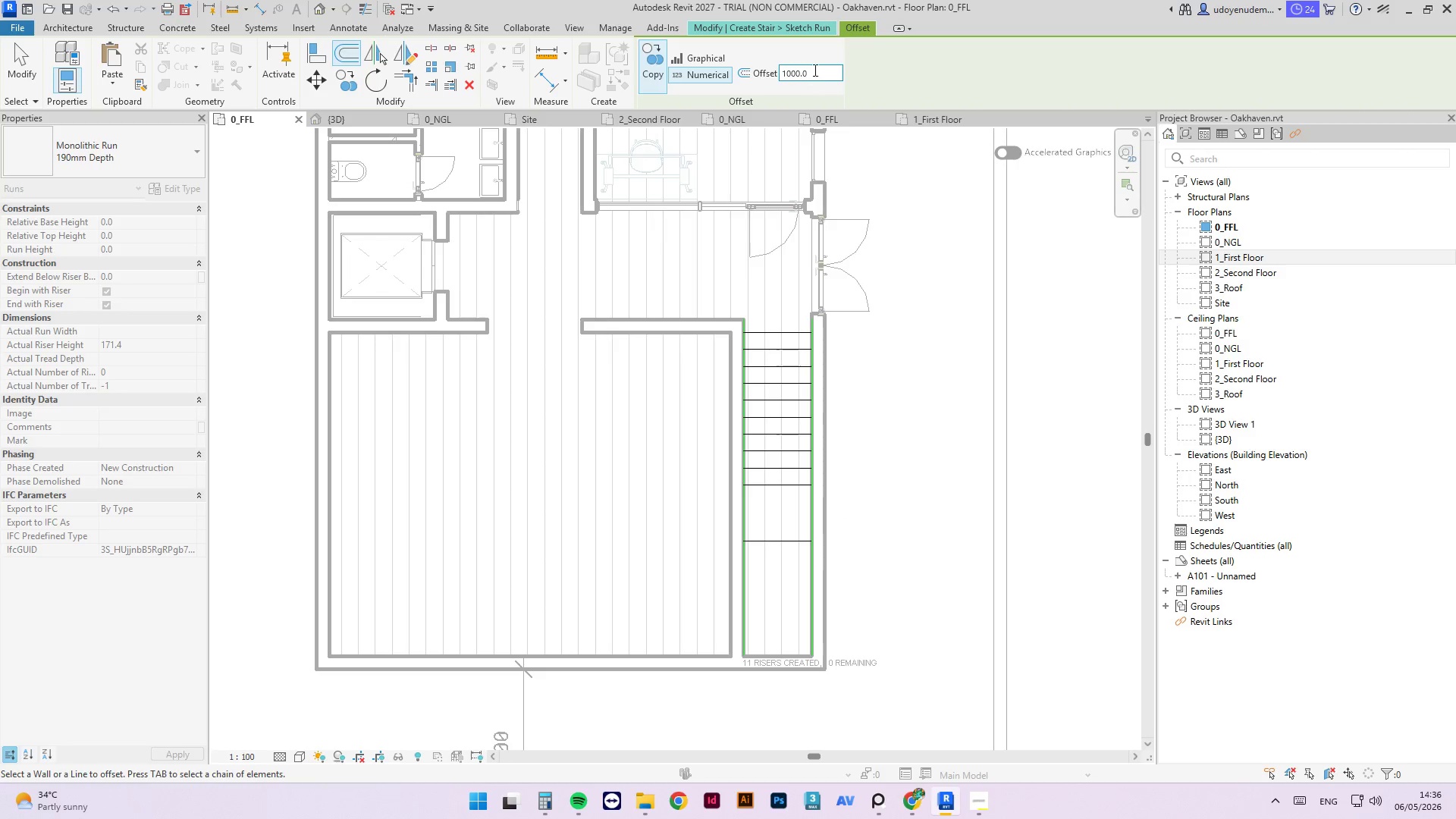 
left_click_drag(start_coordinate=[814, 74], to_coordinate=[683, 83])
 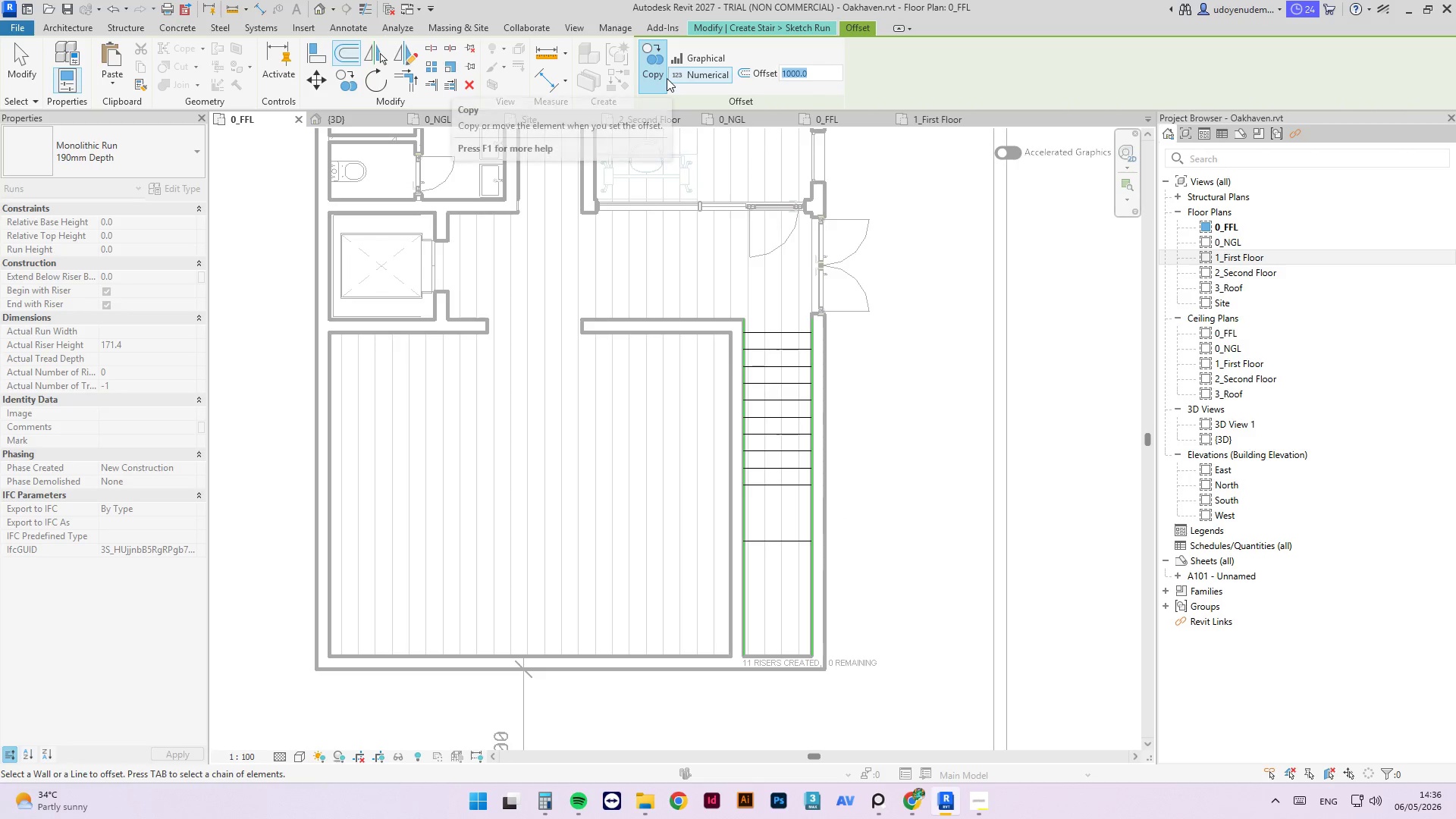 
key(Numpad3)
 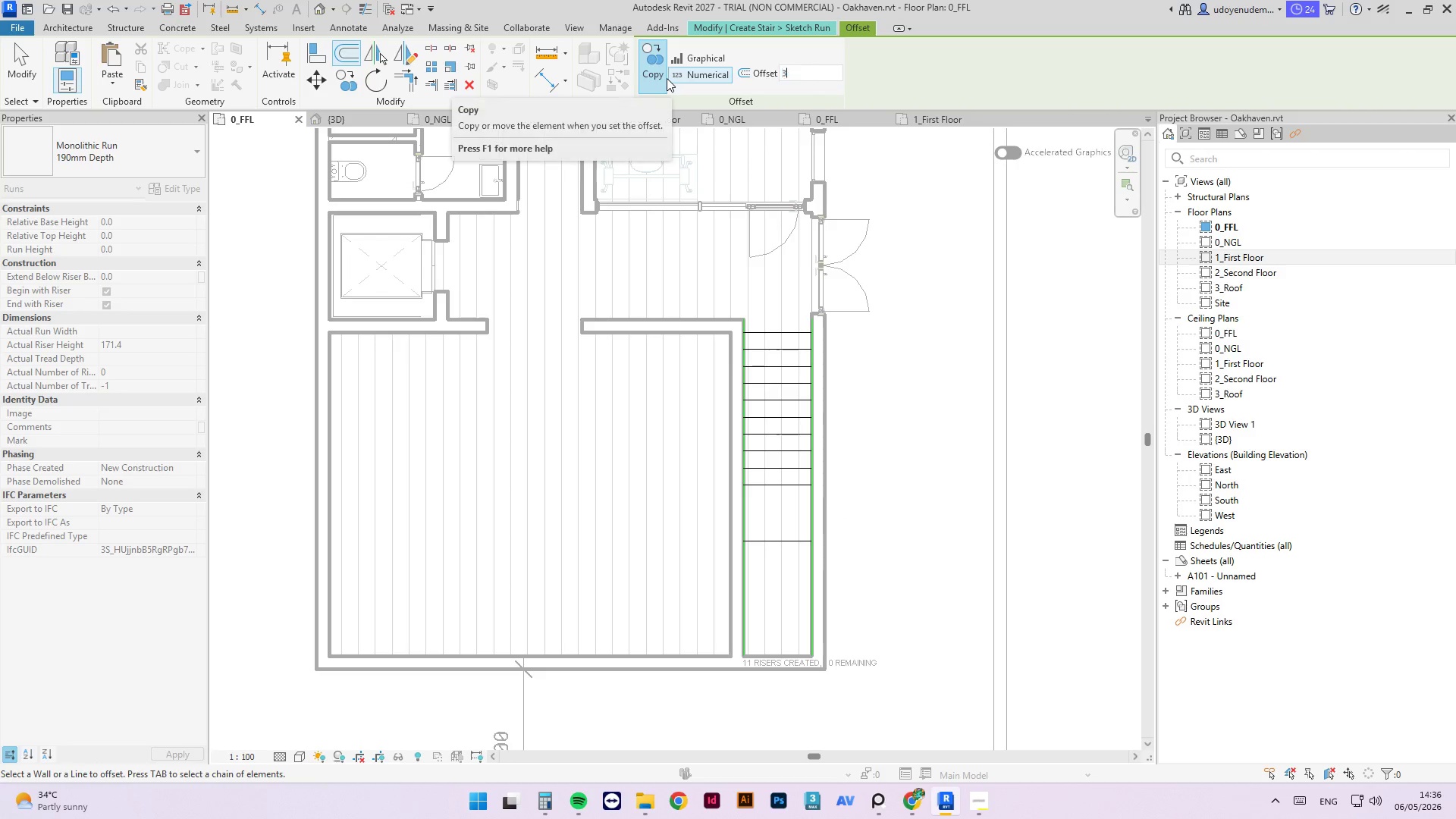 
key(Numpad0)
 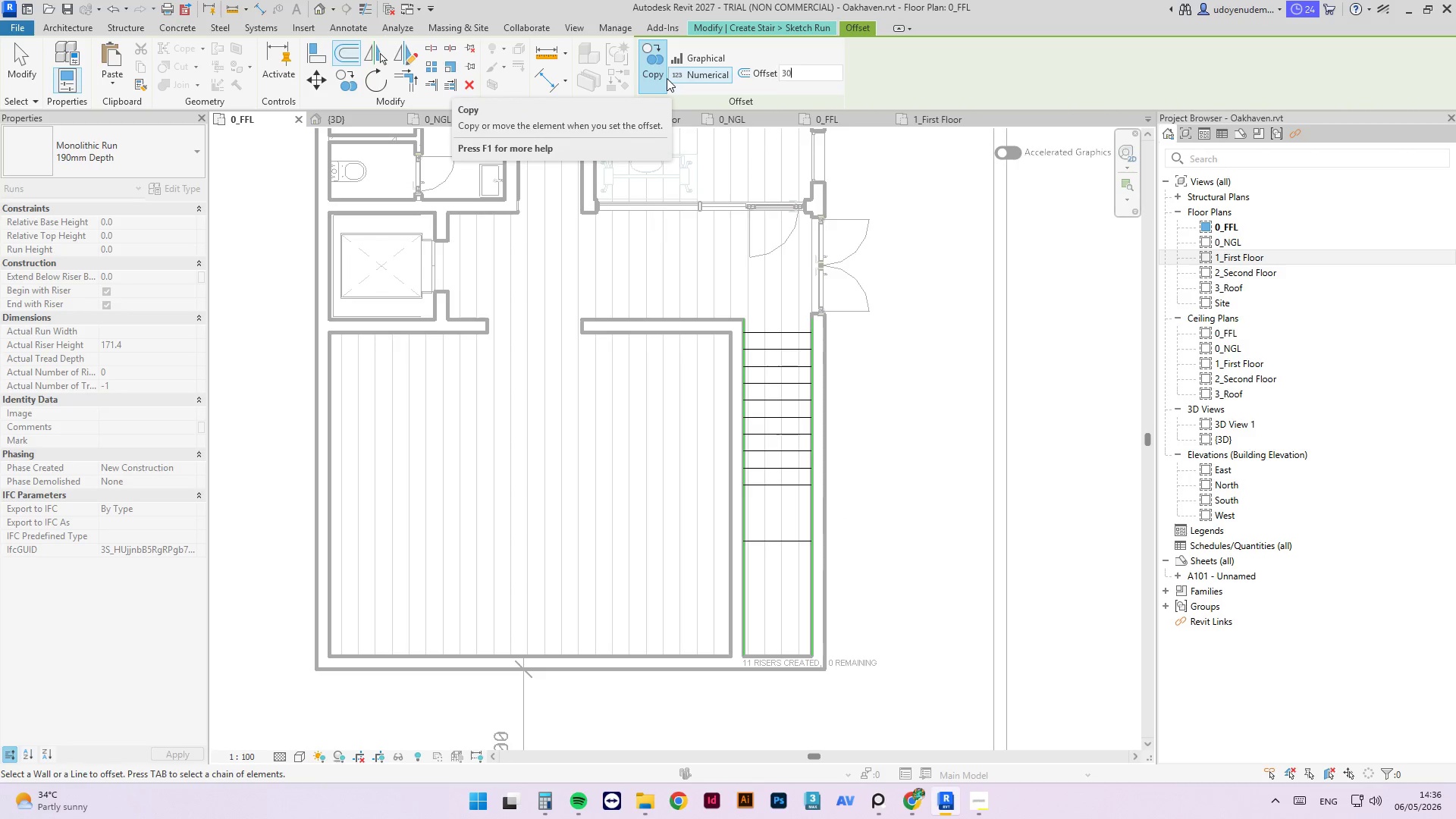 
key(Numpad0)
 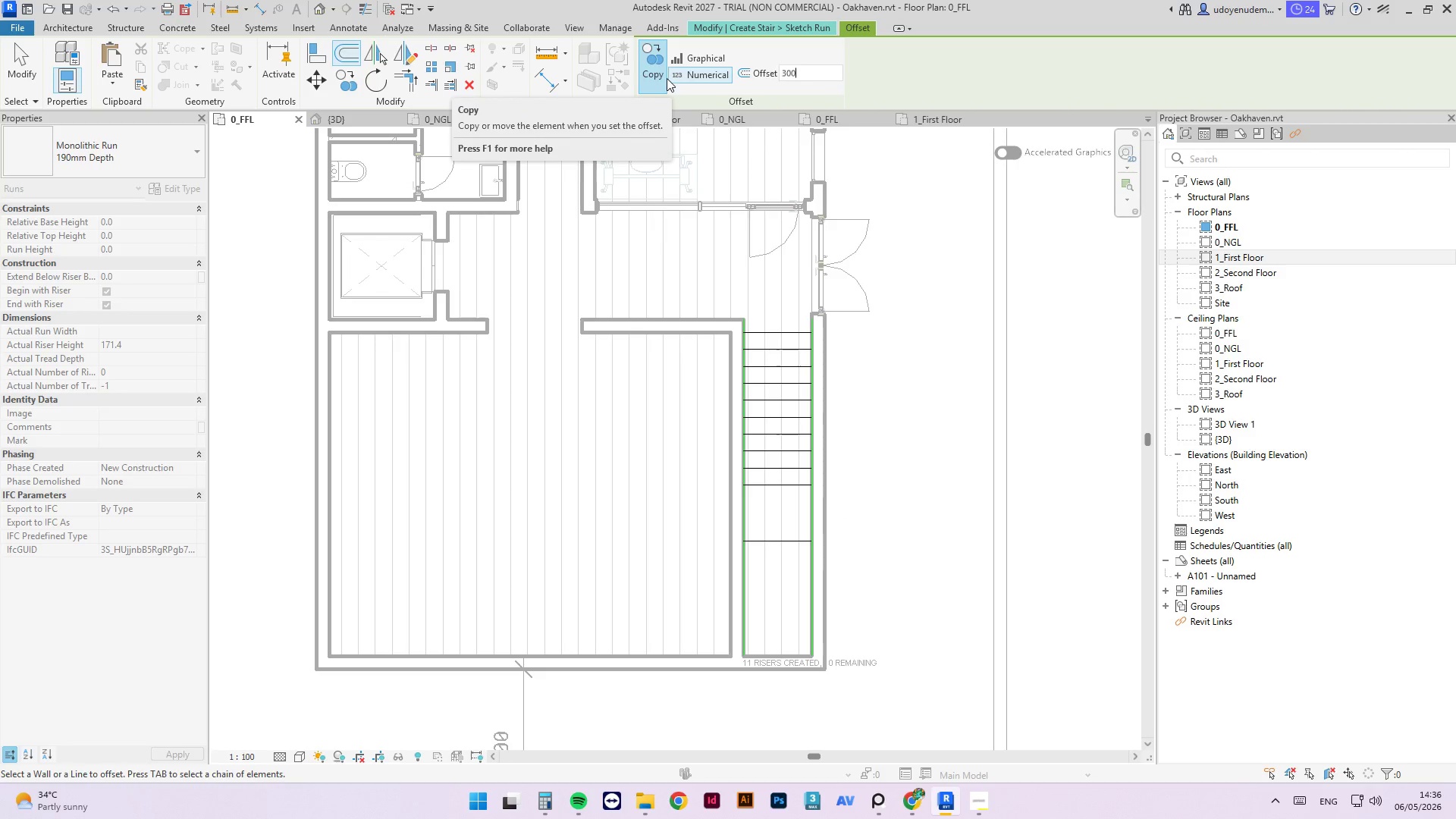 
key(NumpadEnter)
 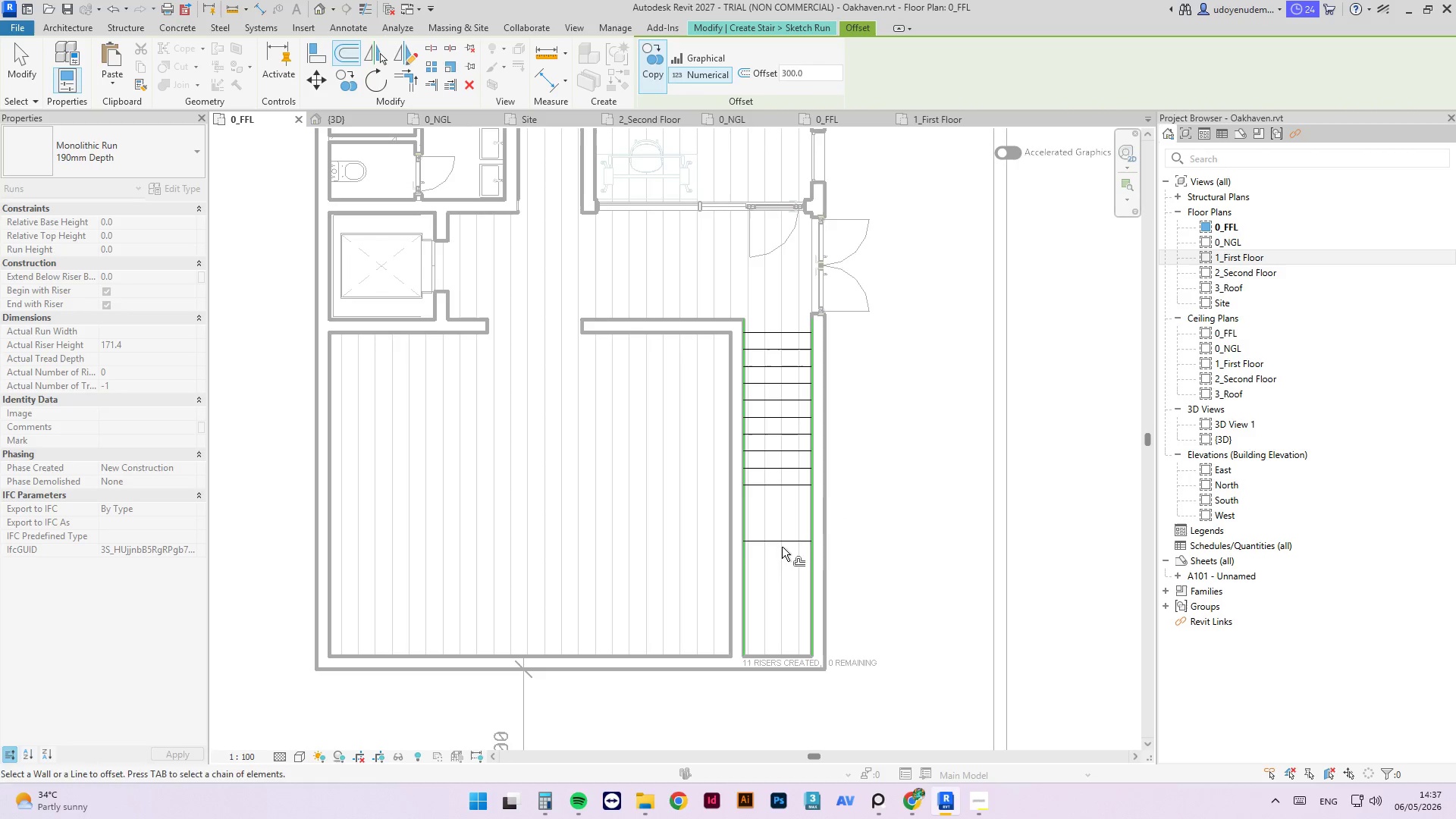 
left_click([781, 542])
 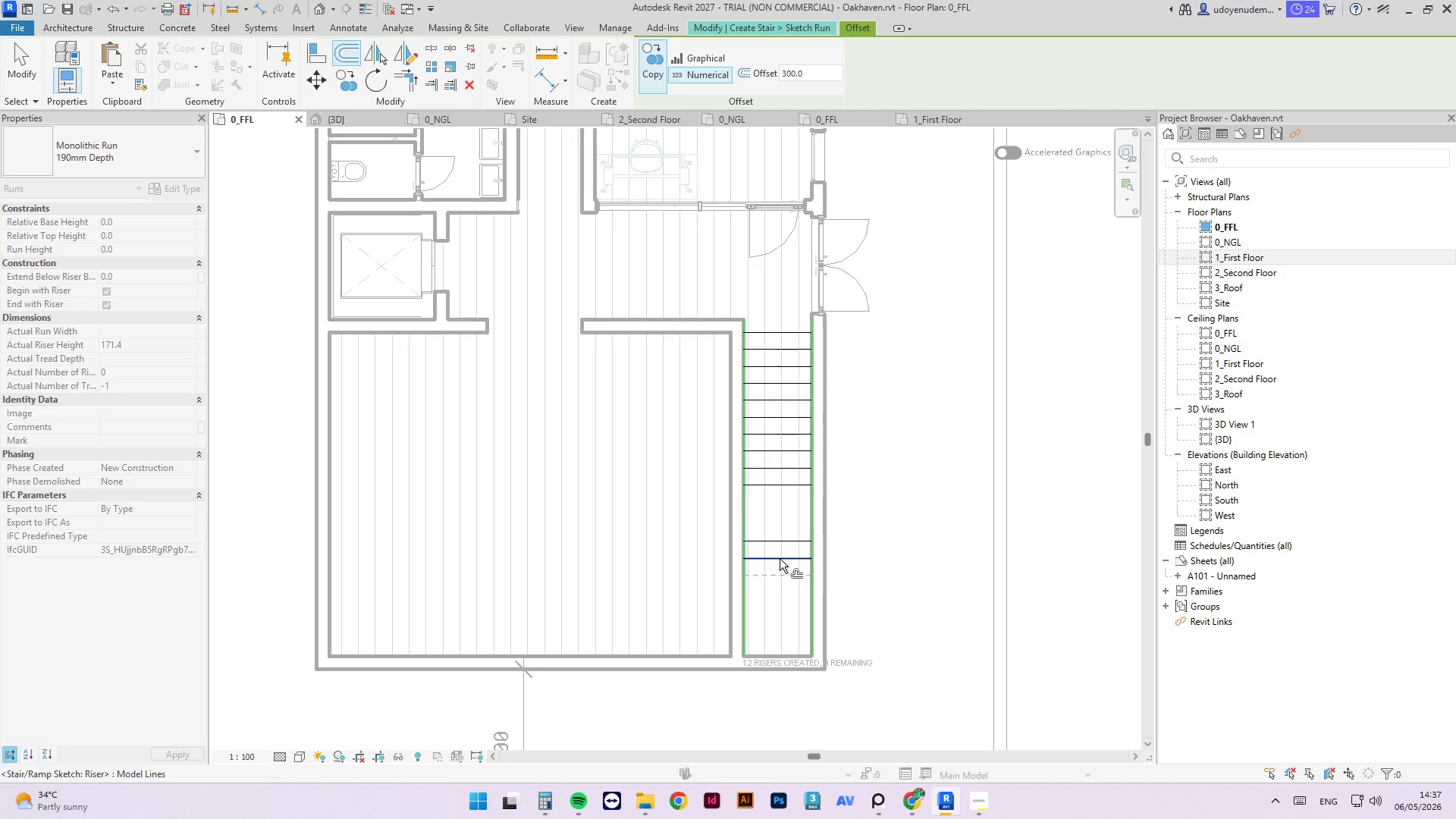 
left_click([780, 559])
 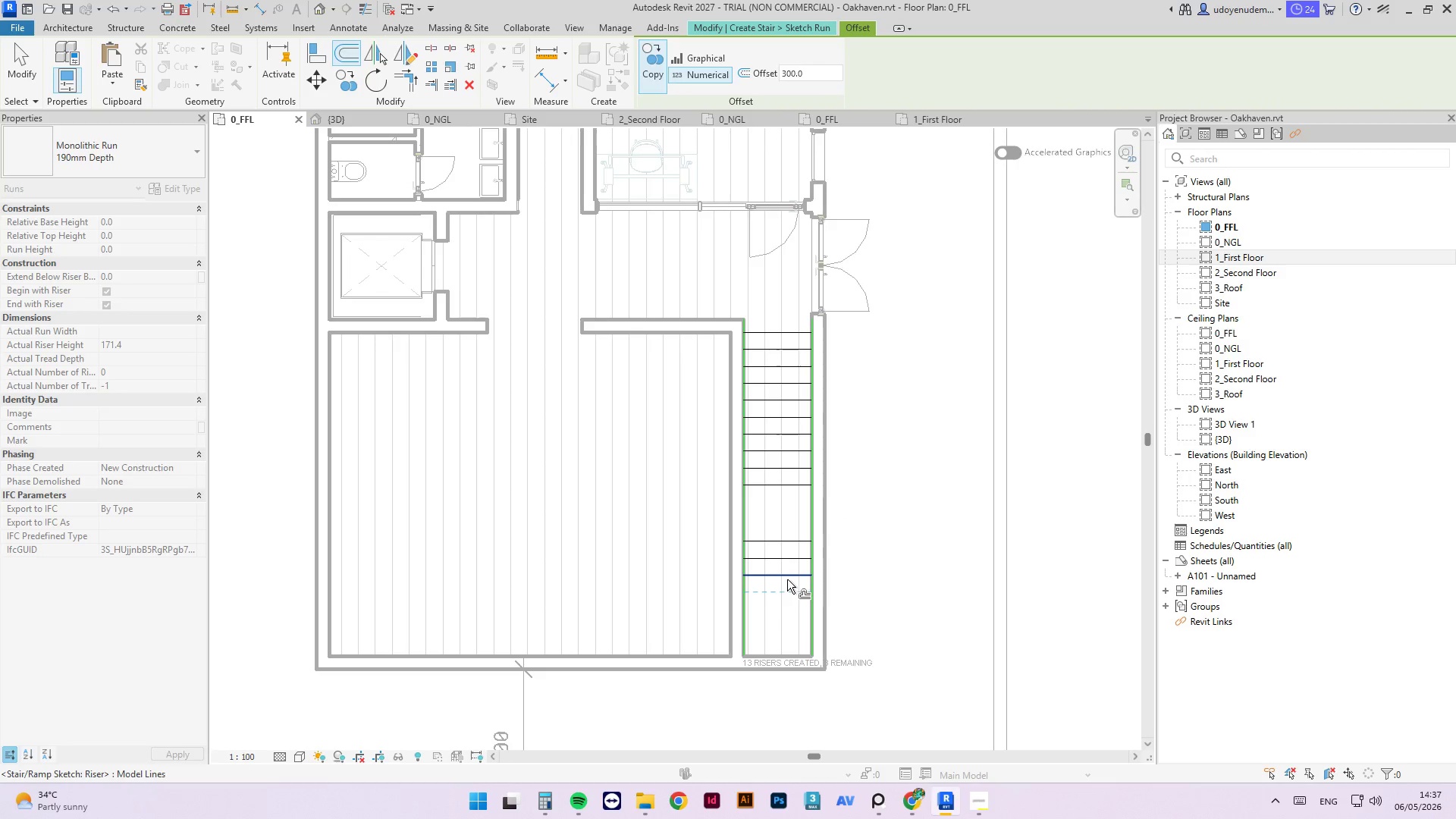 
left_click([787, 579])
 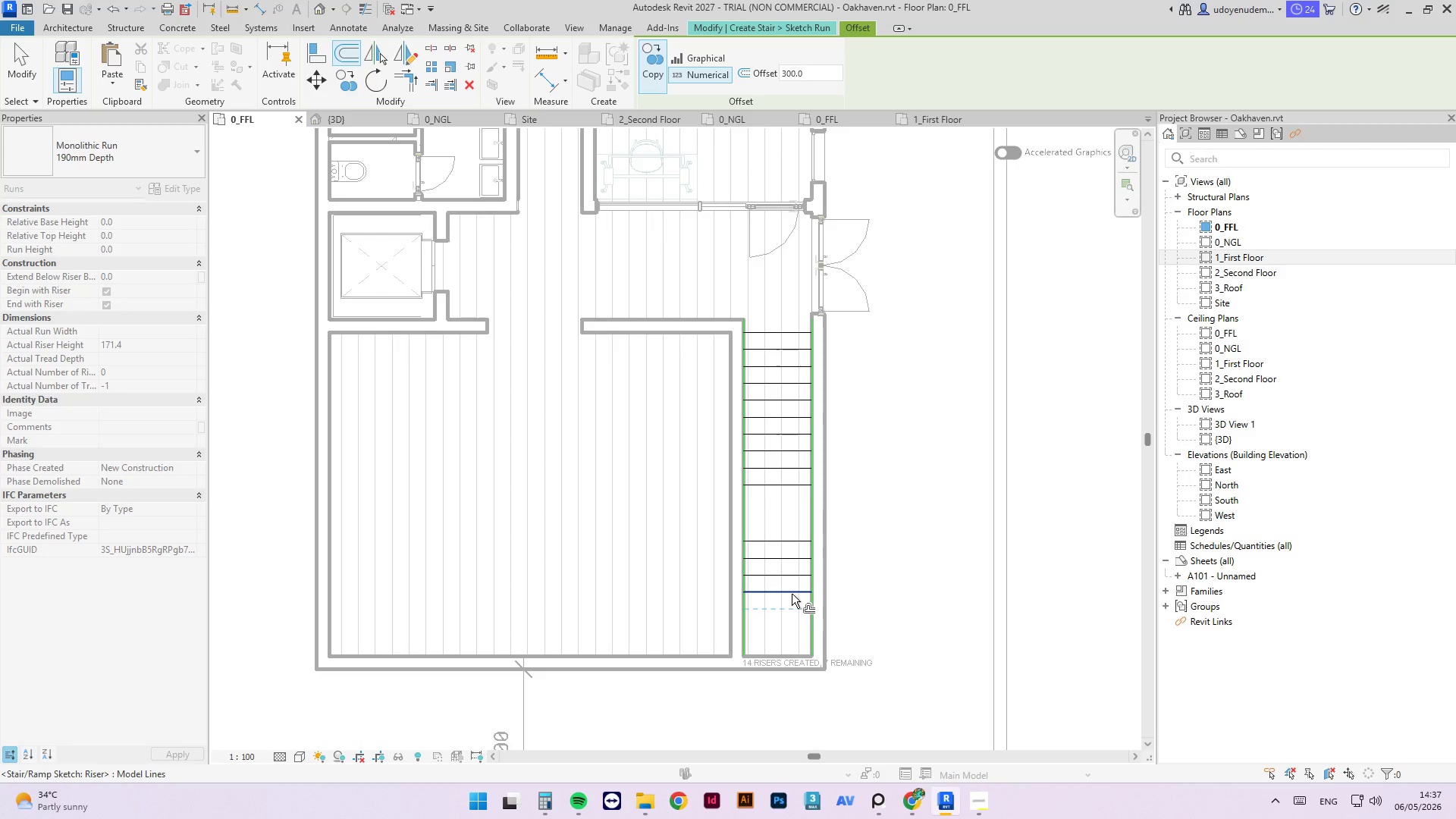 
left_click([792, 594])
 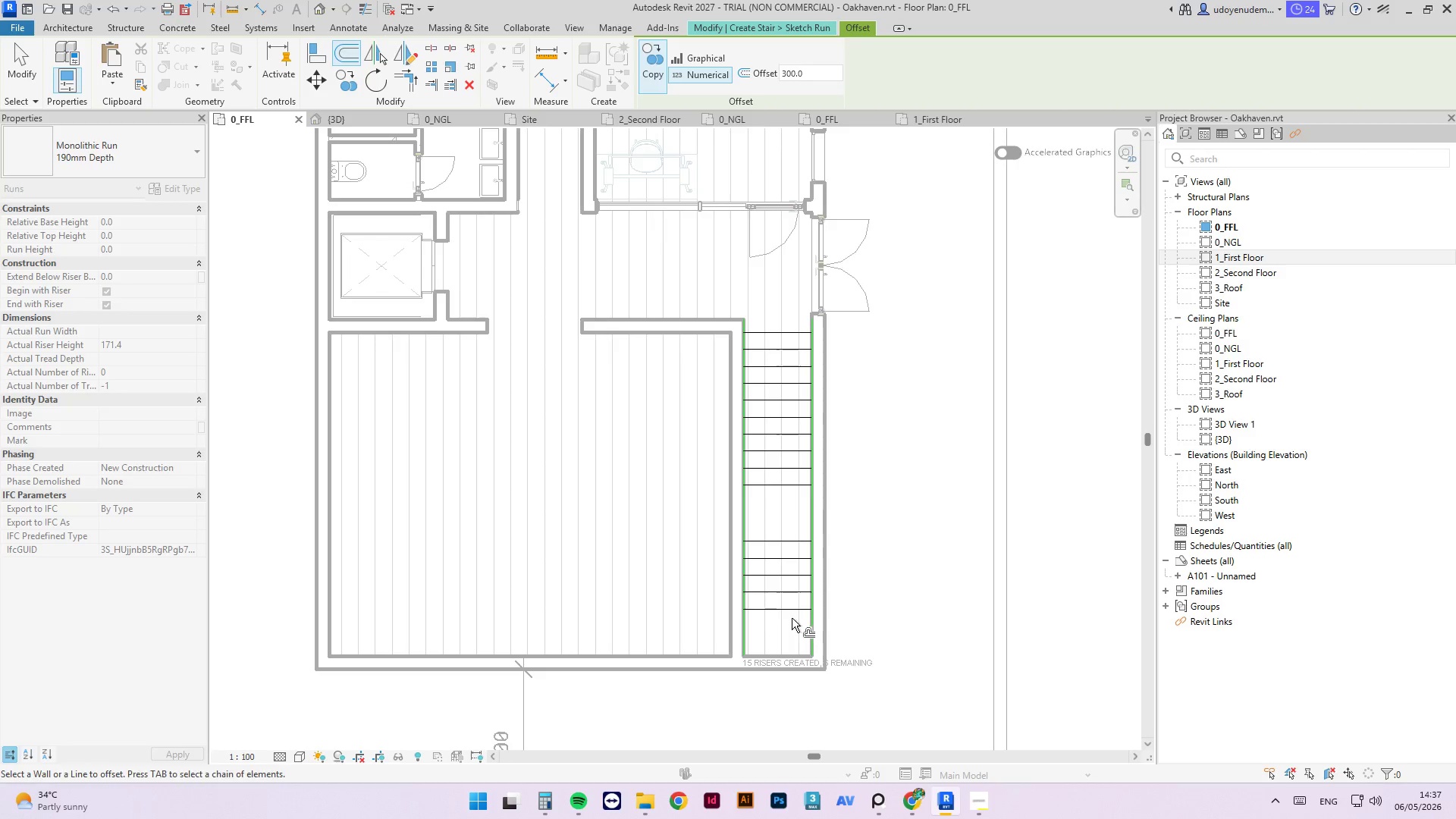 
left_click([792, 611])
 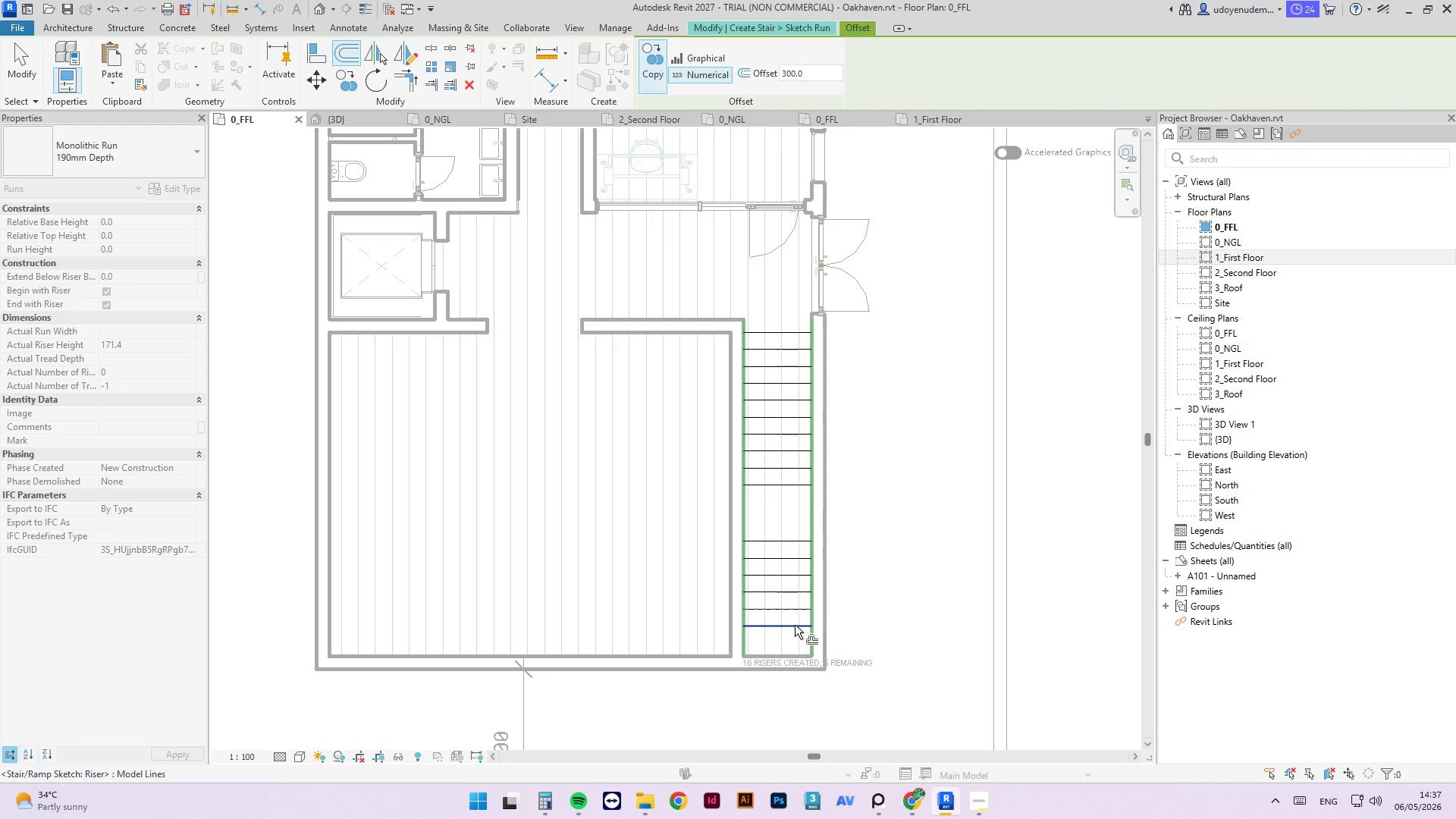 
left_click([792, 628])
 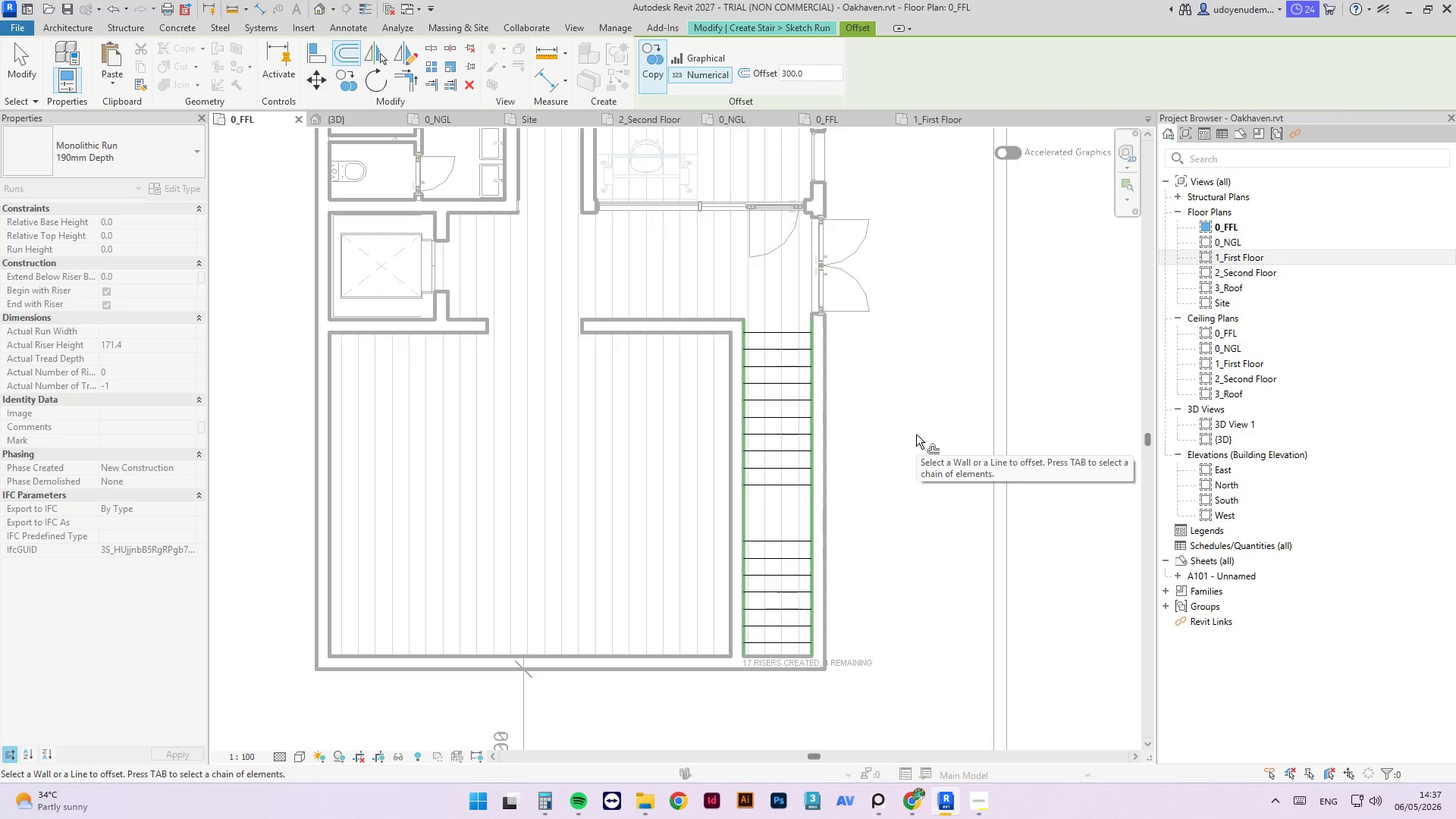 
scroll: coordinate [912, 373], scroll_direction: down, amount: 3.0
 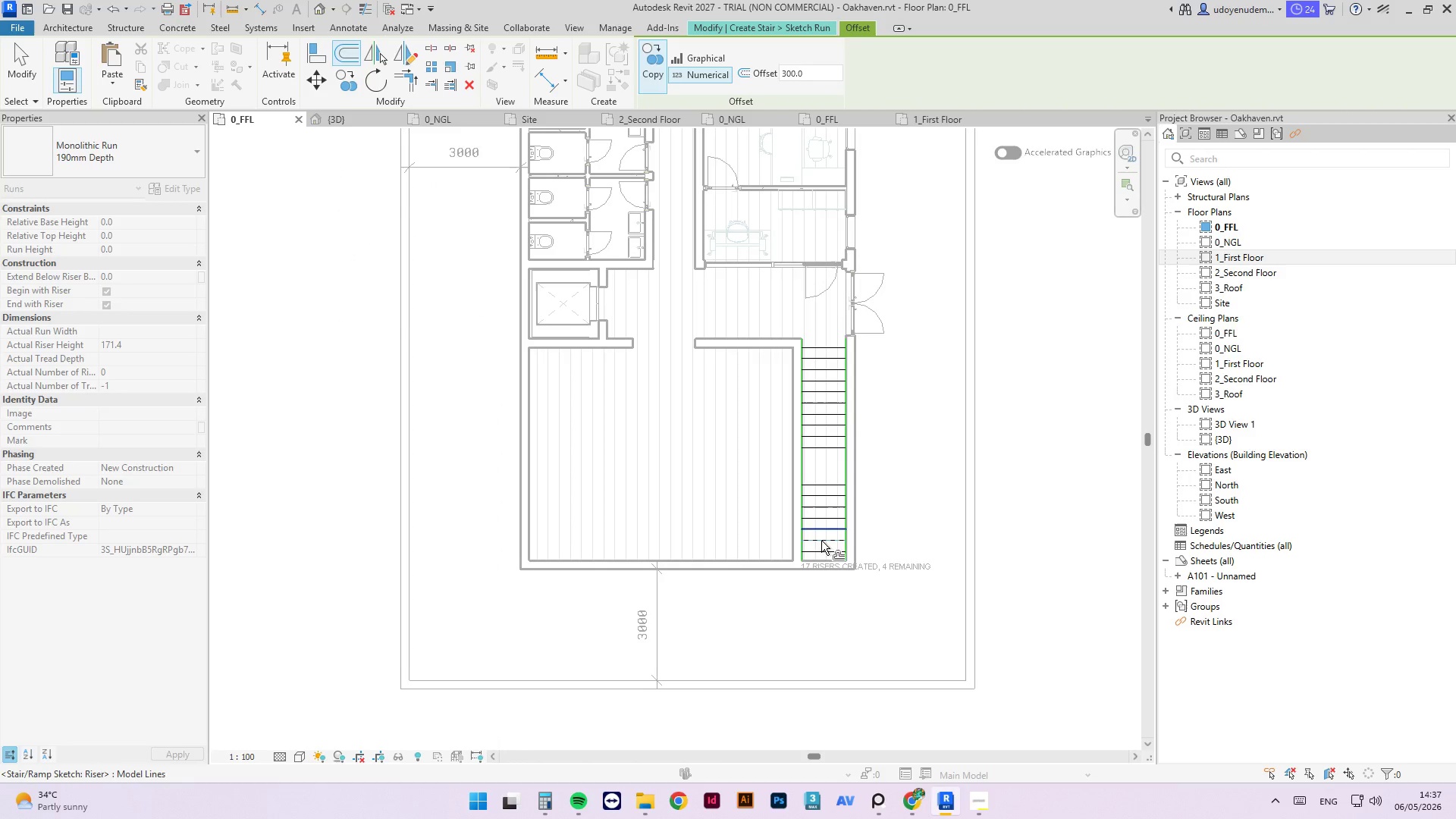 
scroll: coordinate [814, 546], scroll_direction: up, amount: 6.0
 